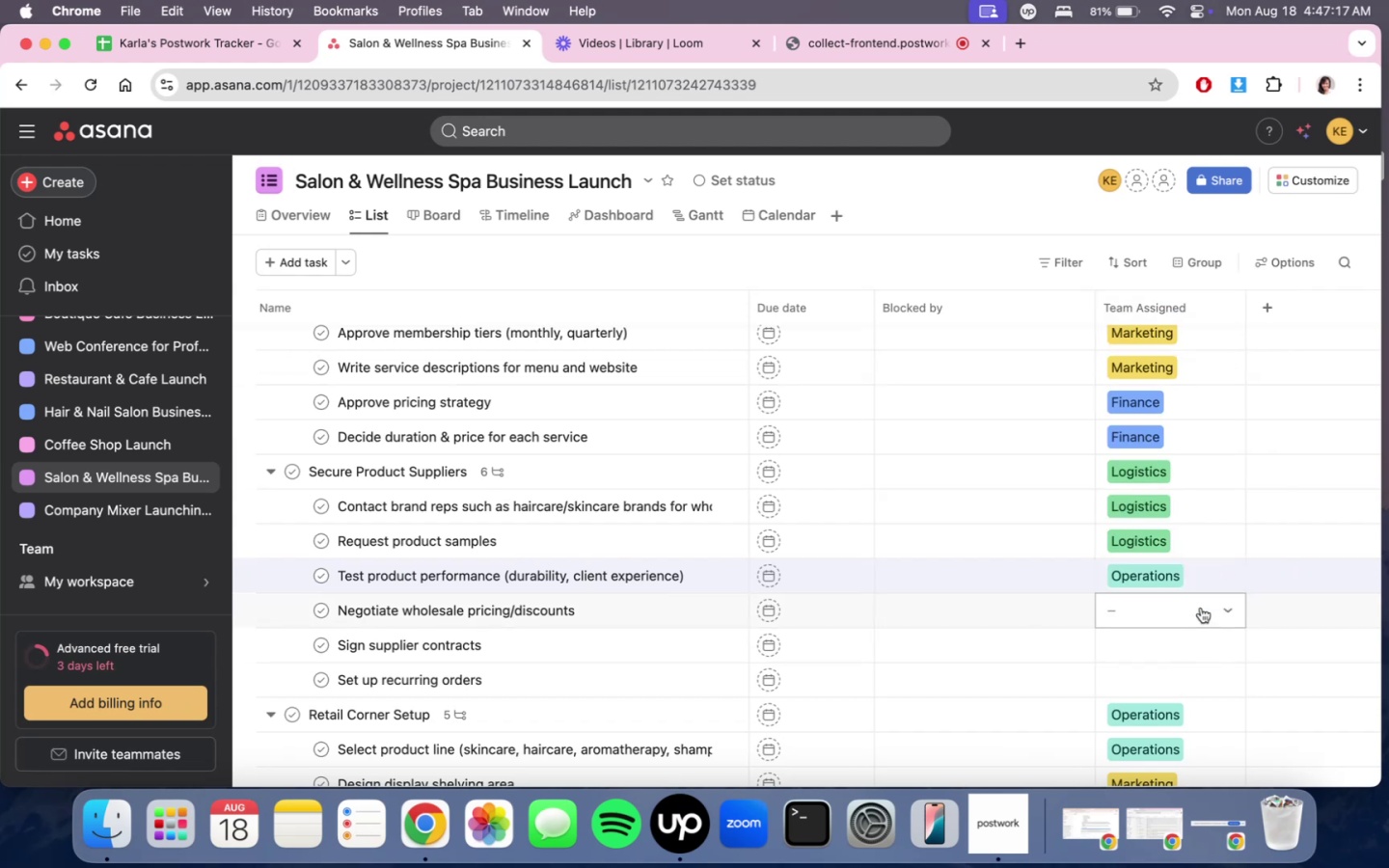 
left_click([1201, 608])
 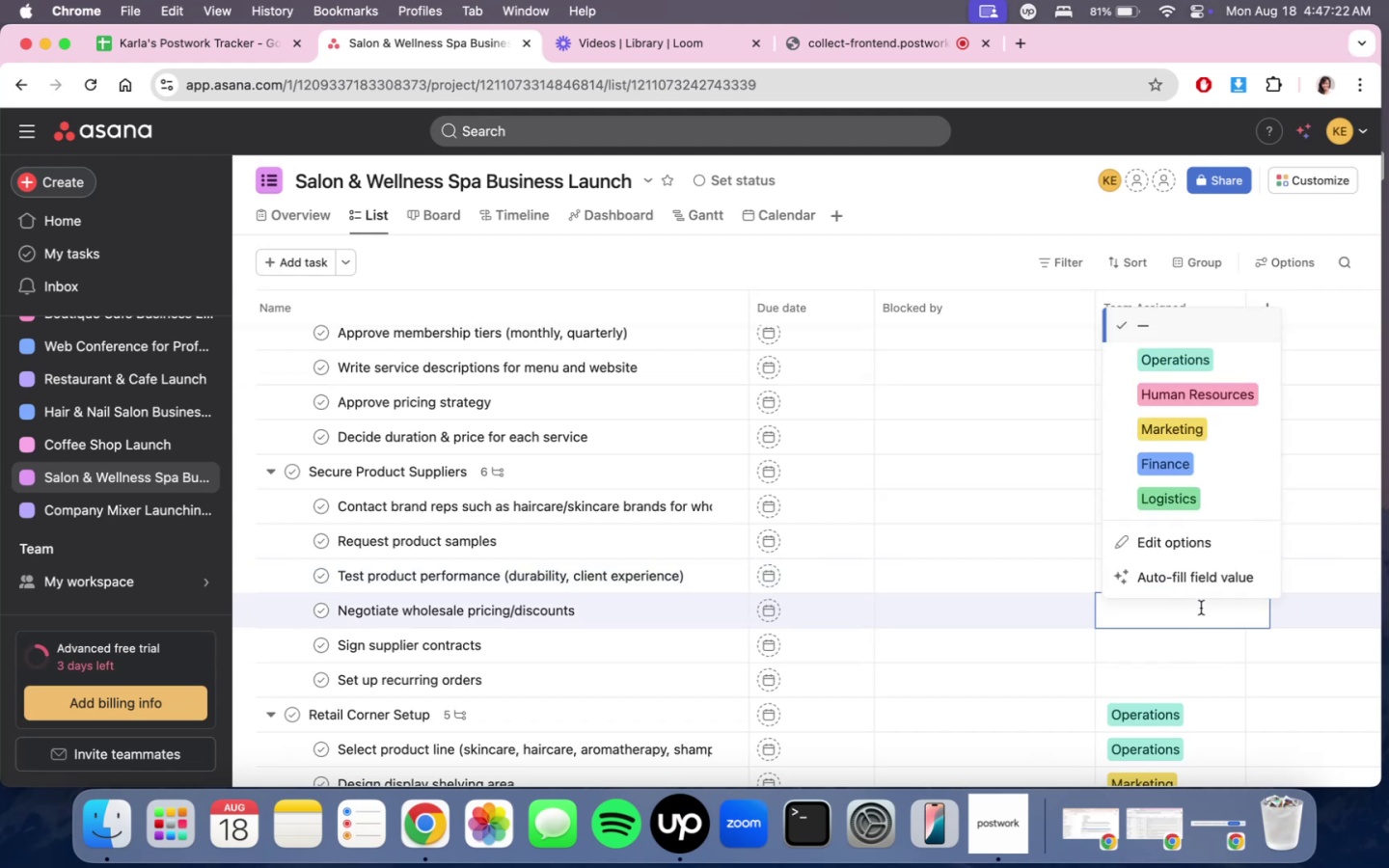 
wait(8.91)
 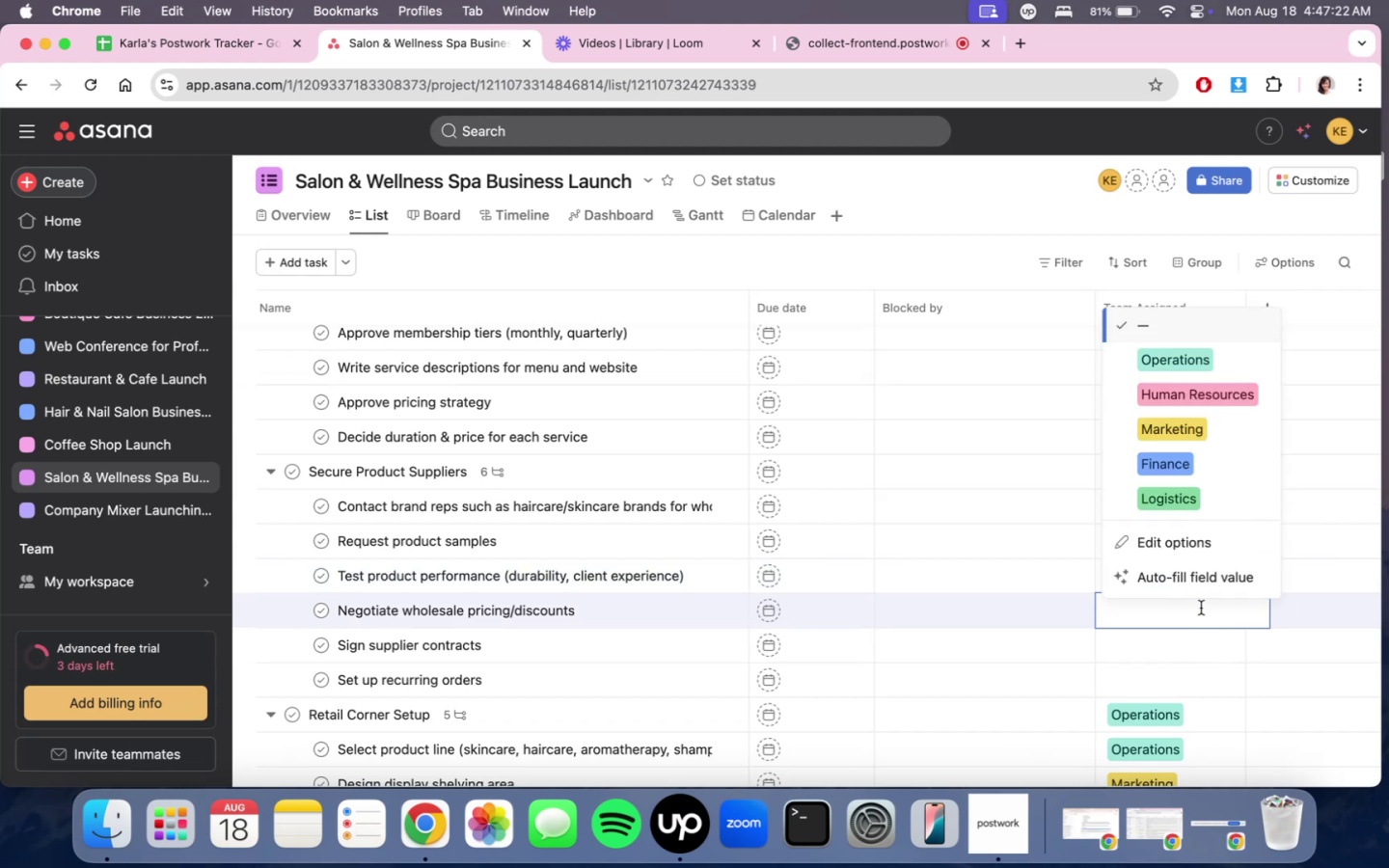 
left_click([1215, 461])
 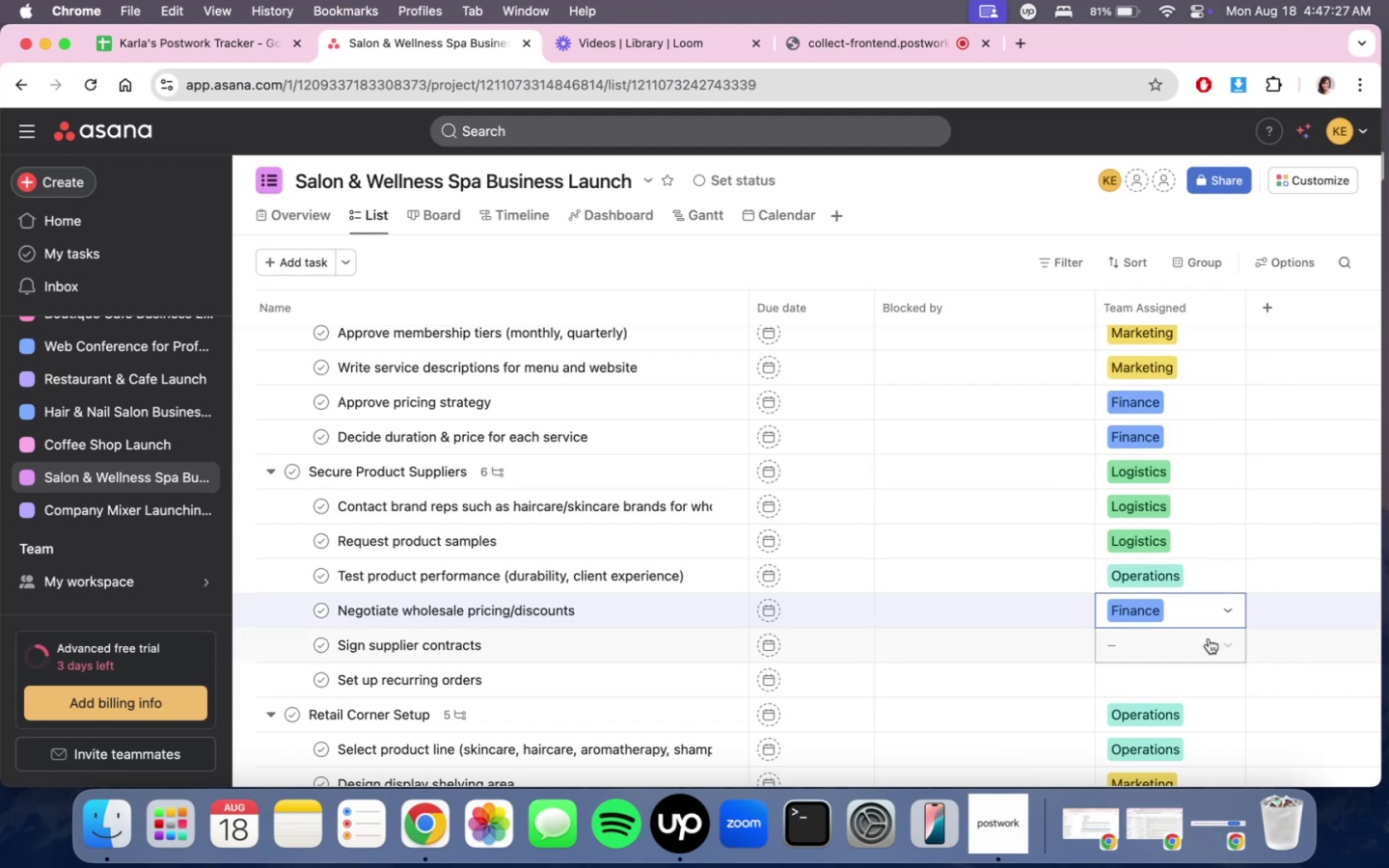 
left_click([1209, 642])
 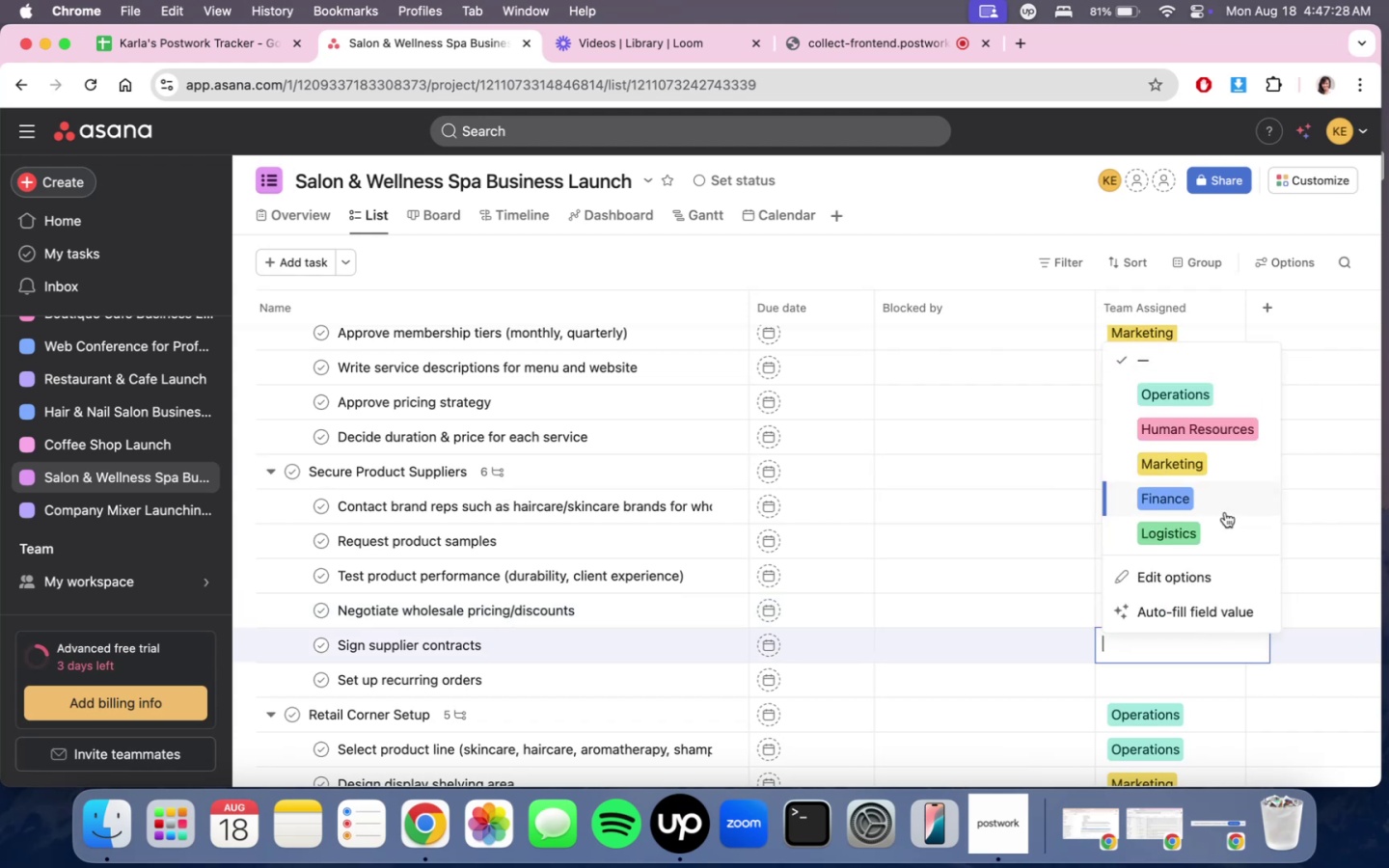 
double_click([1224, 502])
 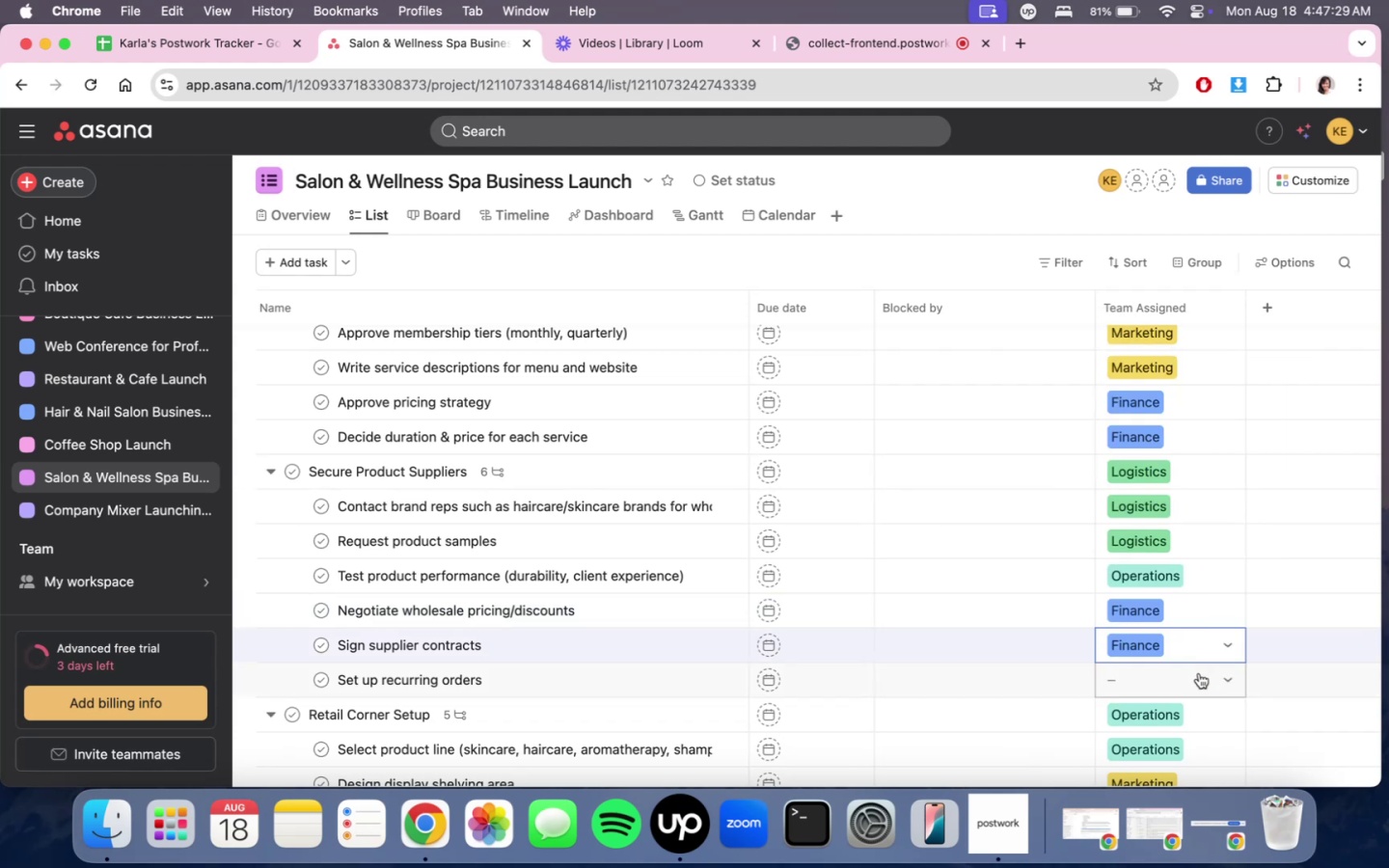 
left_click([1199, 675])
 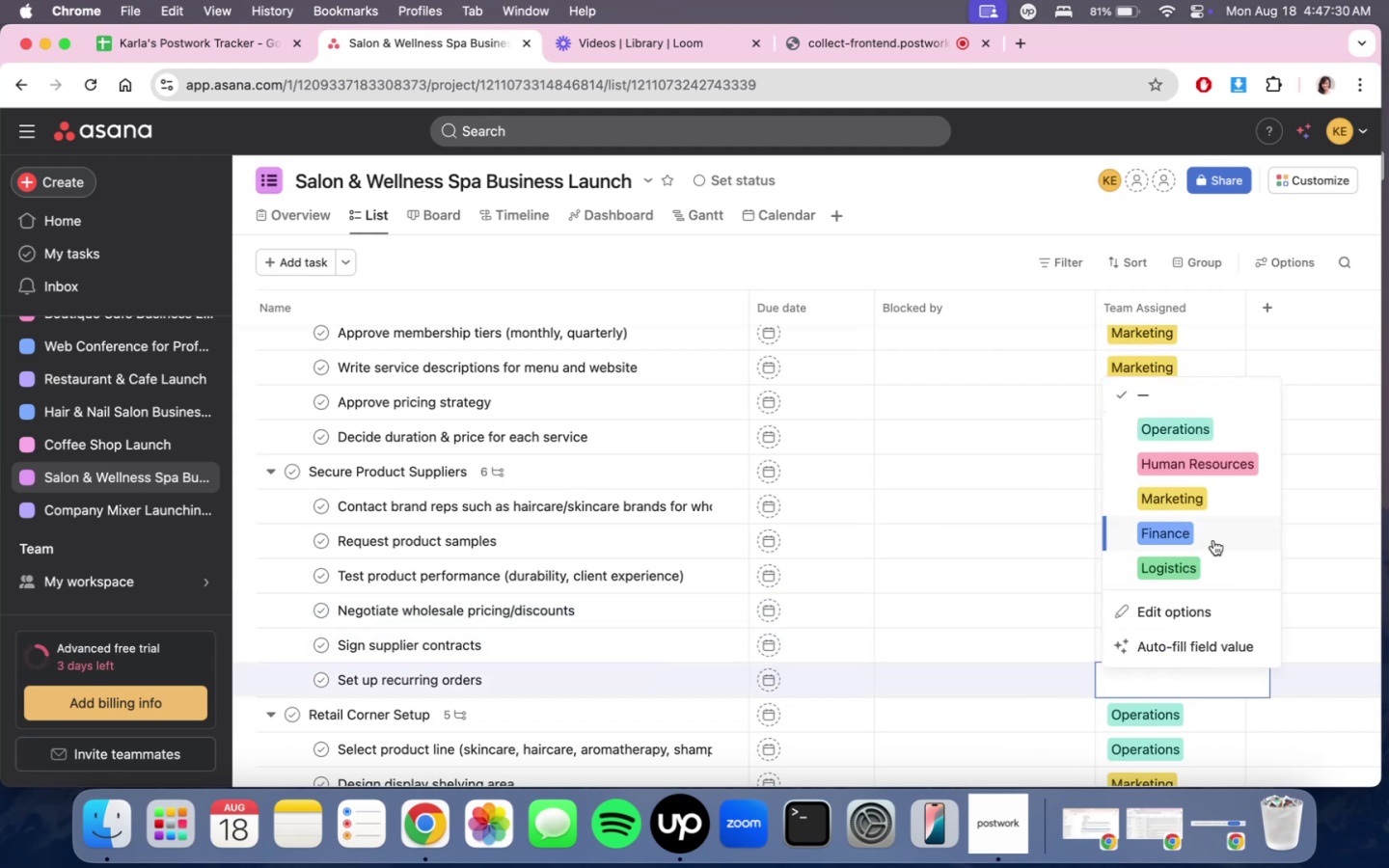 
left_click([1213, 540])
 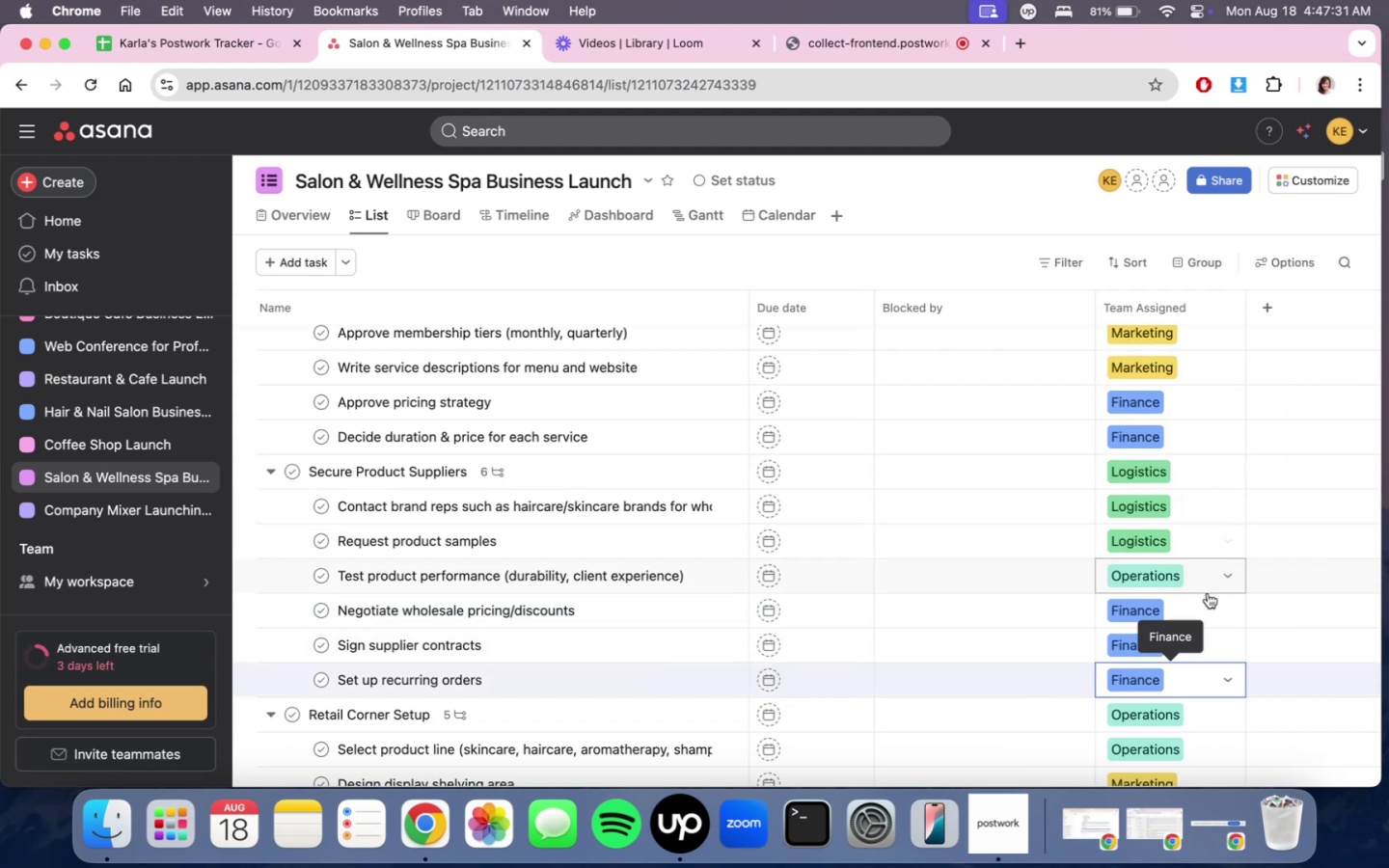 
scroll: coordinate [1206, 668], scroll_direction: down, amount: 11.0
 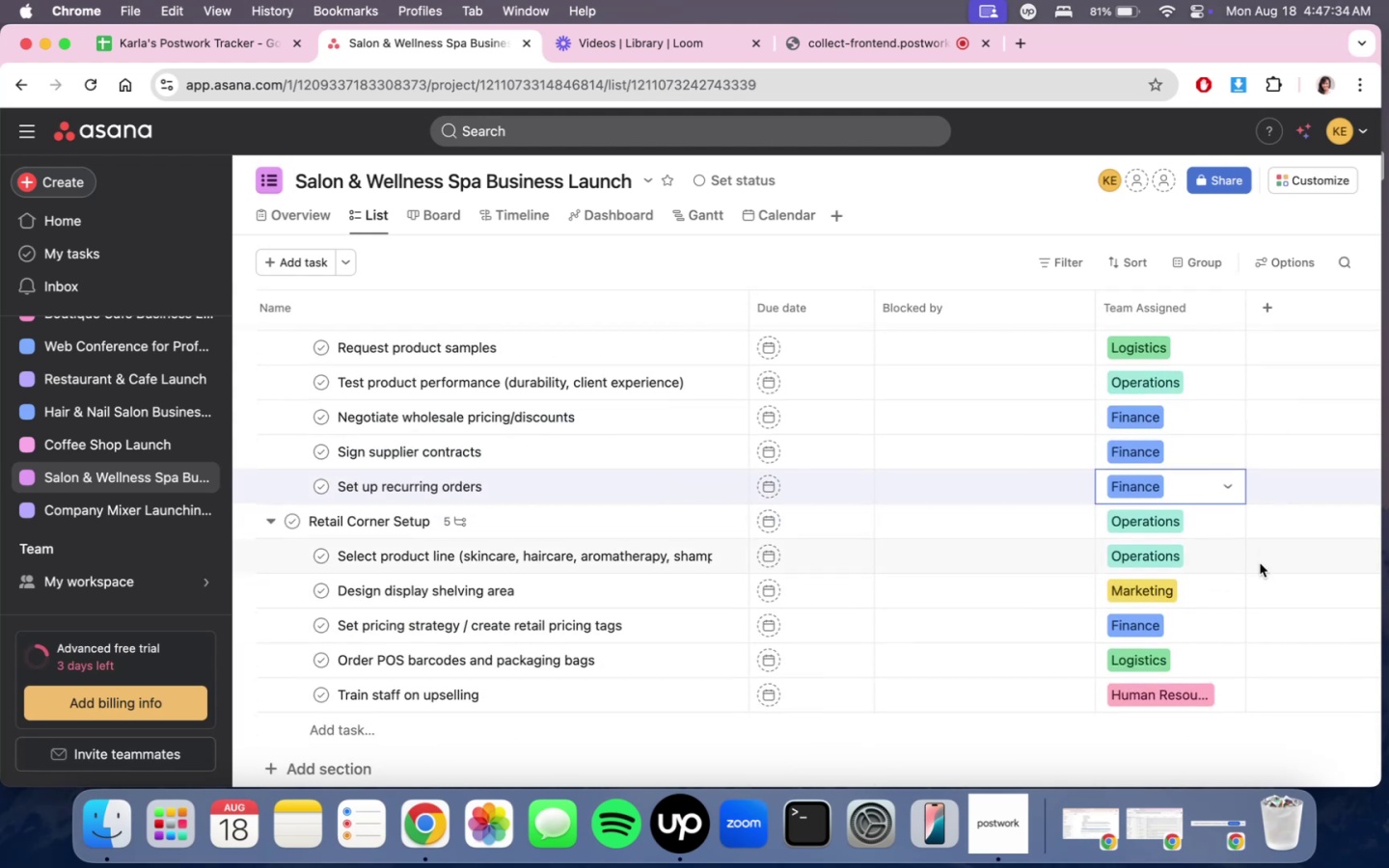 
scroll: coordinate [1259, 566], scroll_direction: up, amount: 4.0
 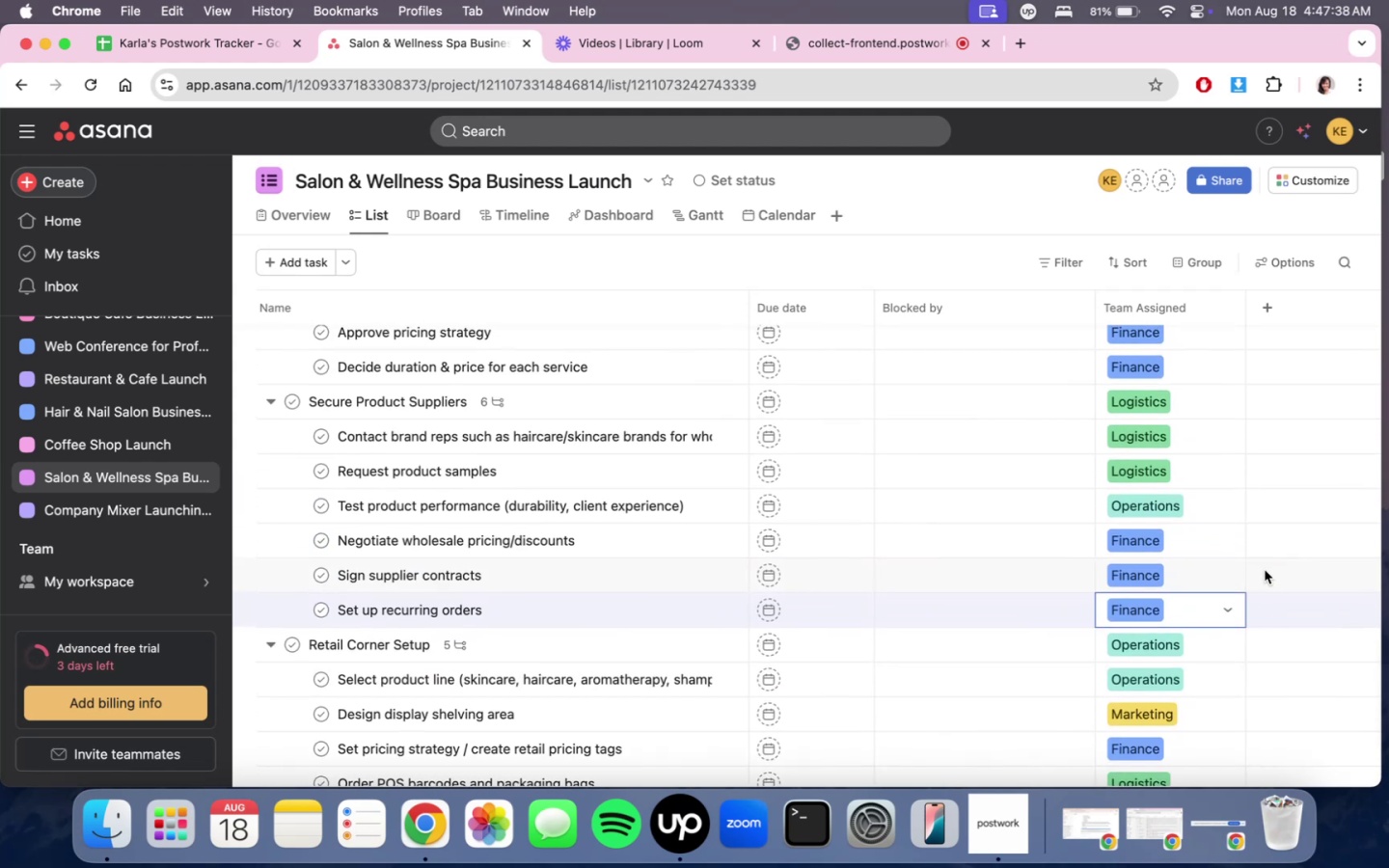 
left_click([664, 813])
 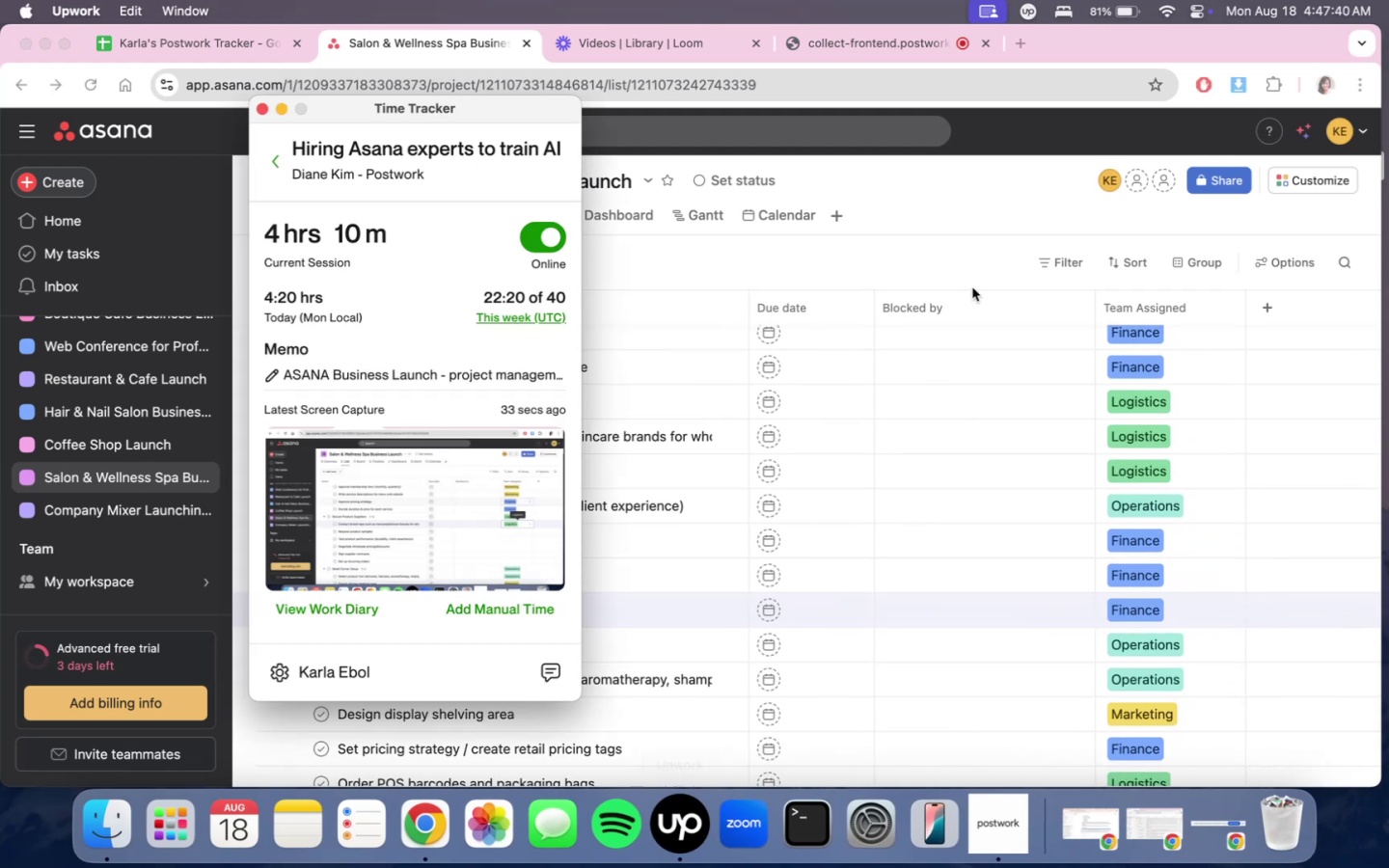 
double_click([973, 285])
 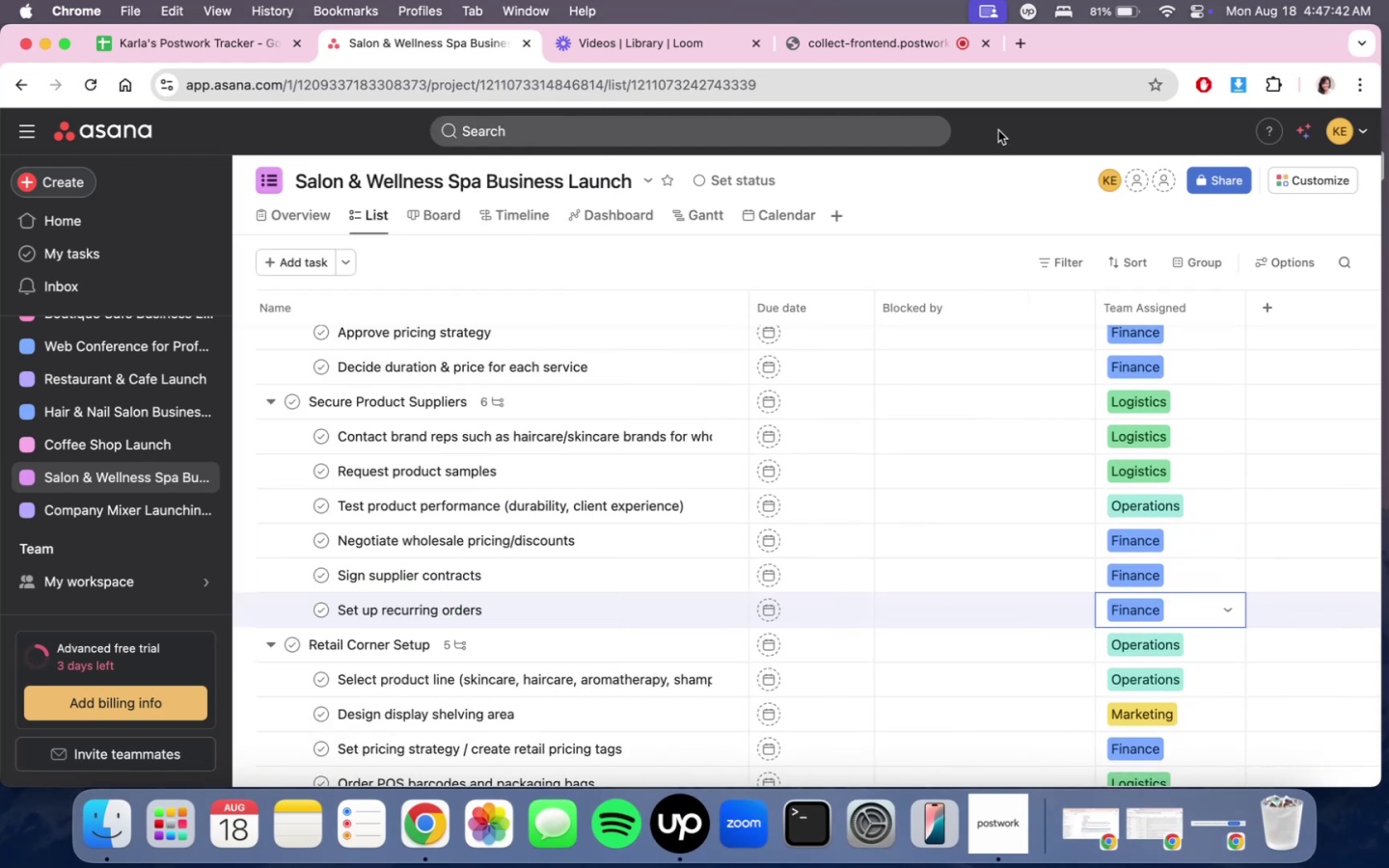 
scroll: coordinate [909, 407], scroll_direction: down, amount: 5.0
 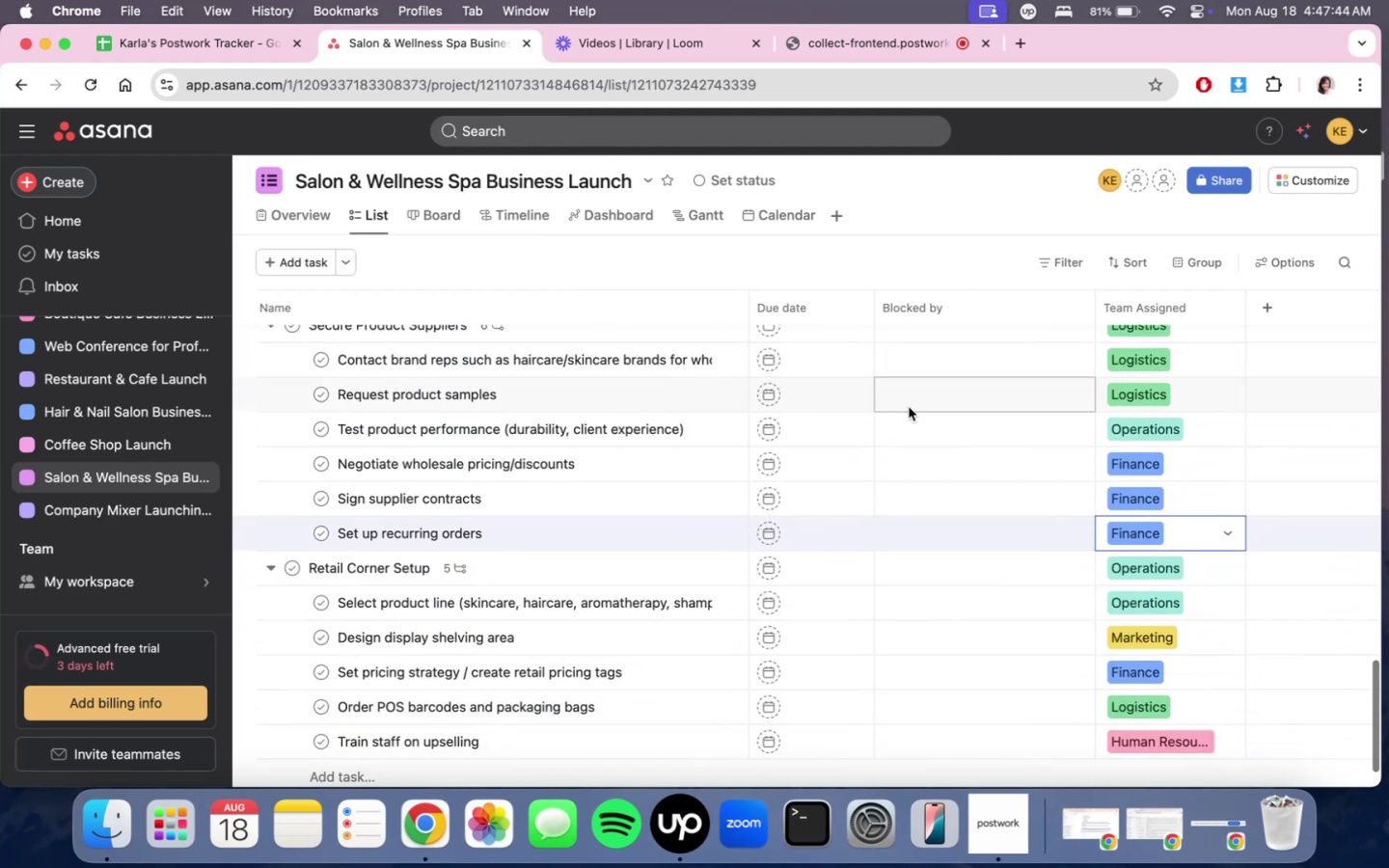 
scroll: coordinate [909, 407], scroll_direction: up, amount: 3.0
 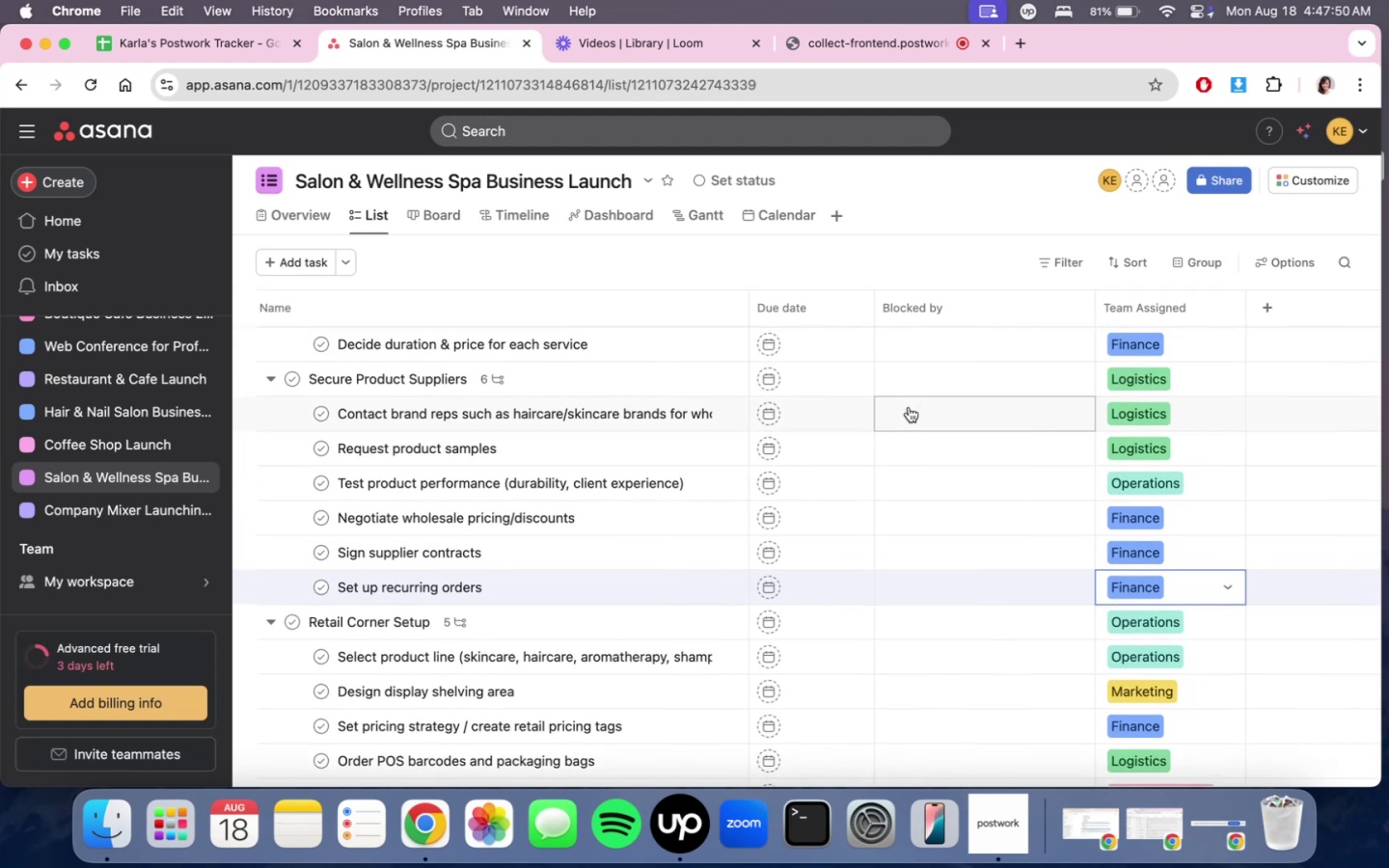 
wait(6.62)
 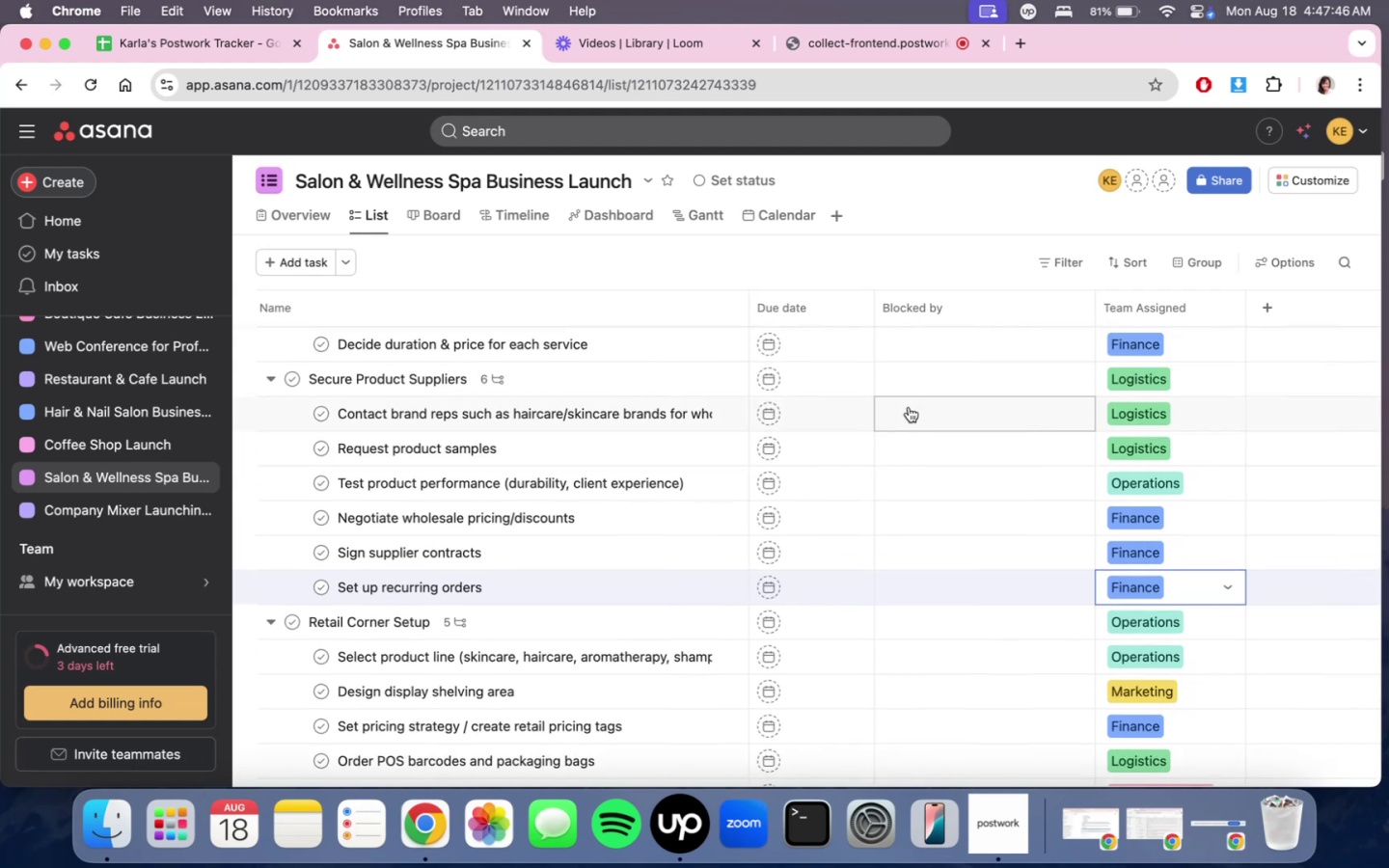 
scroll: coordinate [920, 321], scroll_direction: down, amount: 5.0
 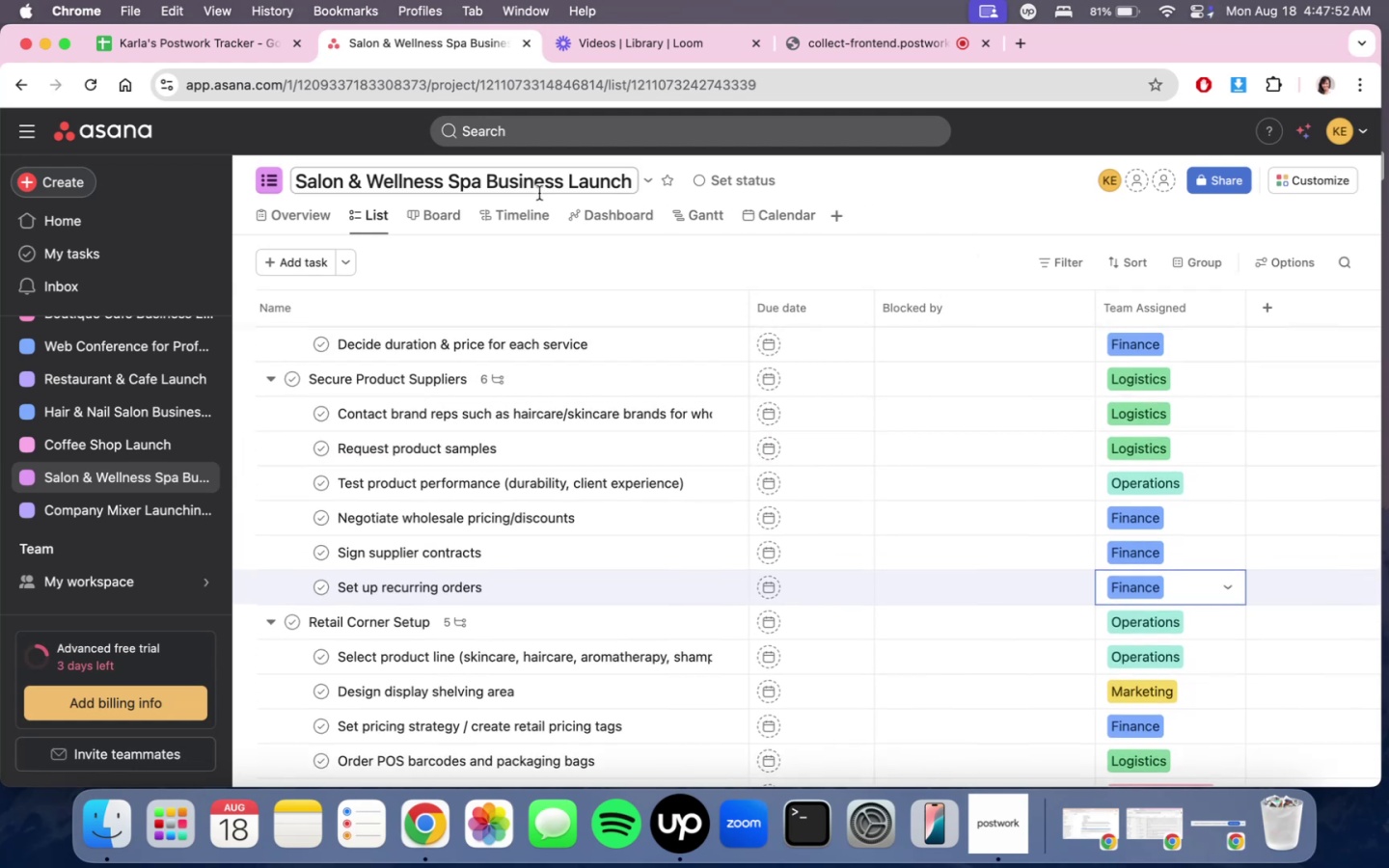 
left_click([526, 203])
 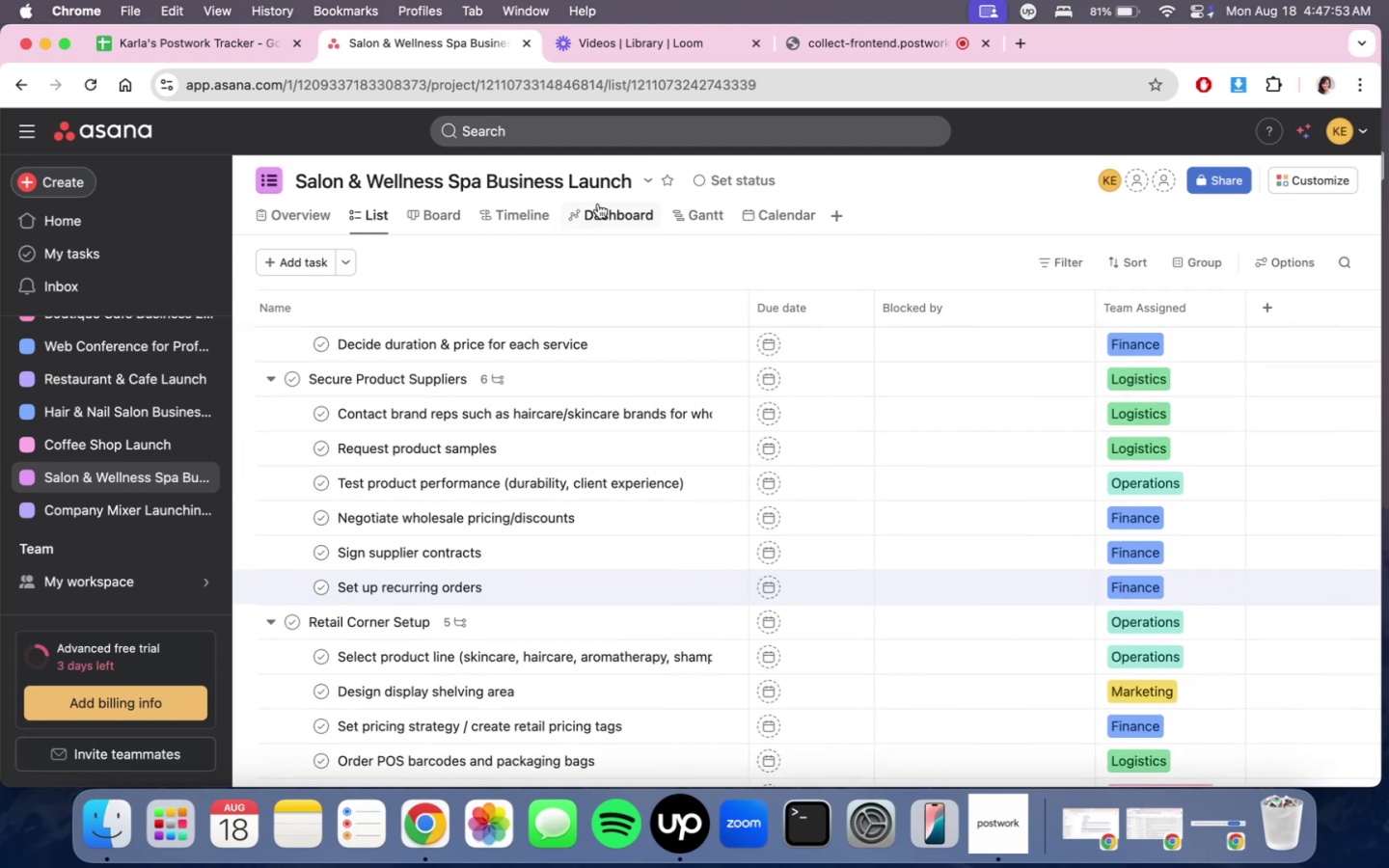 
double_click([598, 203])
 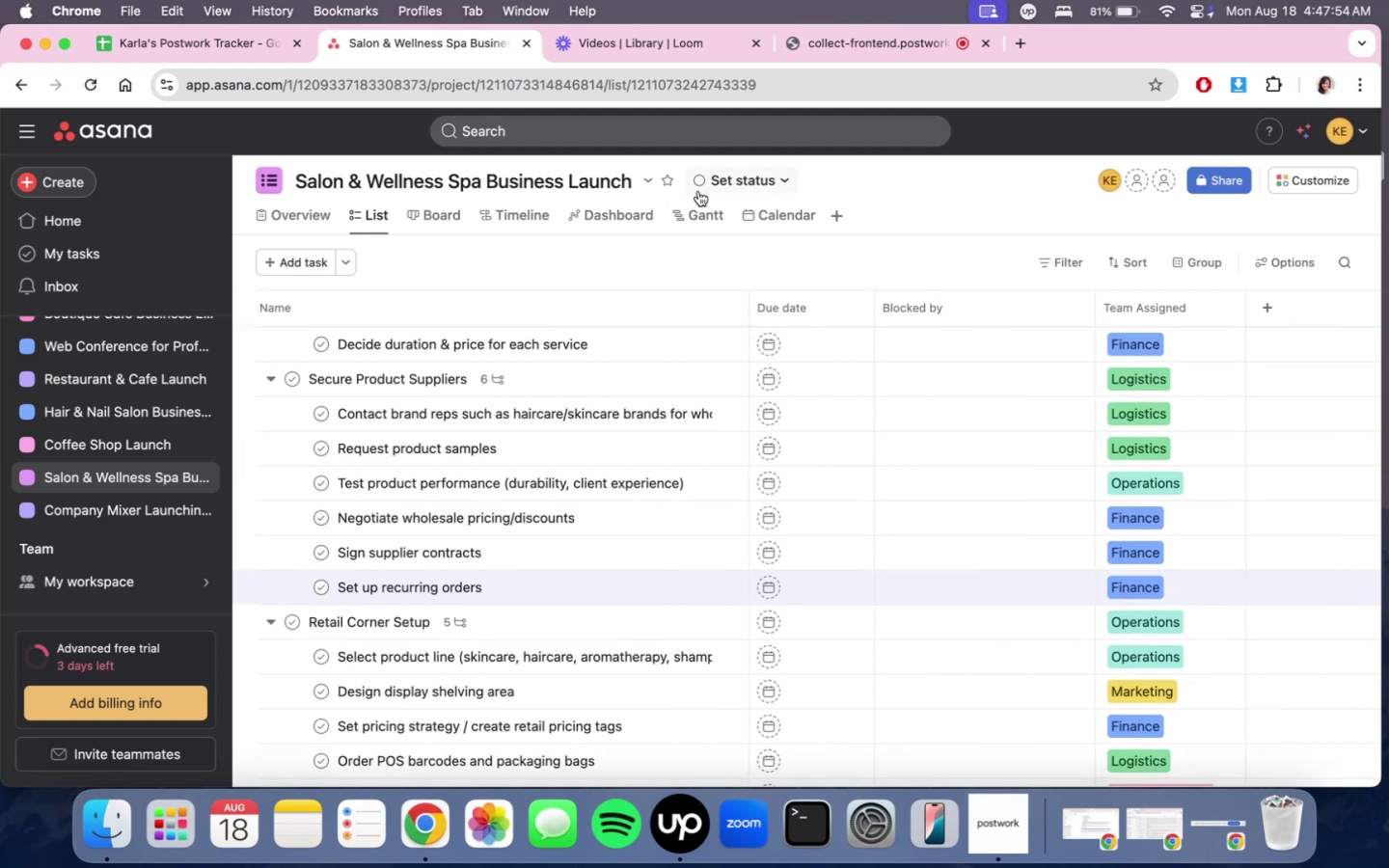 
left_click([640, 203])
 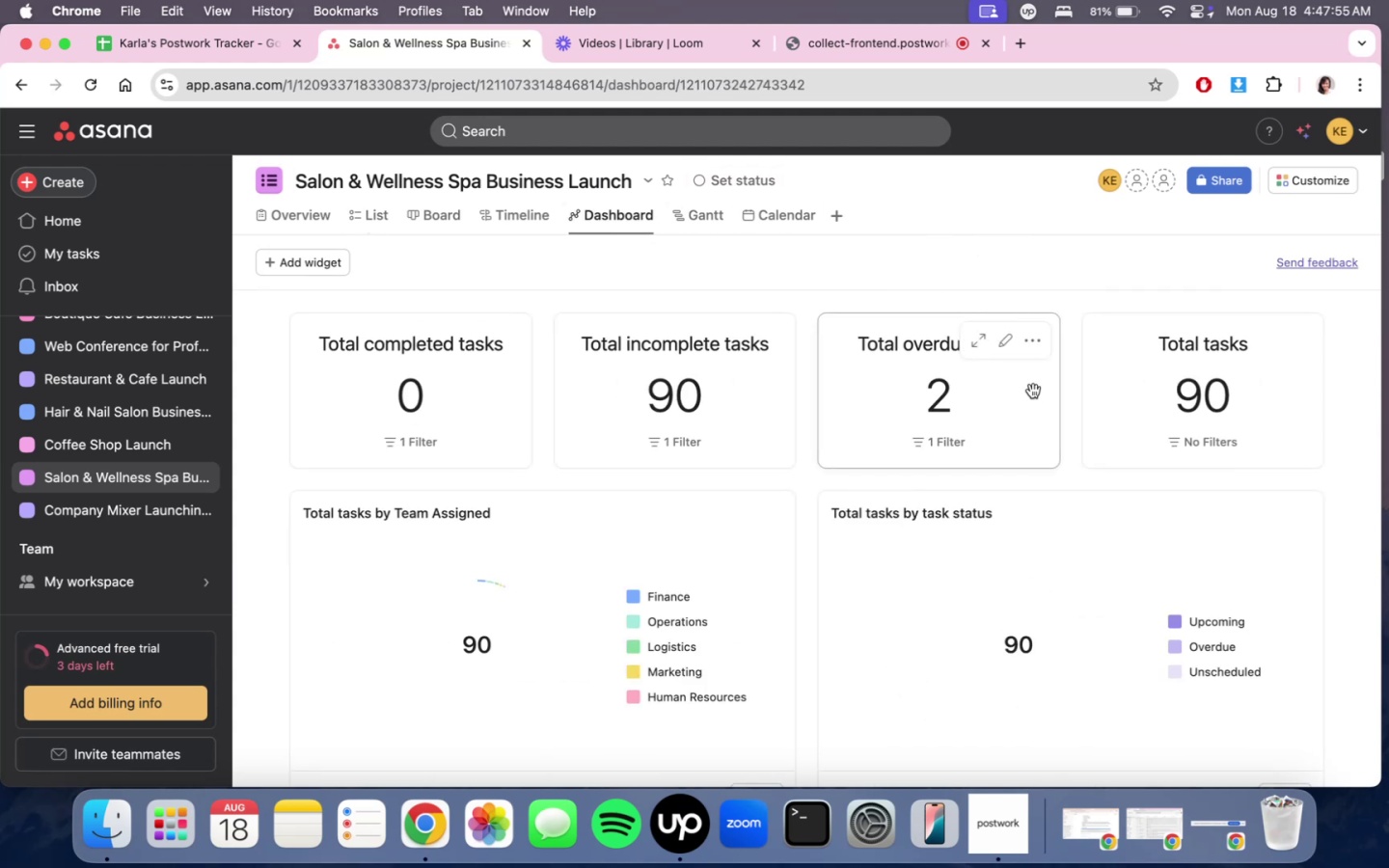 
scroll: coordinate [960, 451], scroll_direction: down, amount: 14.0
 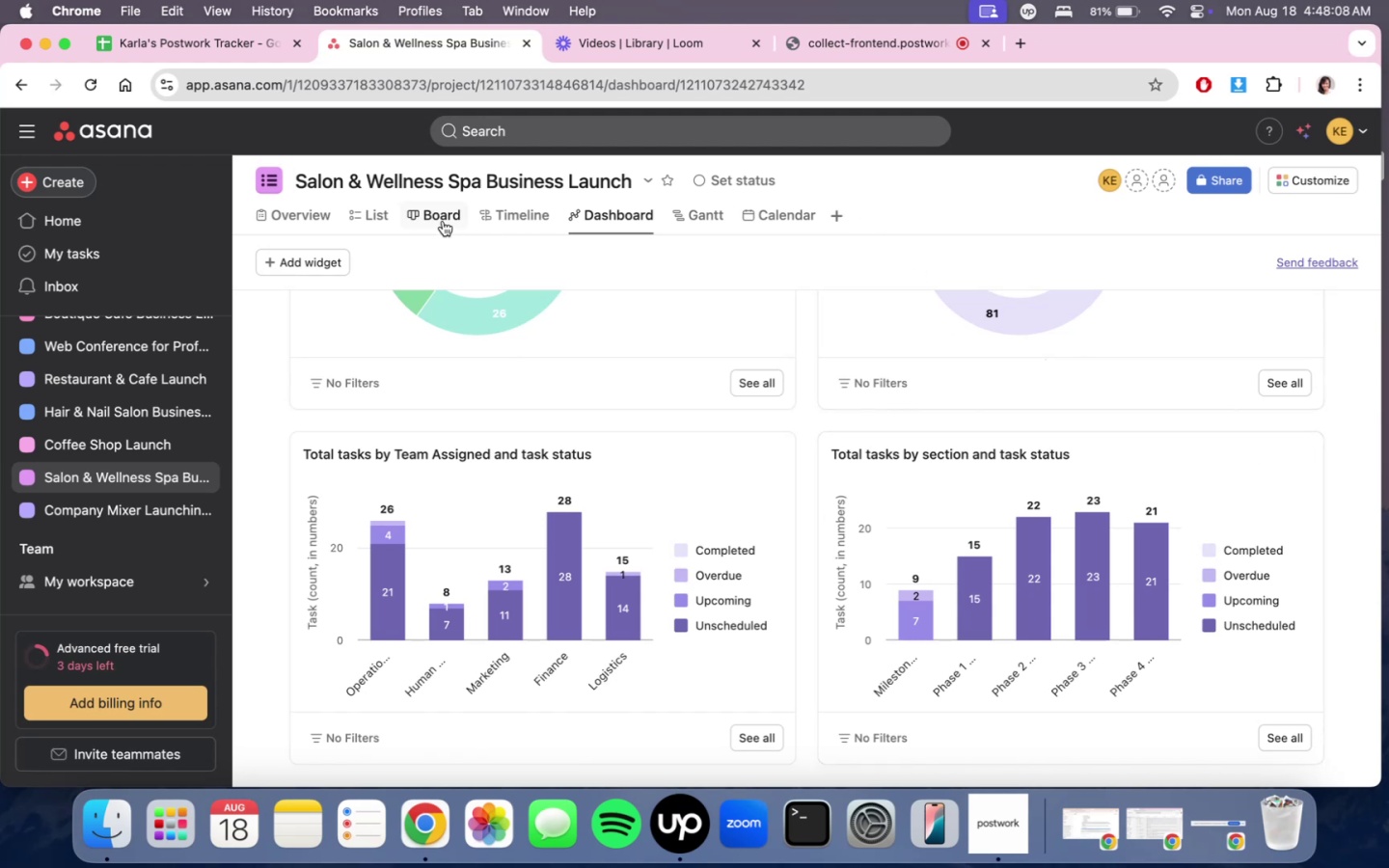 
wait(6.19)
 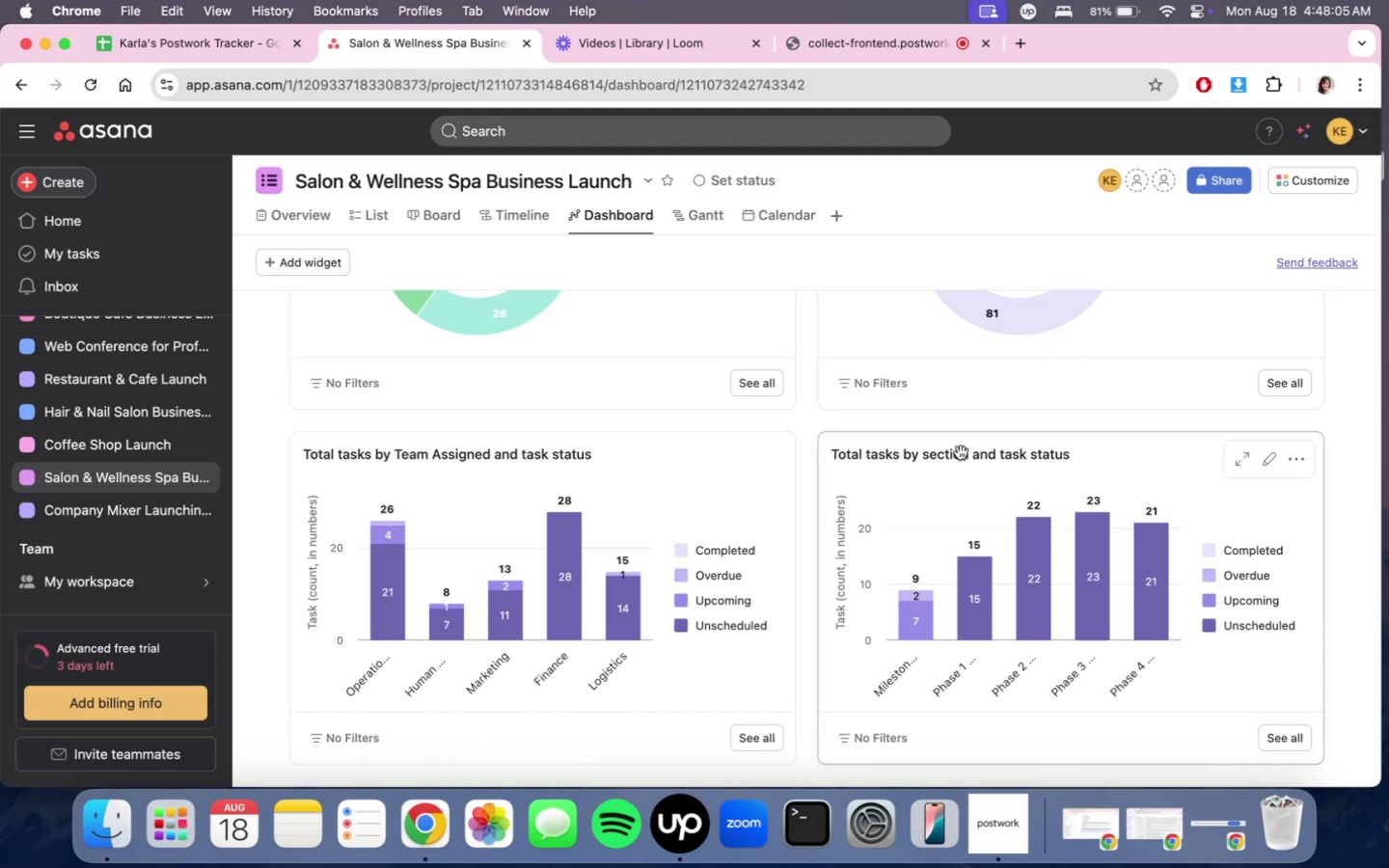 
left_click([443, 221])
 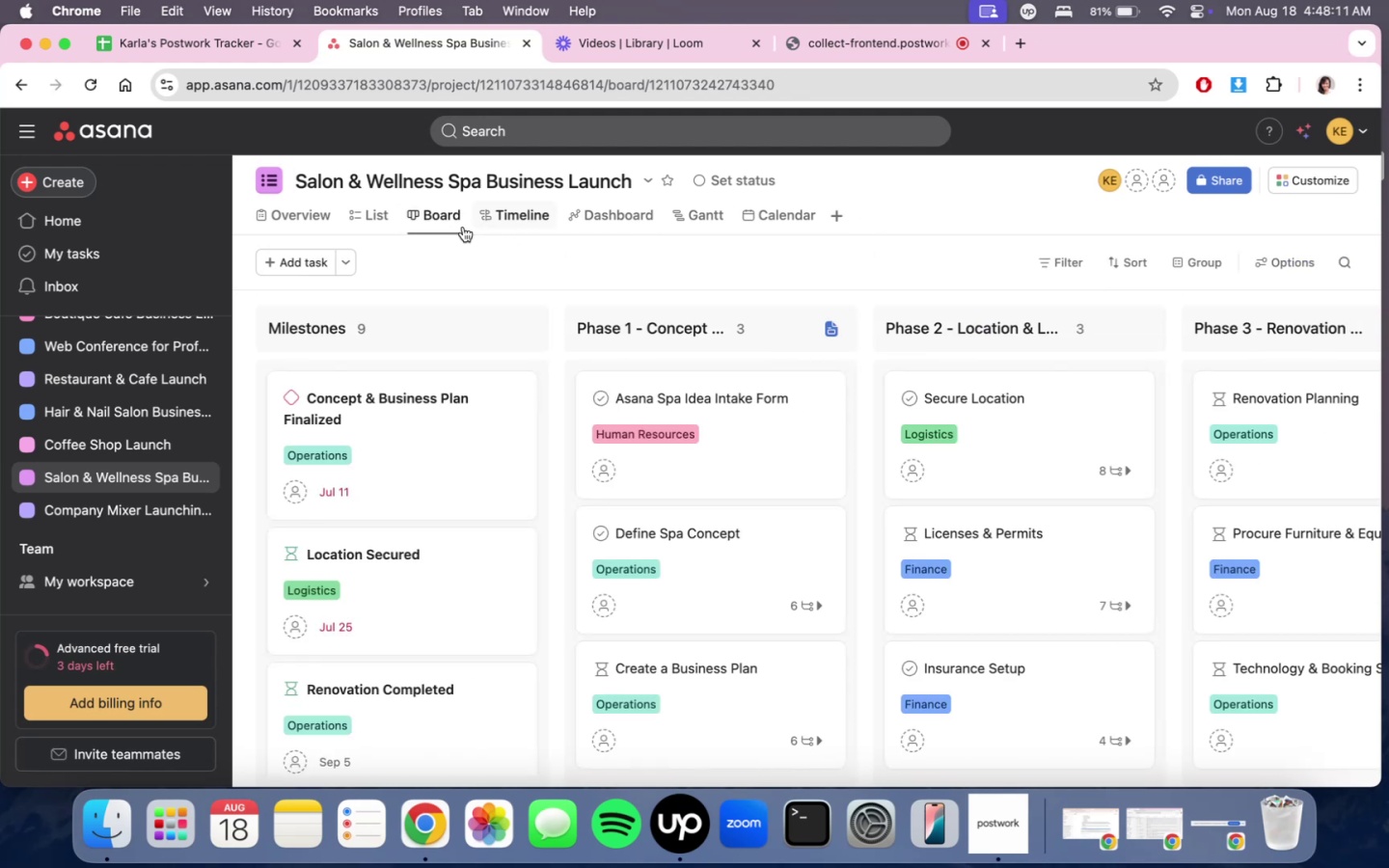 
left_click([337, 215])
 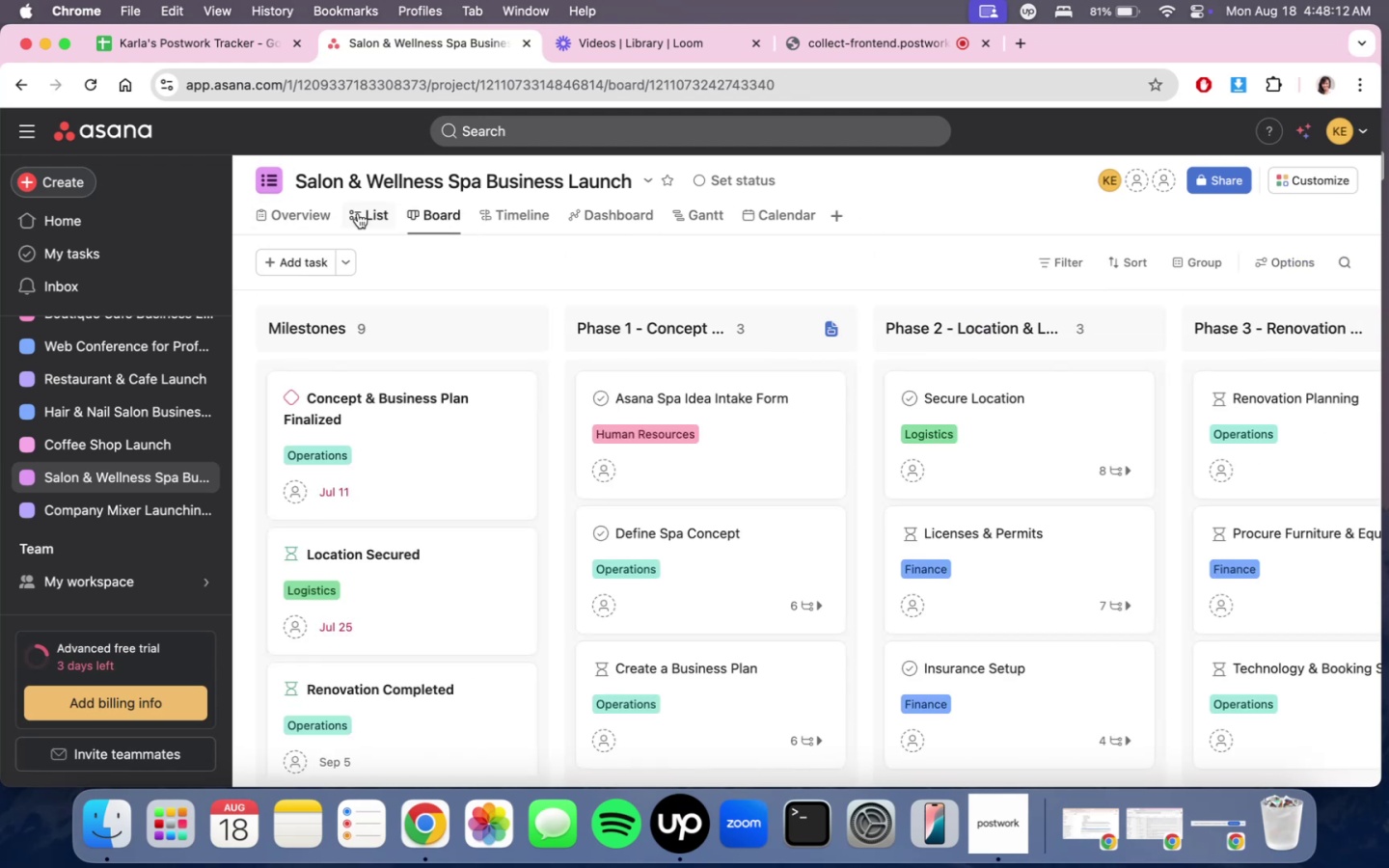 
double_click([358, 213])
 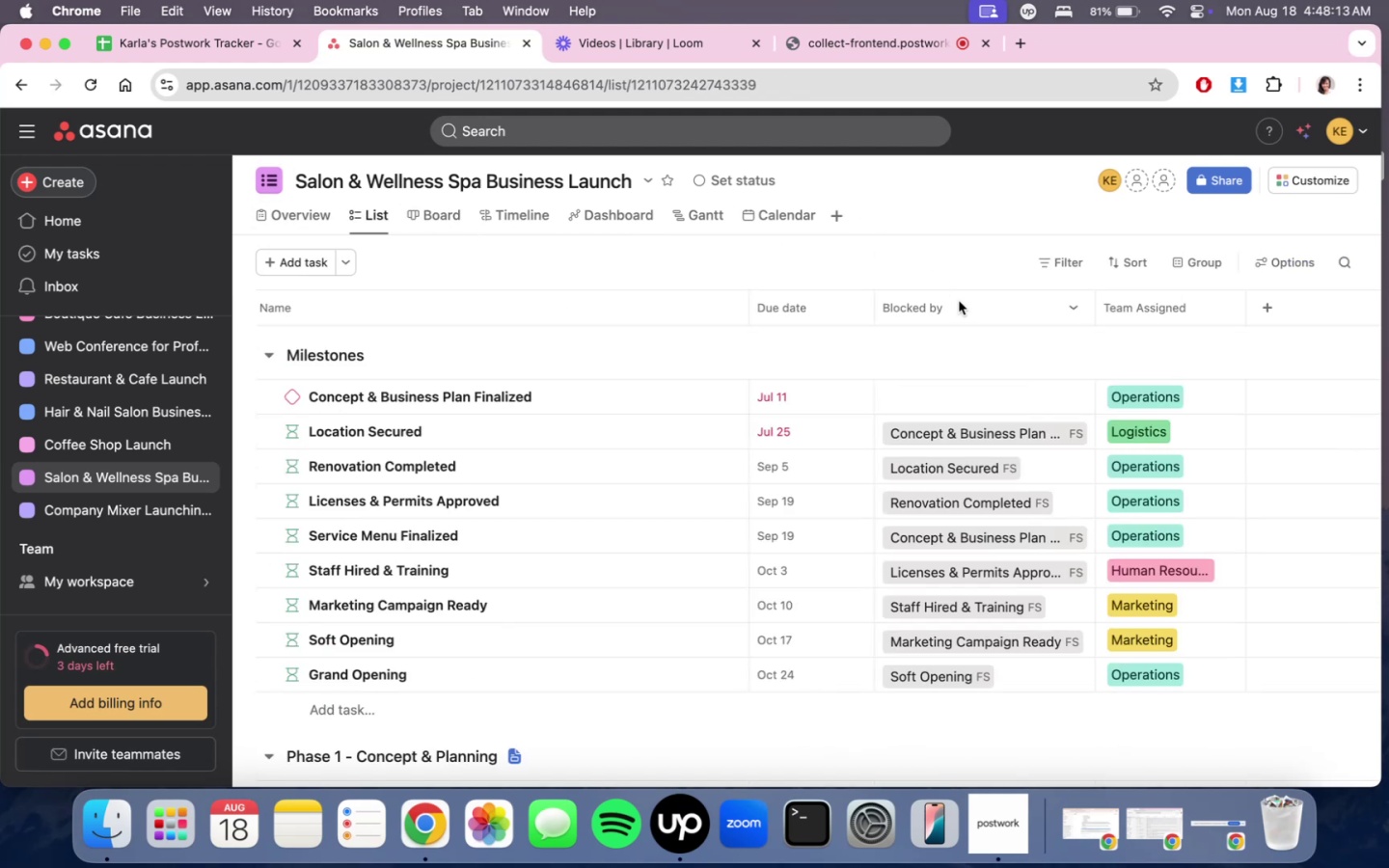 
scroll: coordinate [972, 480], scroll_direction: down, amount: 43.0
 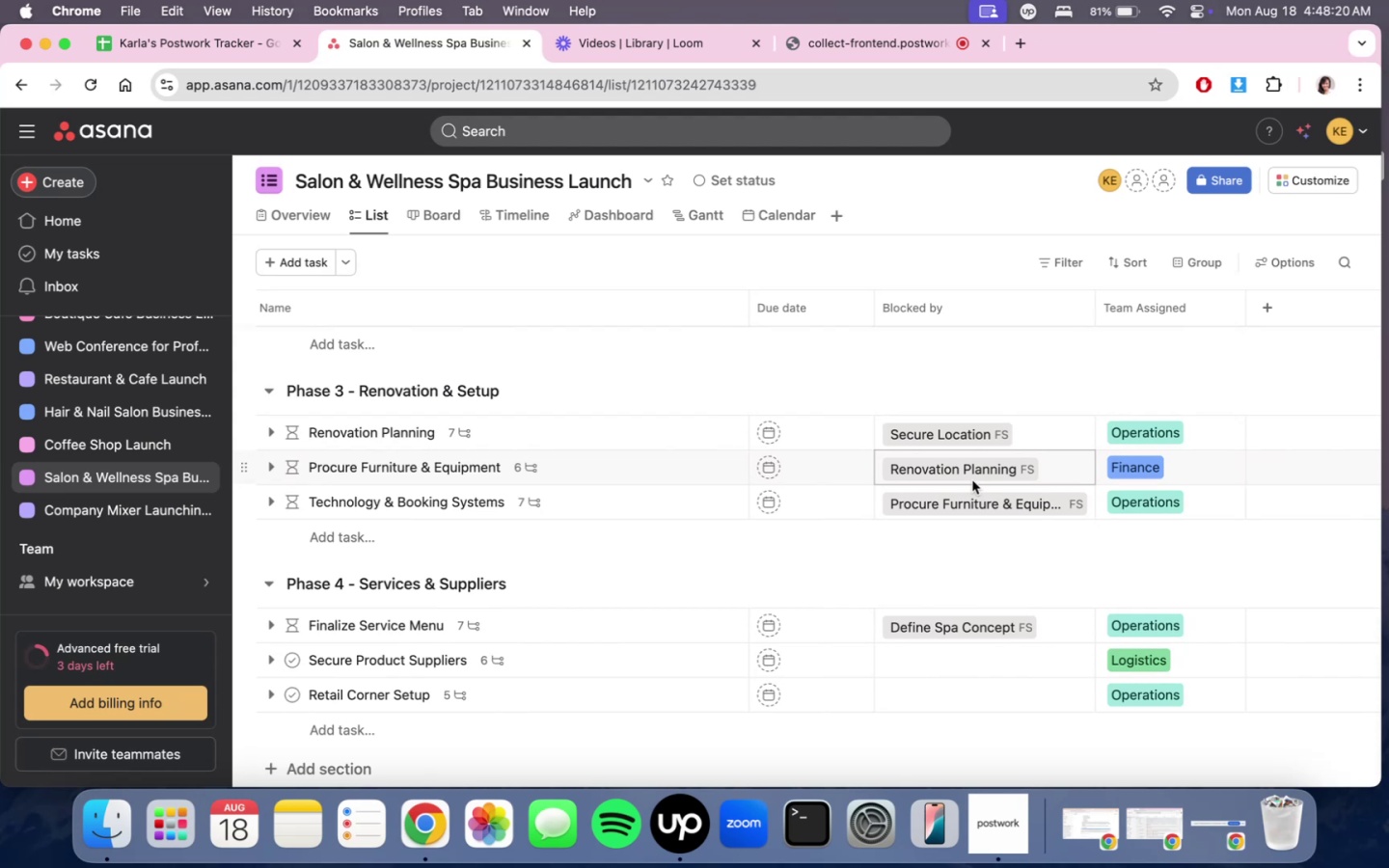 
wait(11.5)
 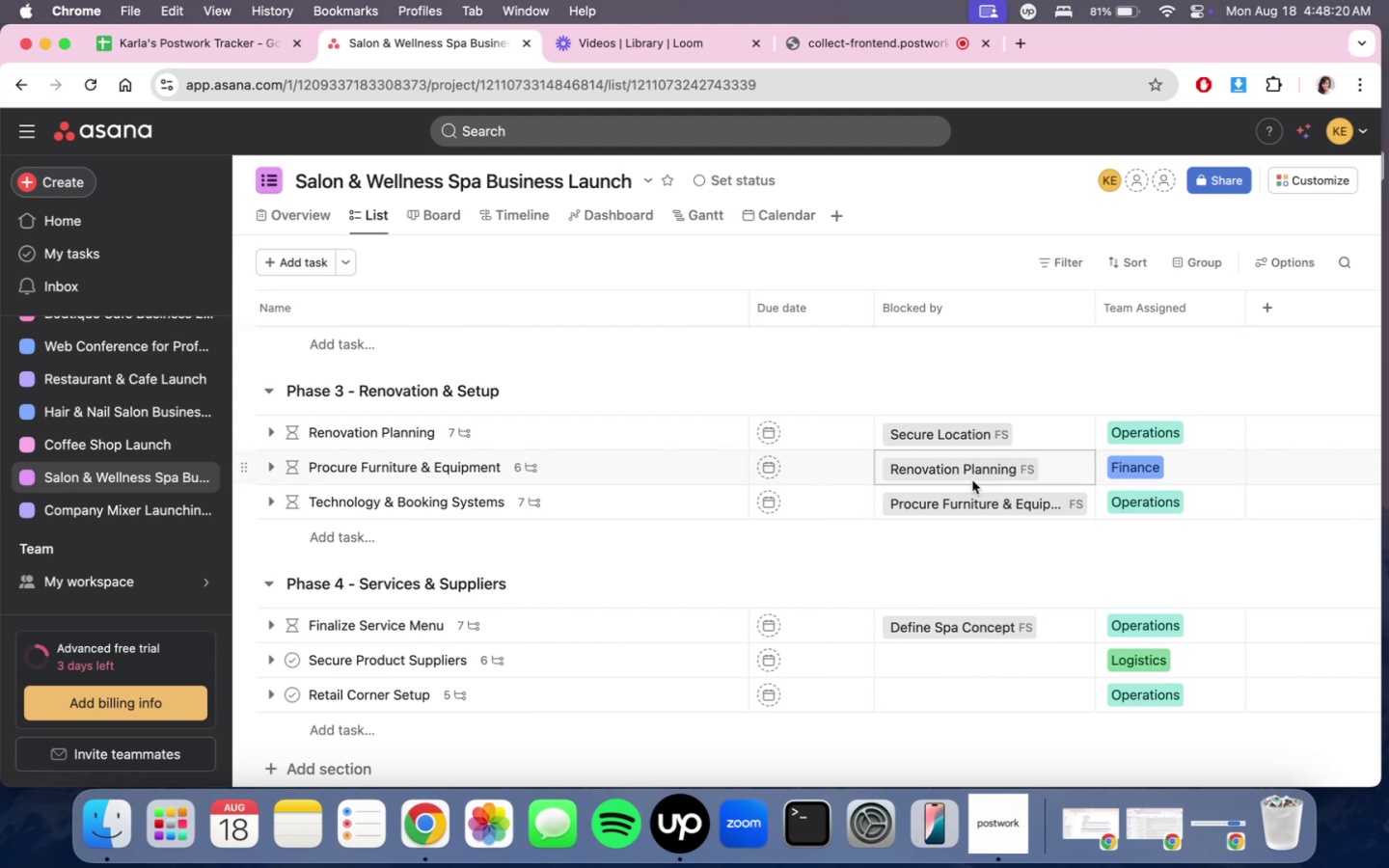 
left_click([862, 49])
 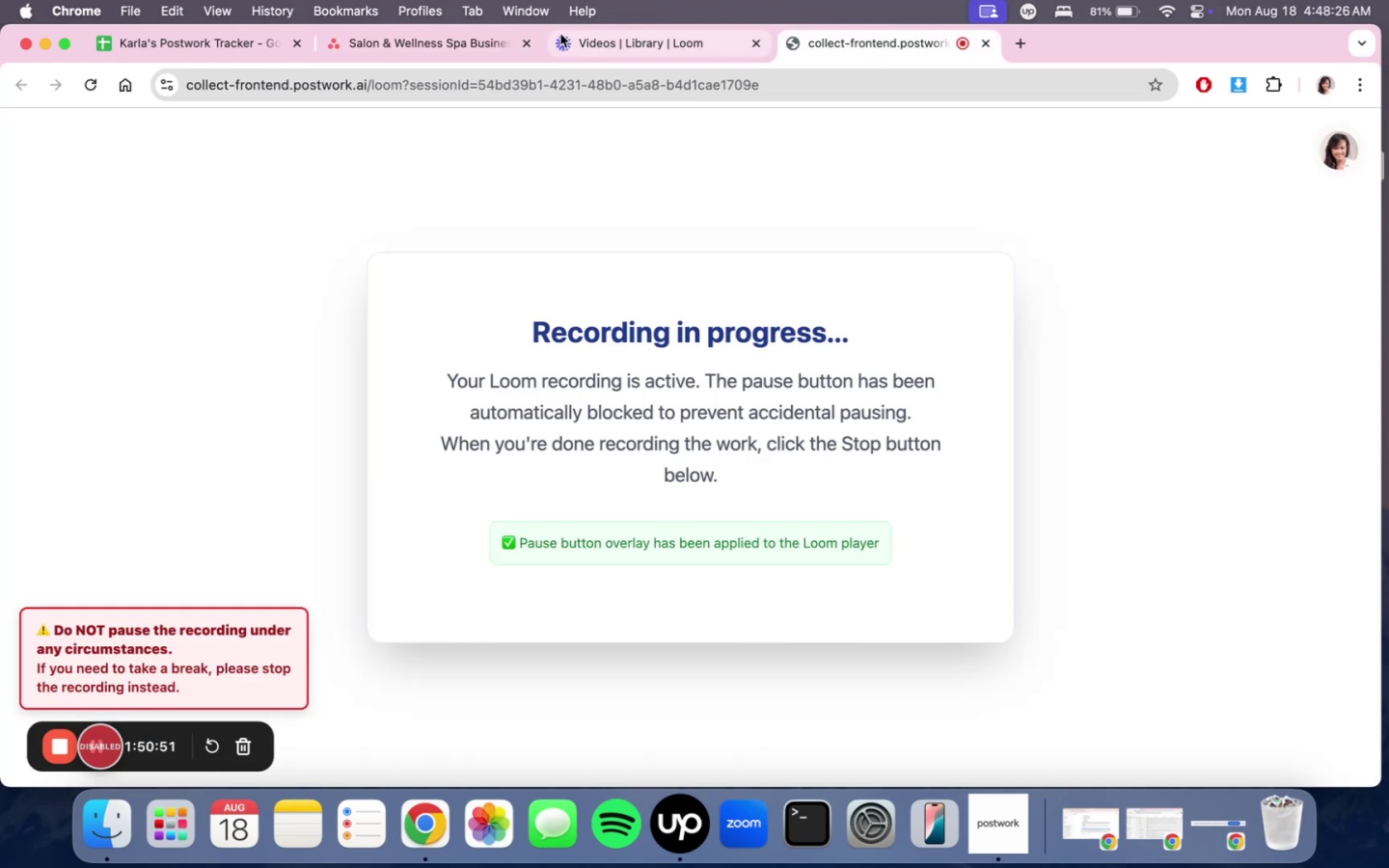 
left_click([491, 40])
 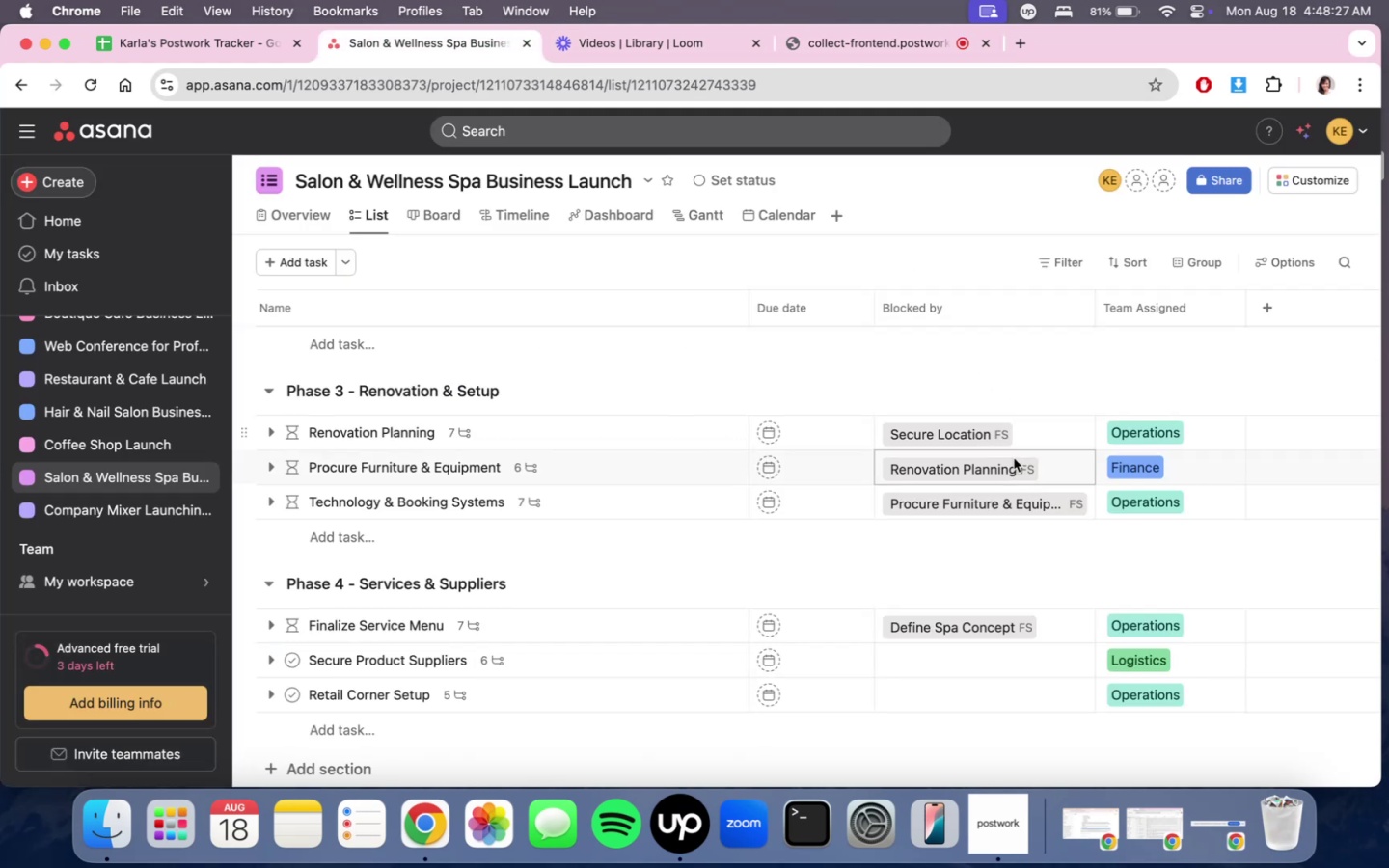 
scroll: coordinate [1000, 506], scroll_direction: down, amount: 3.0
 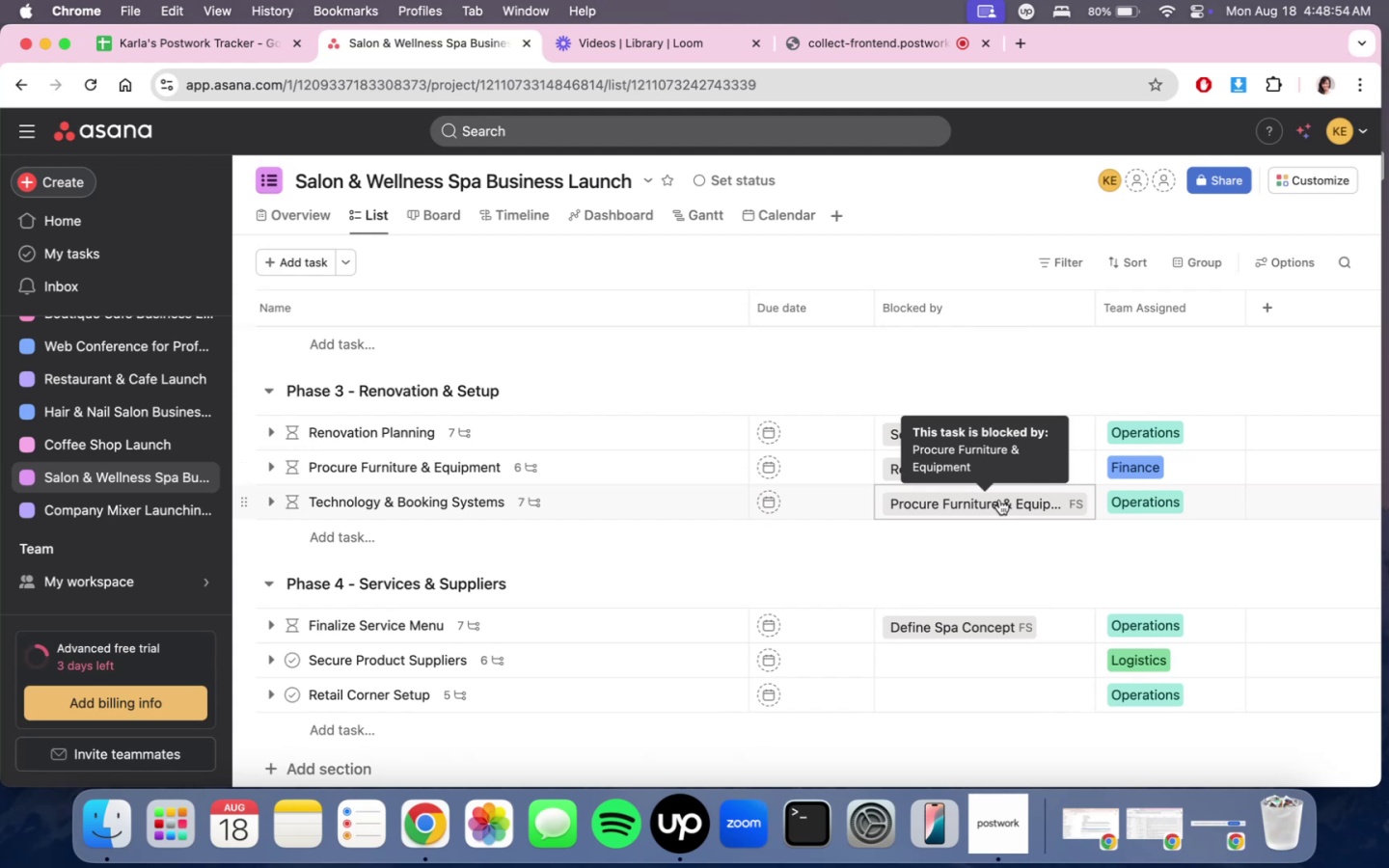 
wait(31.14)
 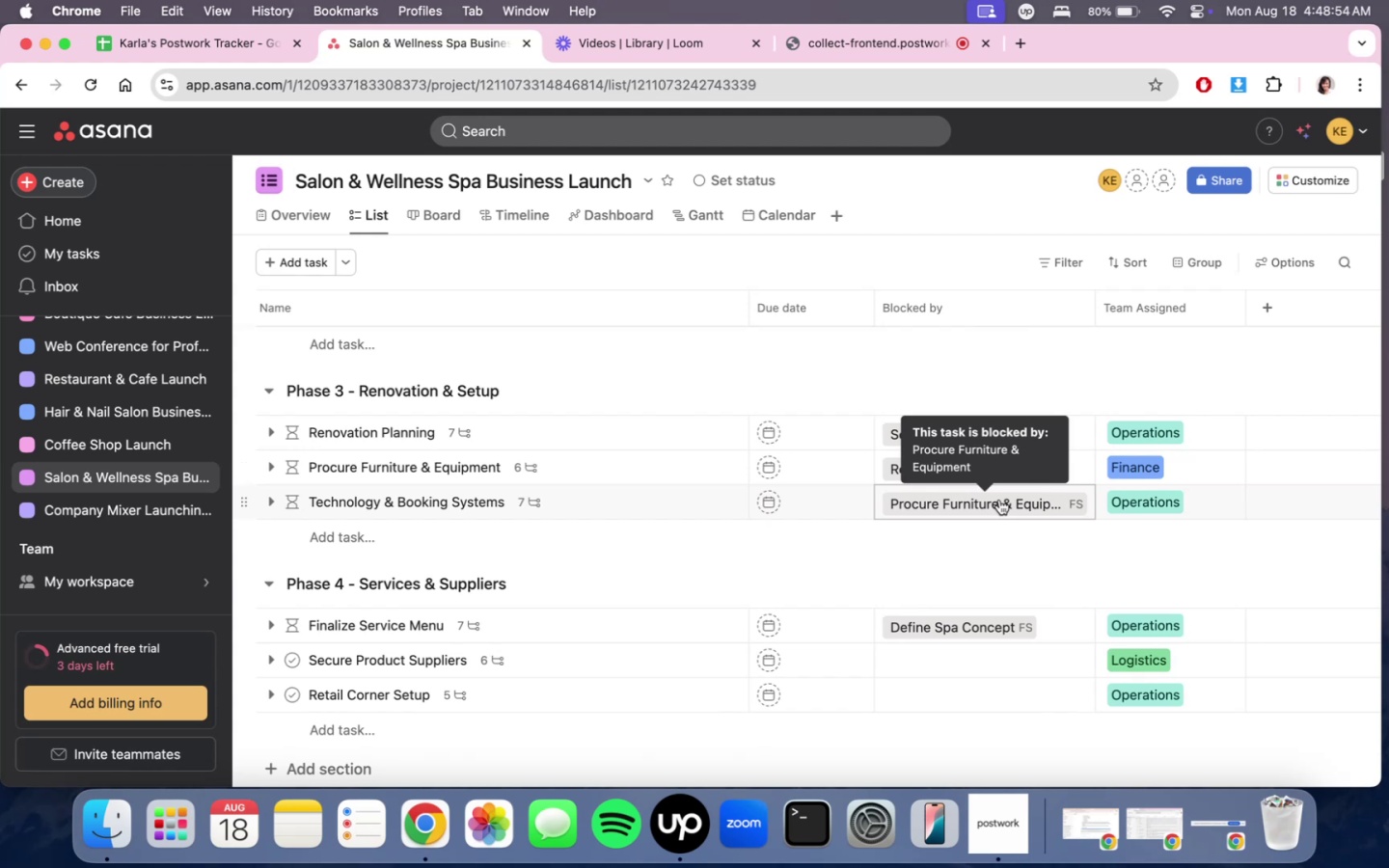 
scroll: coordinate [999, 500], scroll_direction: up, amount: 4.0
 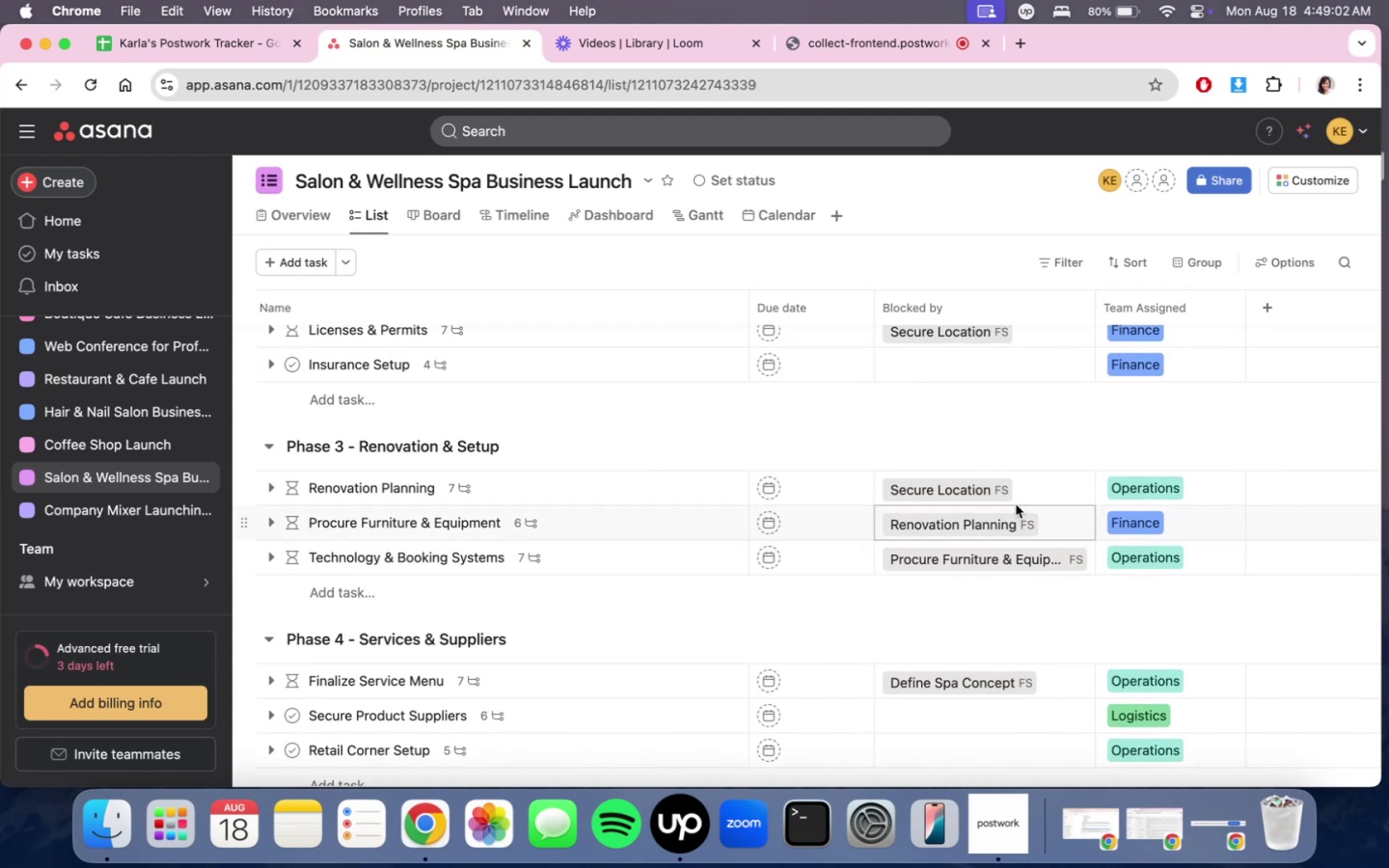 
scroll: coordinate [861, 726], scroll_direction: down, amount: 21.0
 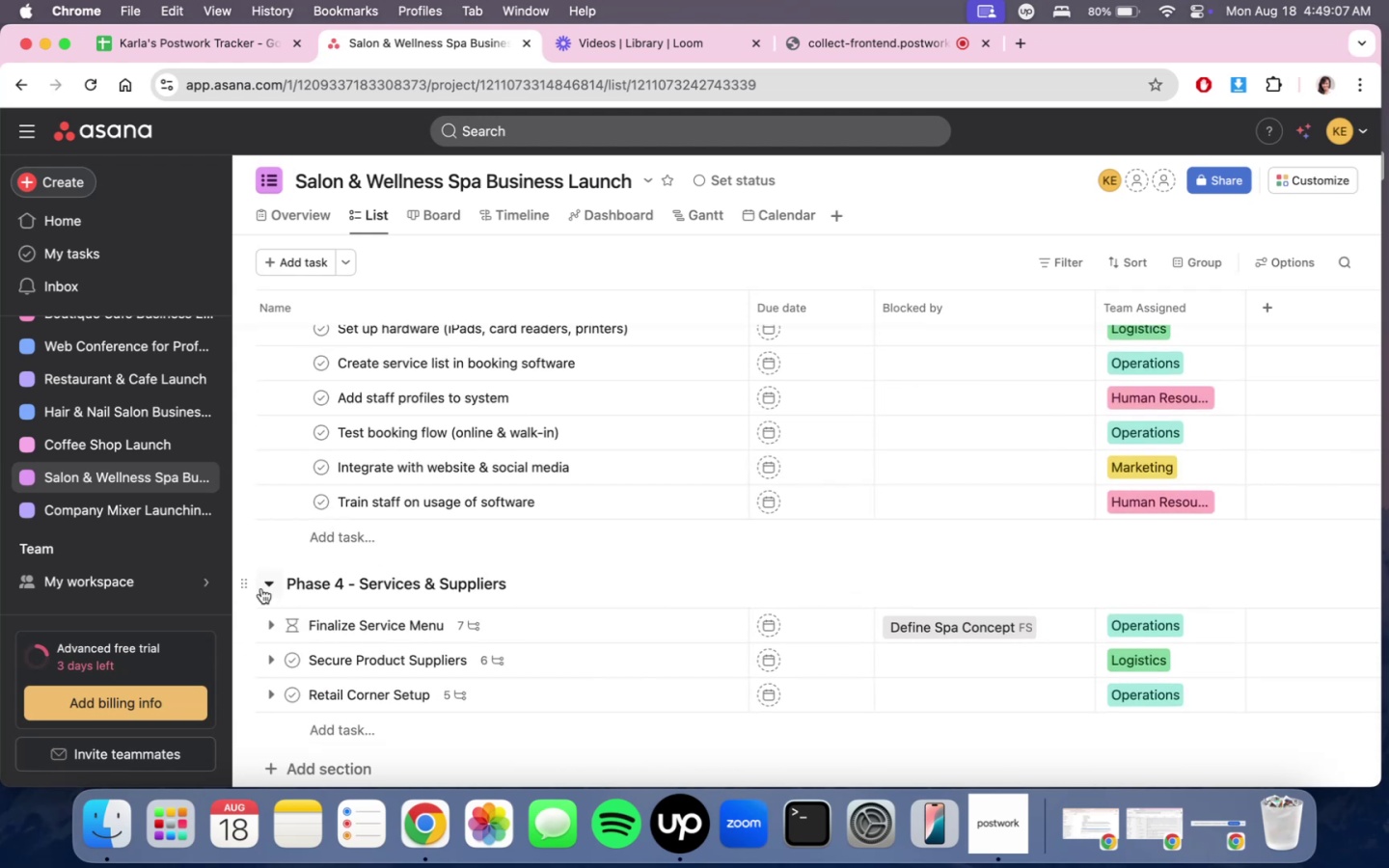 
left_click([273, 623])
 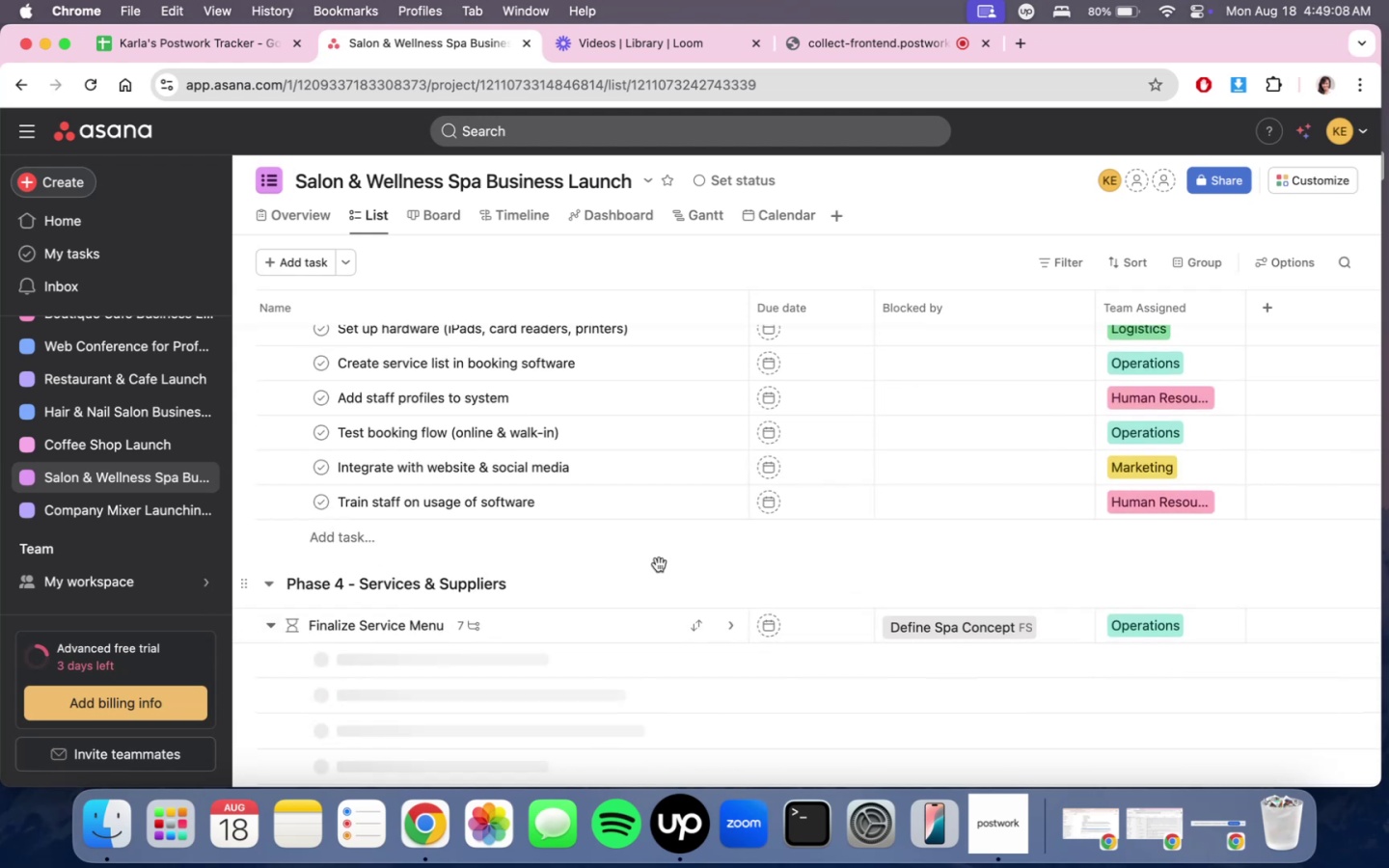 
scroll: coordinate [718, 561], scroll_direction: down, amount: 7.0
 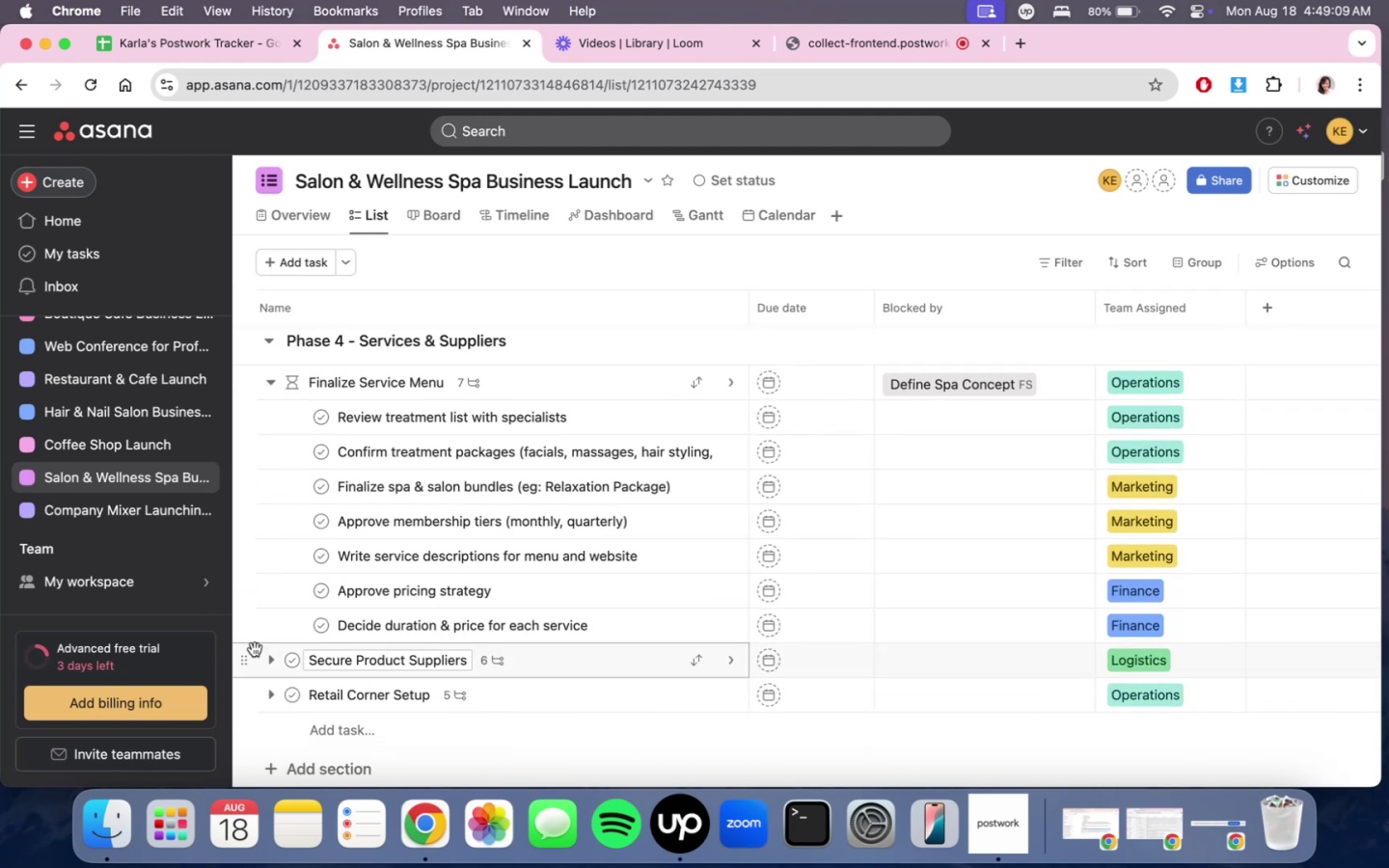 
left_click([266, 667])
 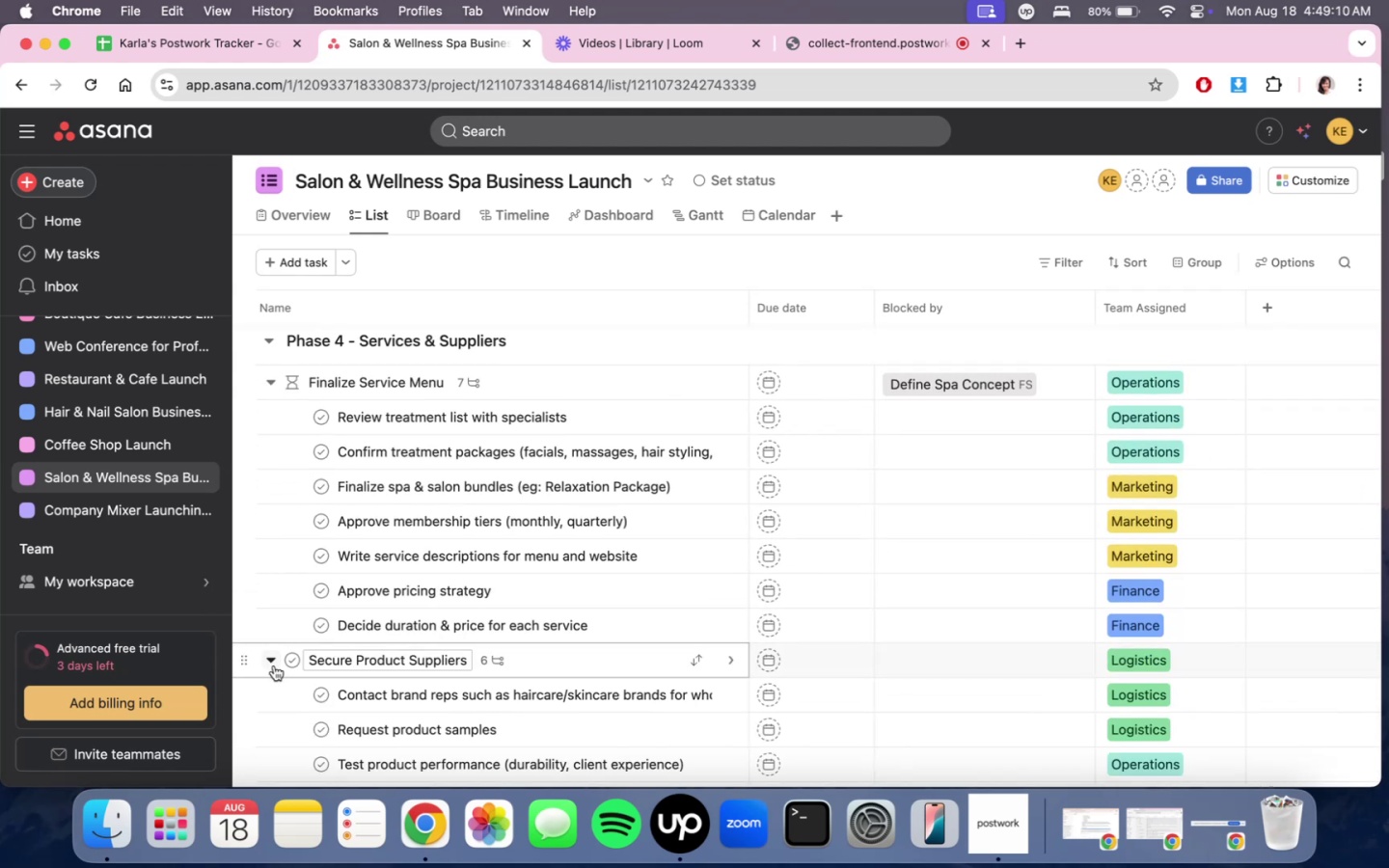 
scroll: coordinate [635, 596], scroll_direction: down, amount: 26.0
 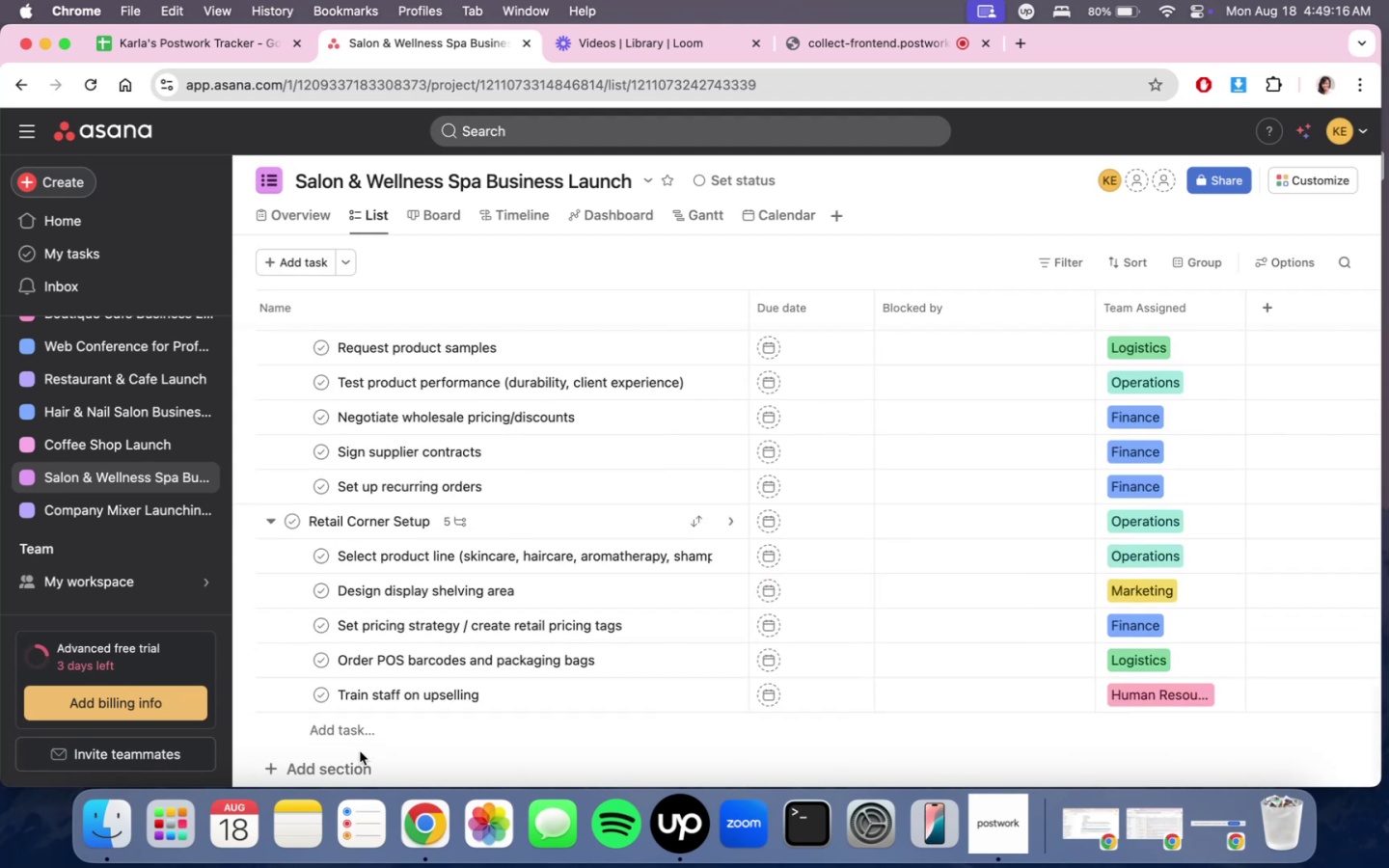 
left_click([350, 757])
 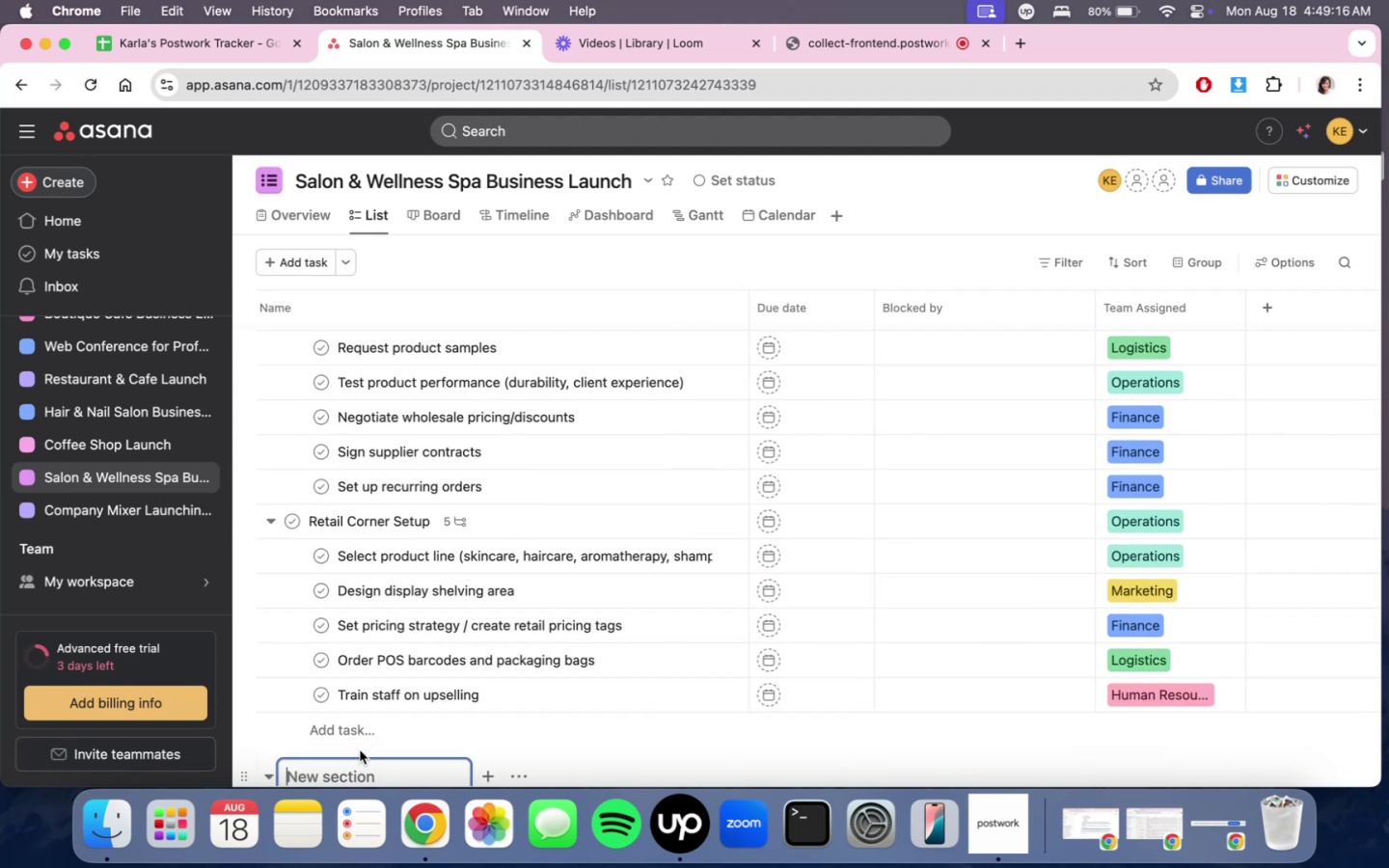 
type(Phase 5 - Satf)
key(Backspace)
key(Backspace)
key(Backspace)
type(taffing & Training)
 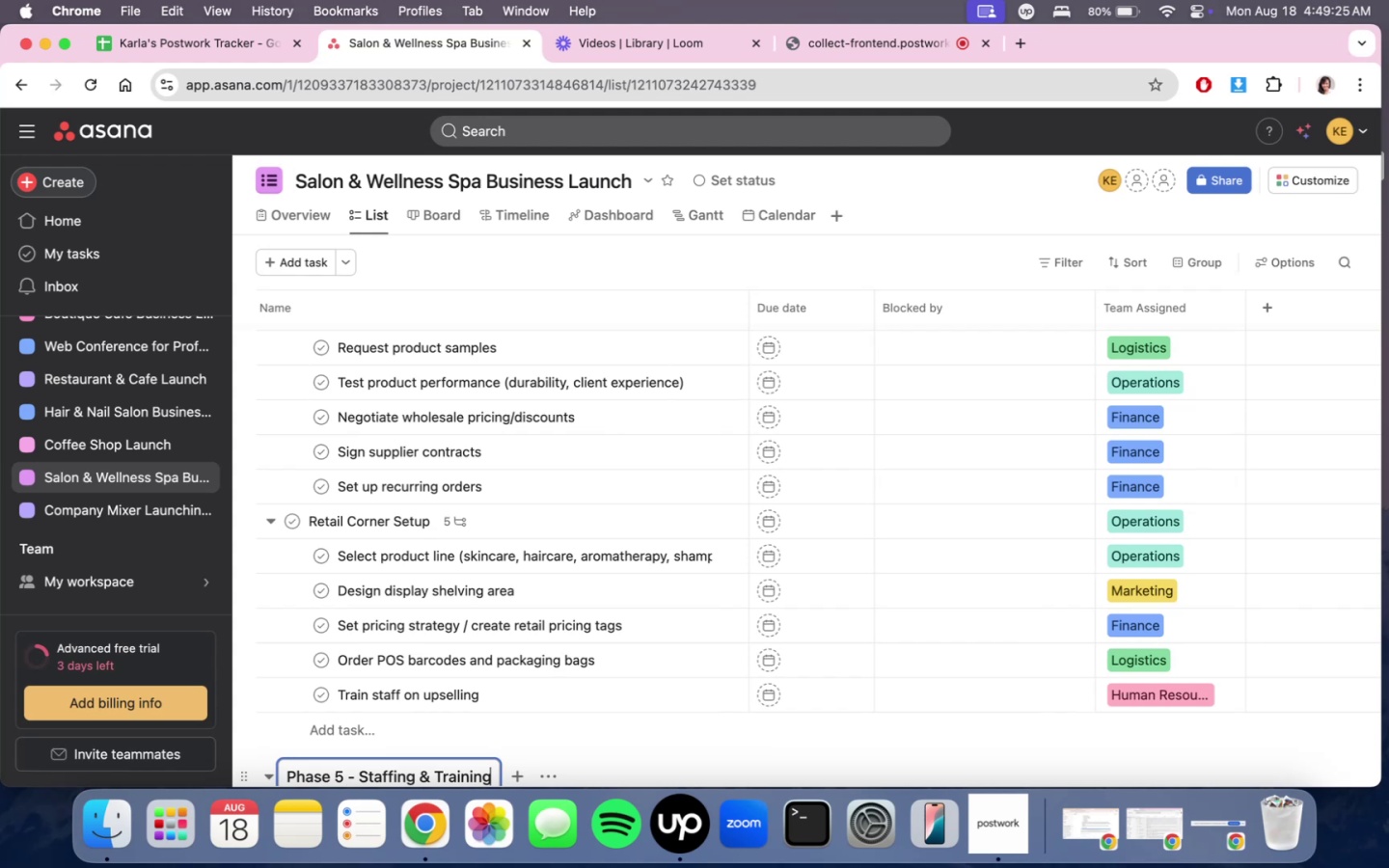 
scroll: coordinate [648, 445], scroll_direction: down, amount: 15.0
 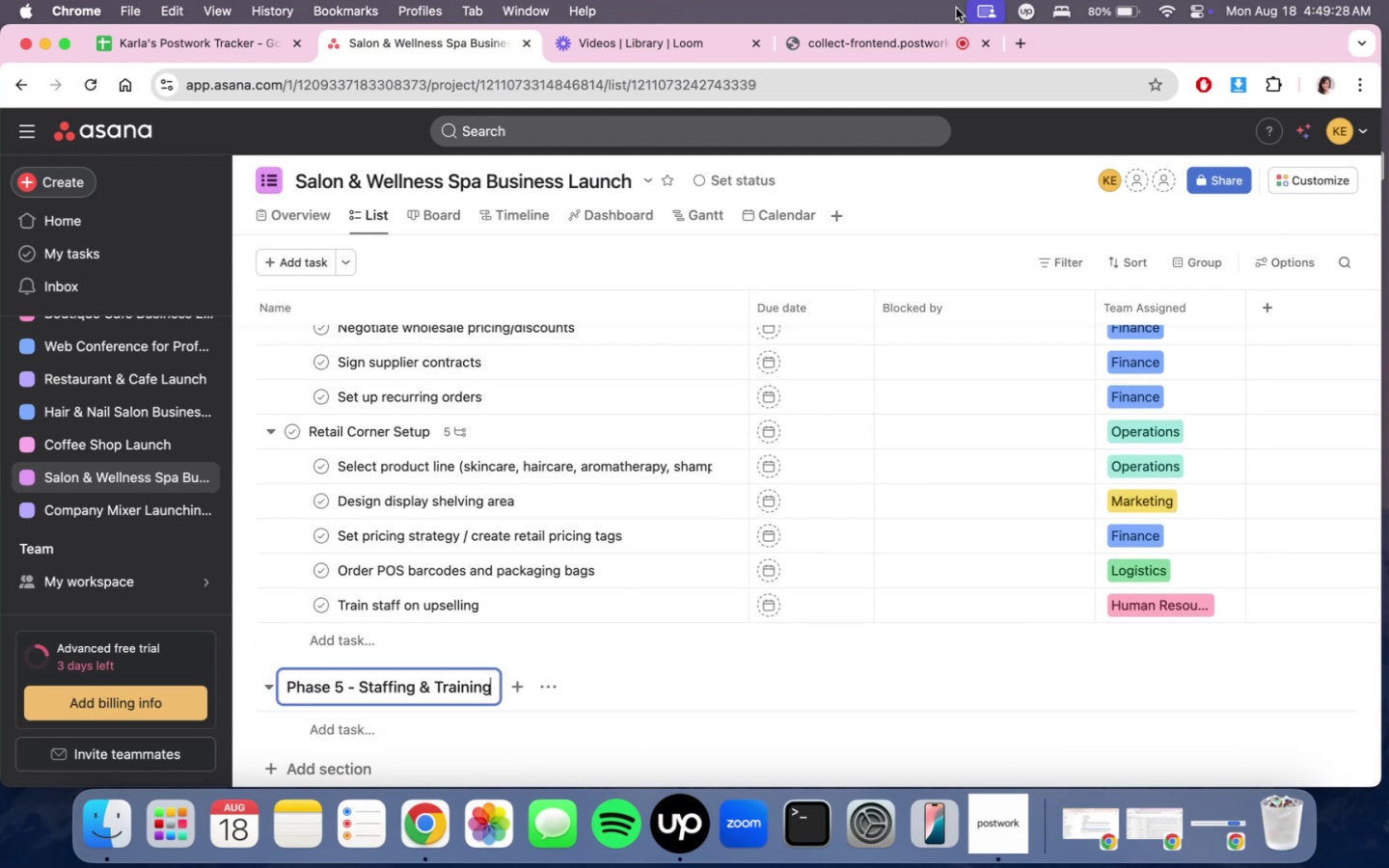 
left_click([805, 31])
 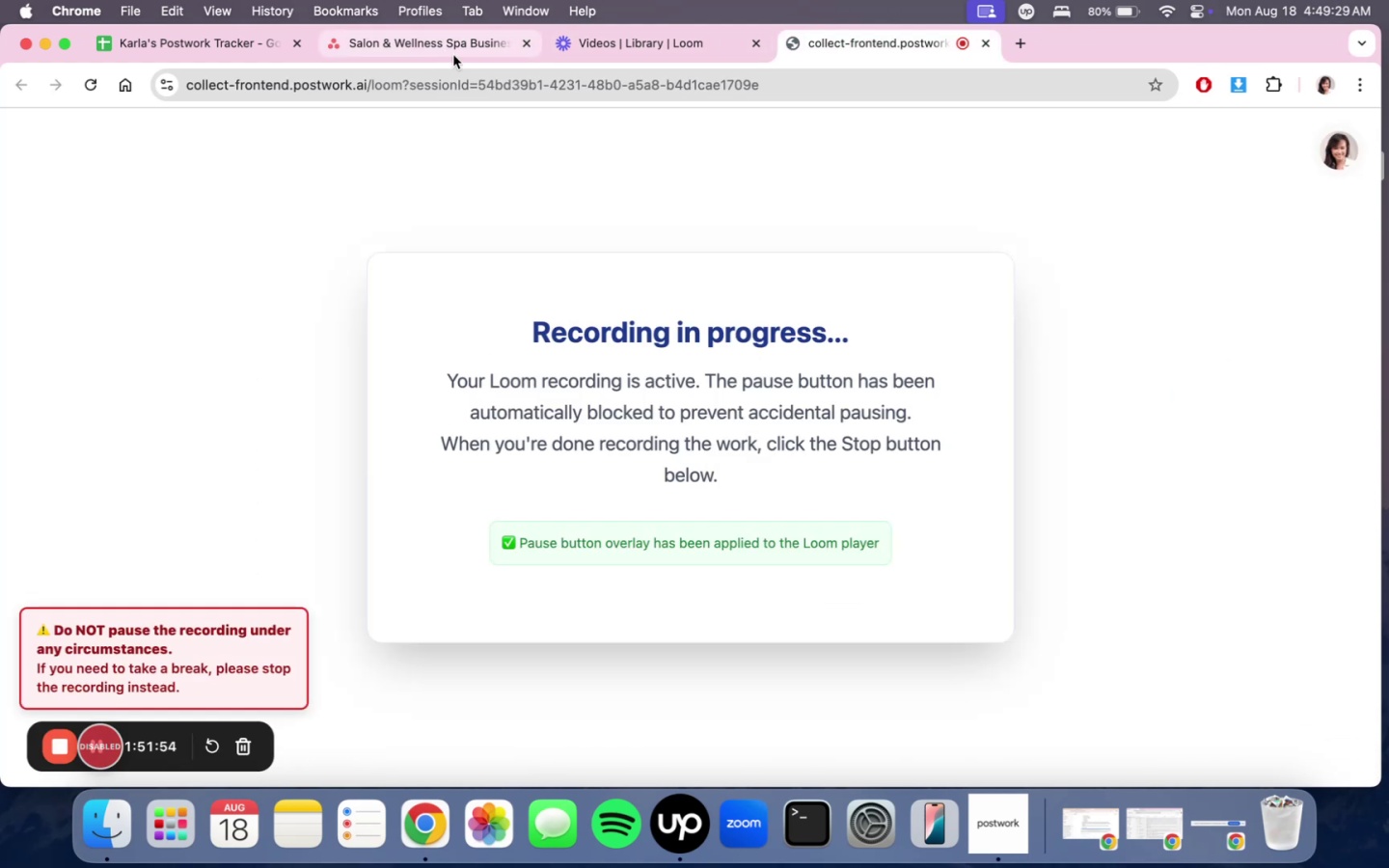 
left_click([427, 47])
 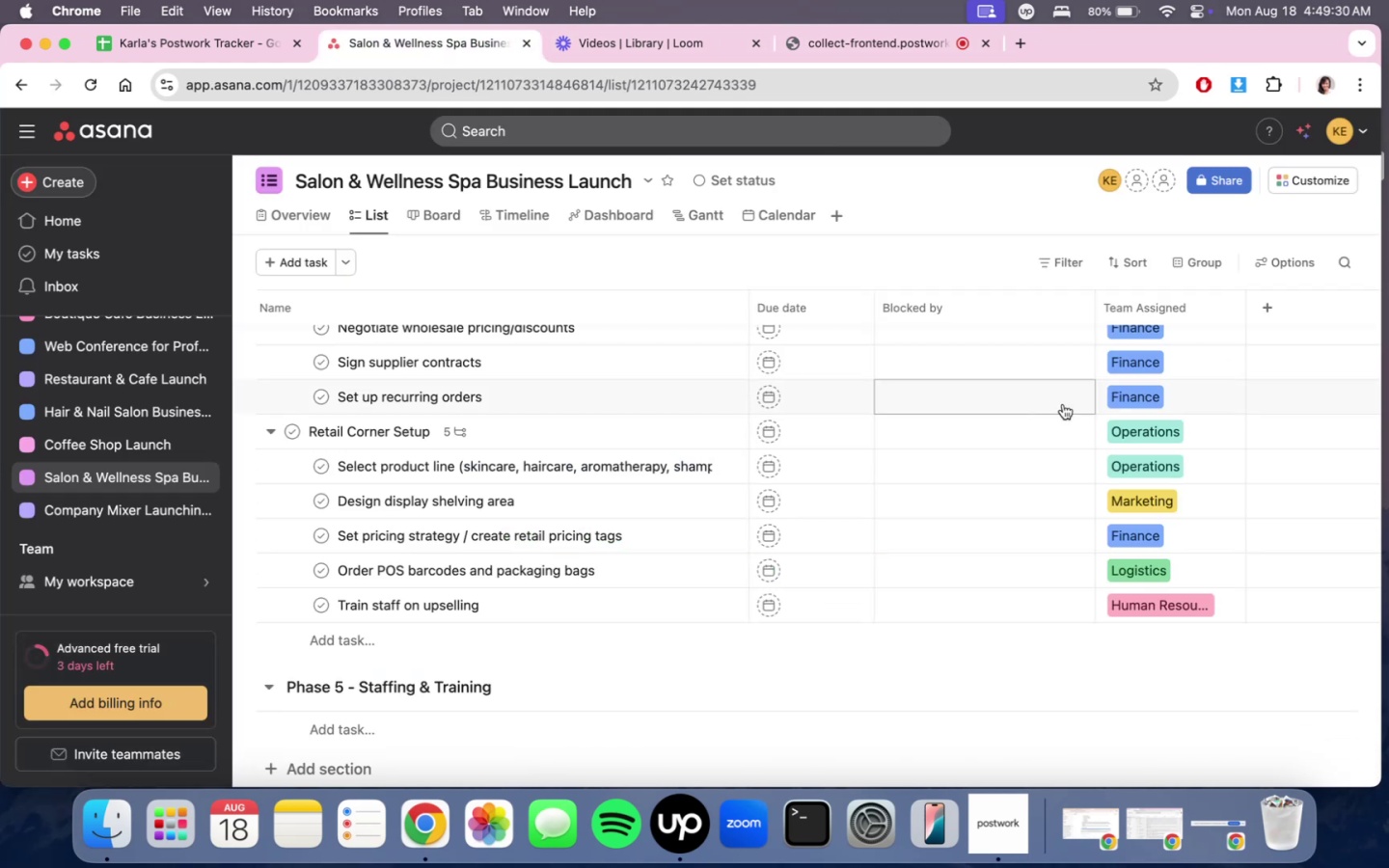 
scroll: coordinate [1043, 441], scroll_direction: down, amount: 3.0
 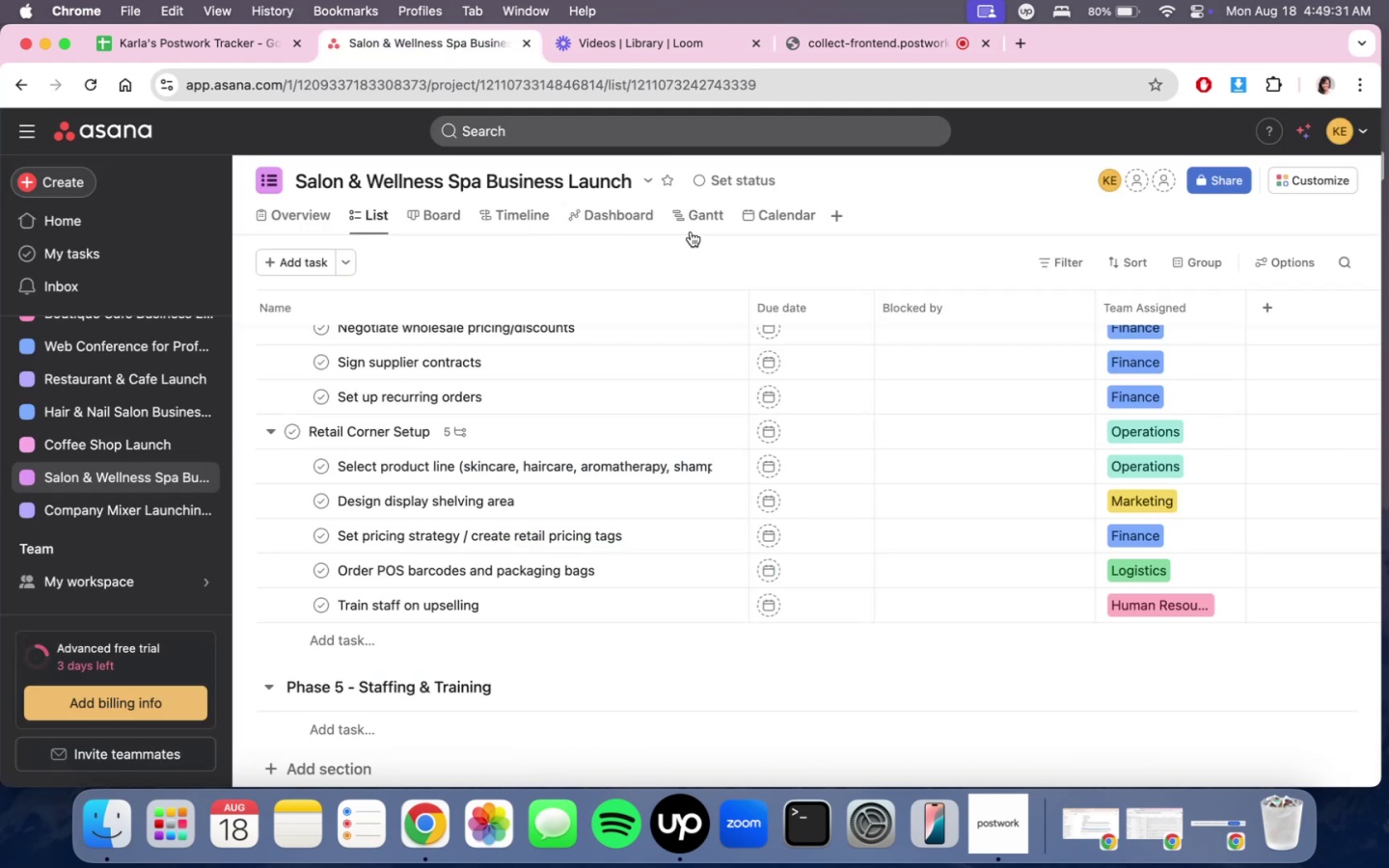 
mouse_move([725, 231])
 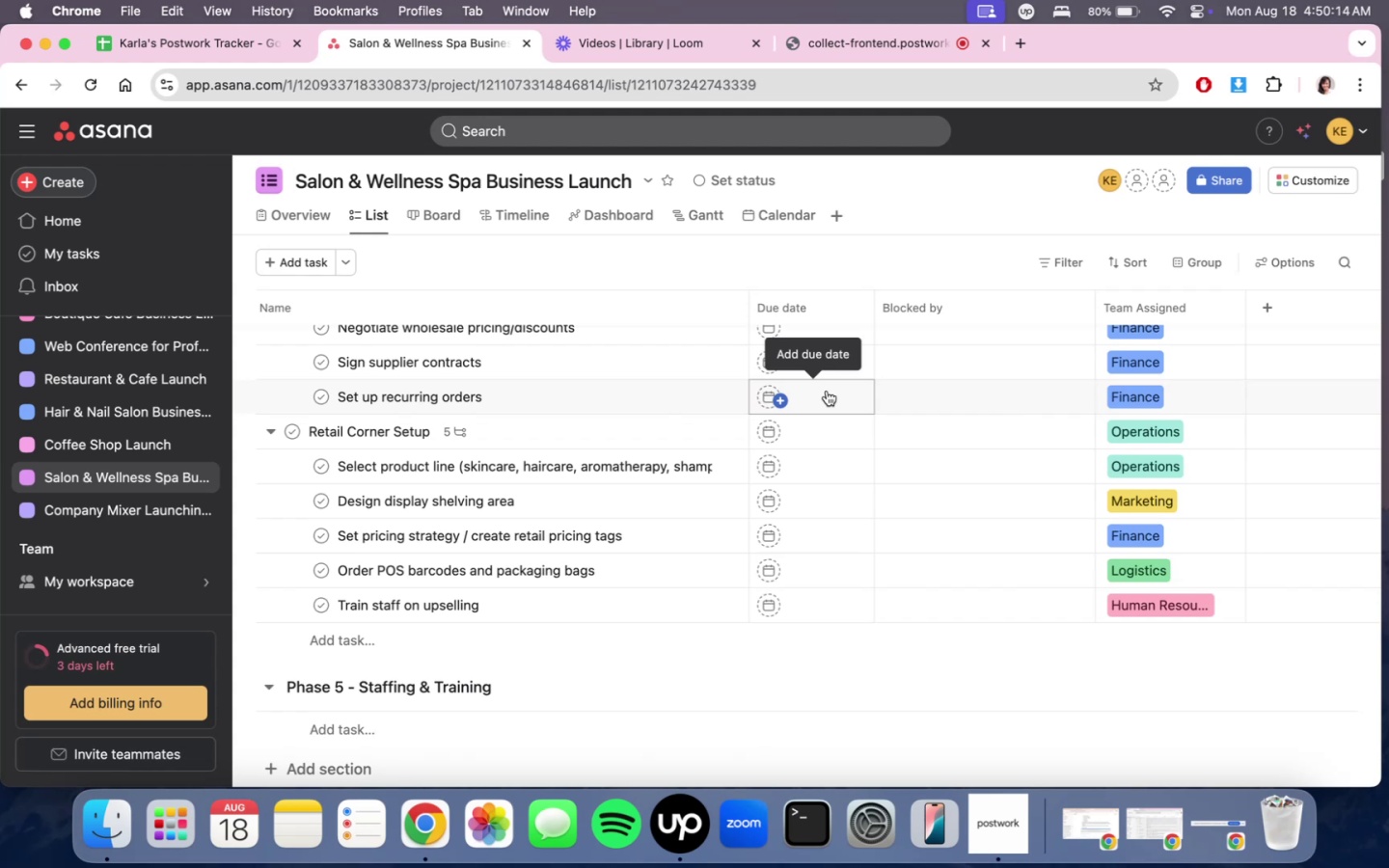 
wait(45.21)
 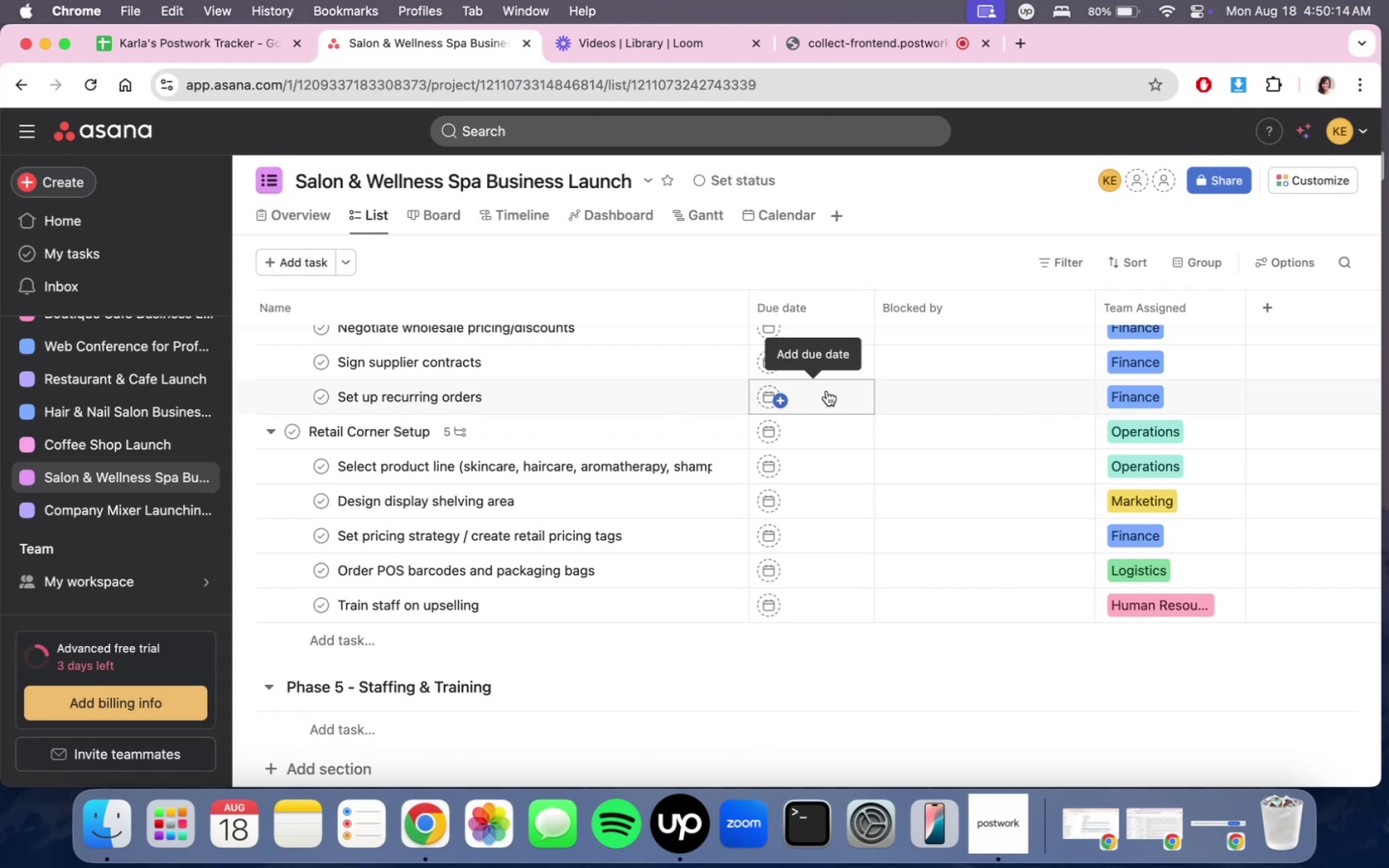 
scroll: coordinate [950, 423], scroll_direction: none, amount: 0.0
 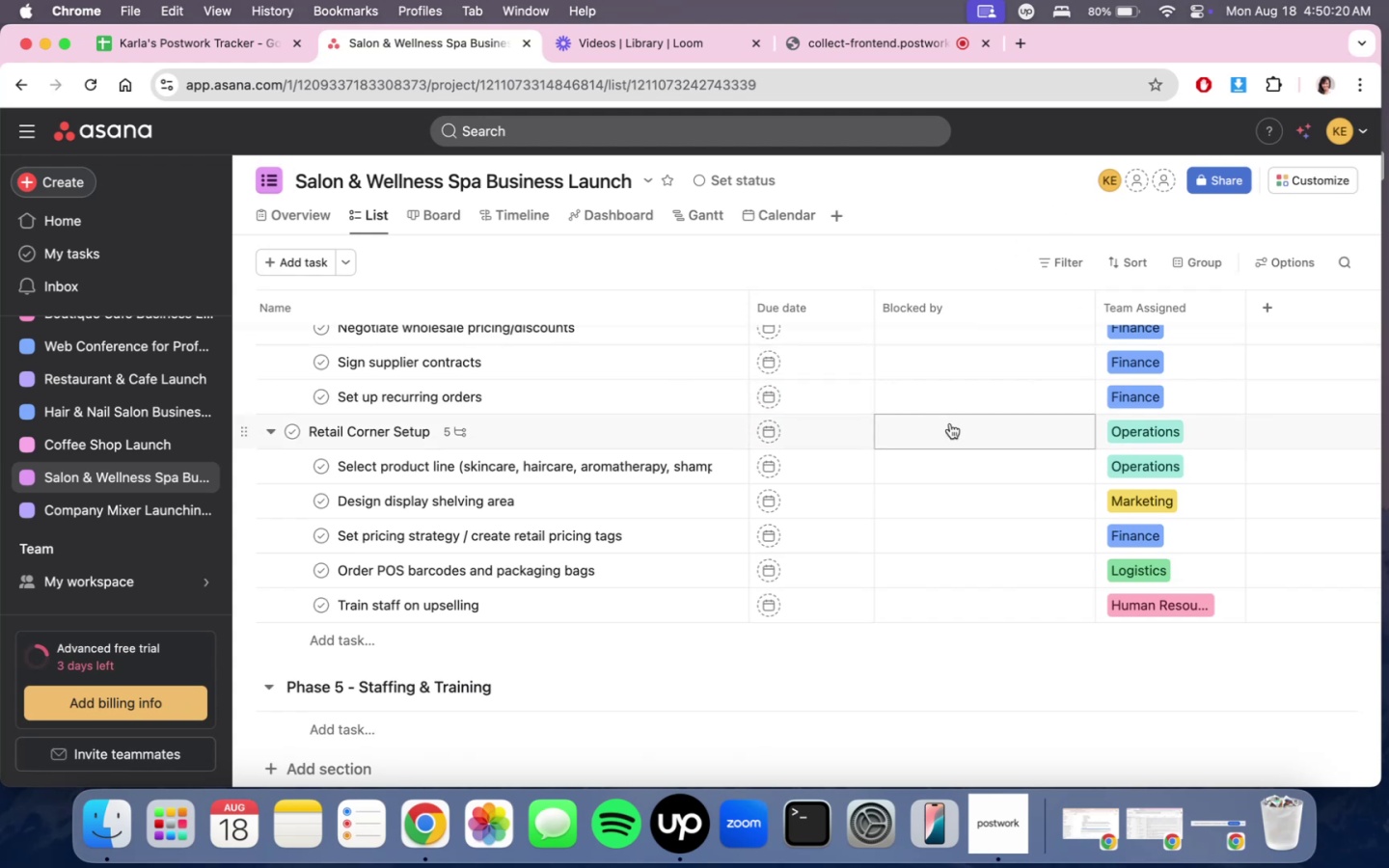 
scroll: coordinate [1008, 457], scroll_direction: down, amount: 7.0
 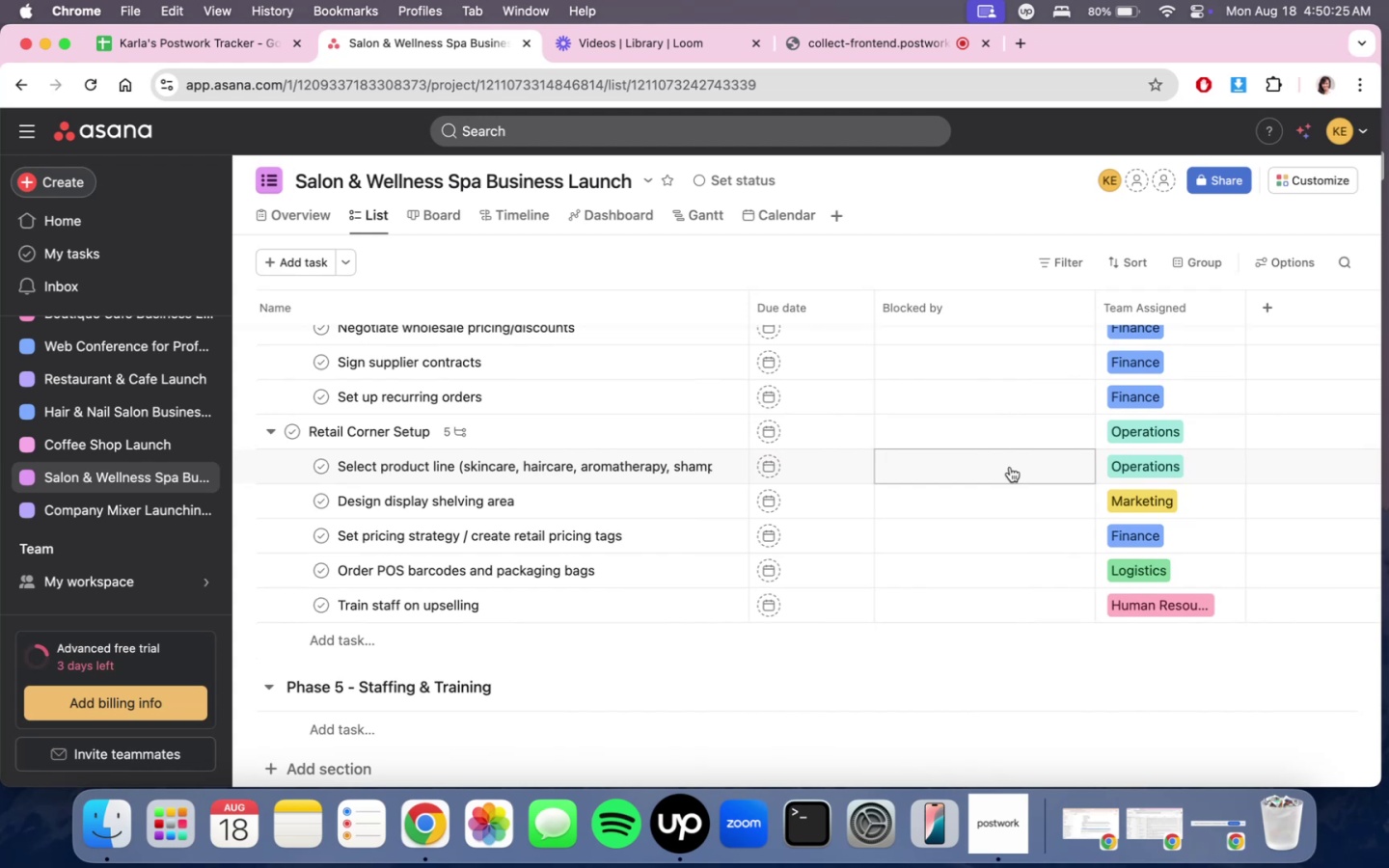 
scroll: coordinate [516, 549], scroll_direction: up, amount: 5.0
 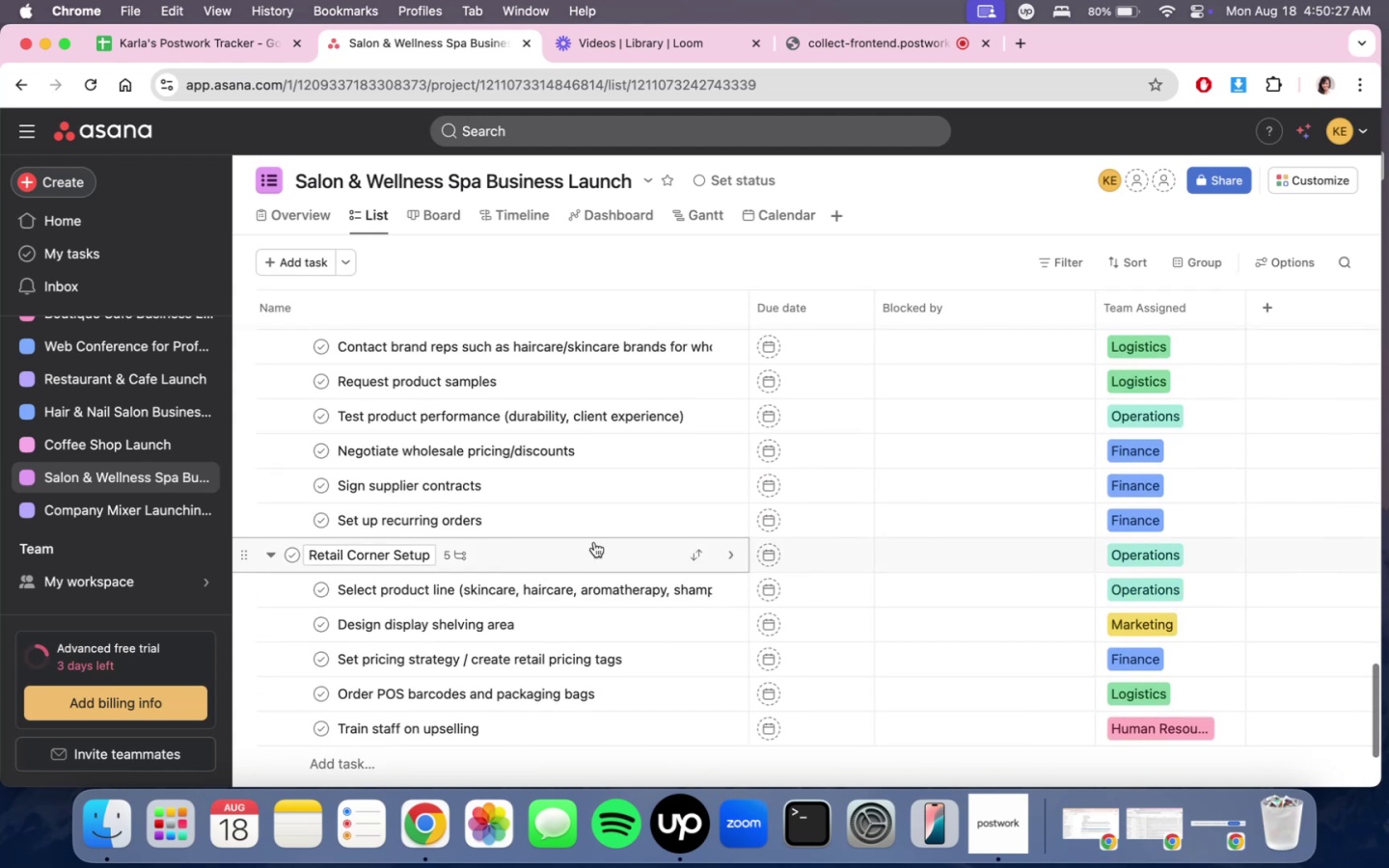 
scroll: coordinate [643, 562], scroll_direction: down, amount: 13.0
 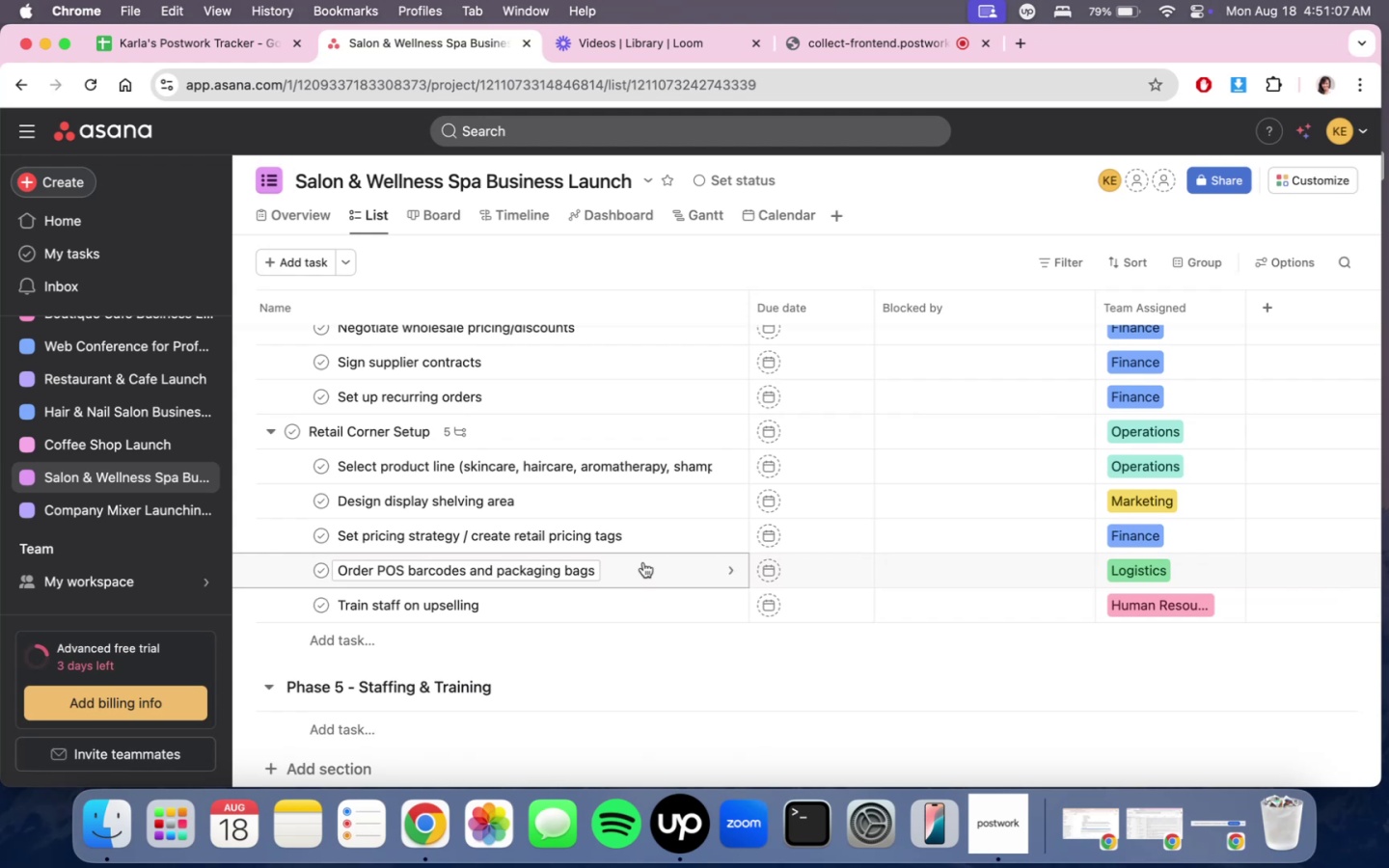 
wait(41.92)
 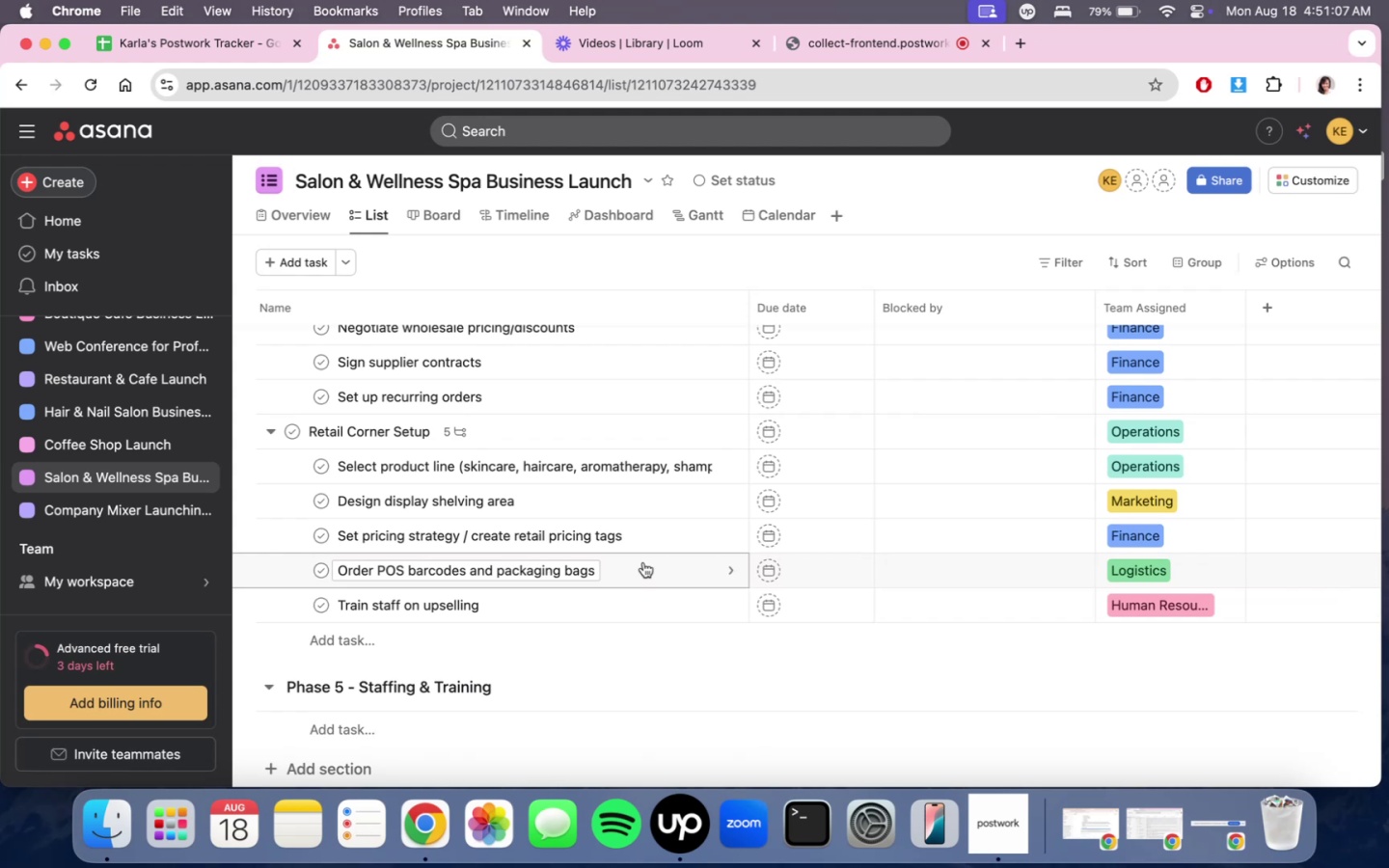 
scroll: coordinate [1006, 509], scroll_direction: down, amount: 4.0
 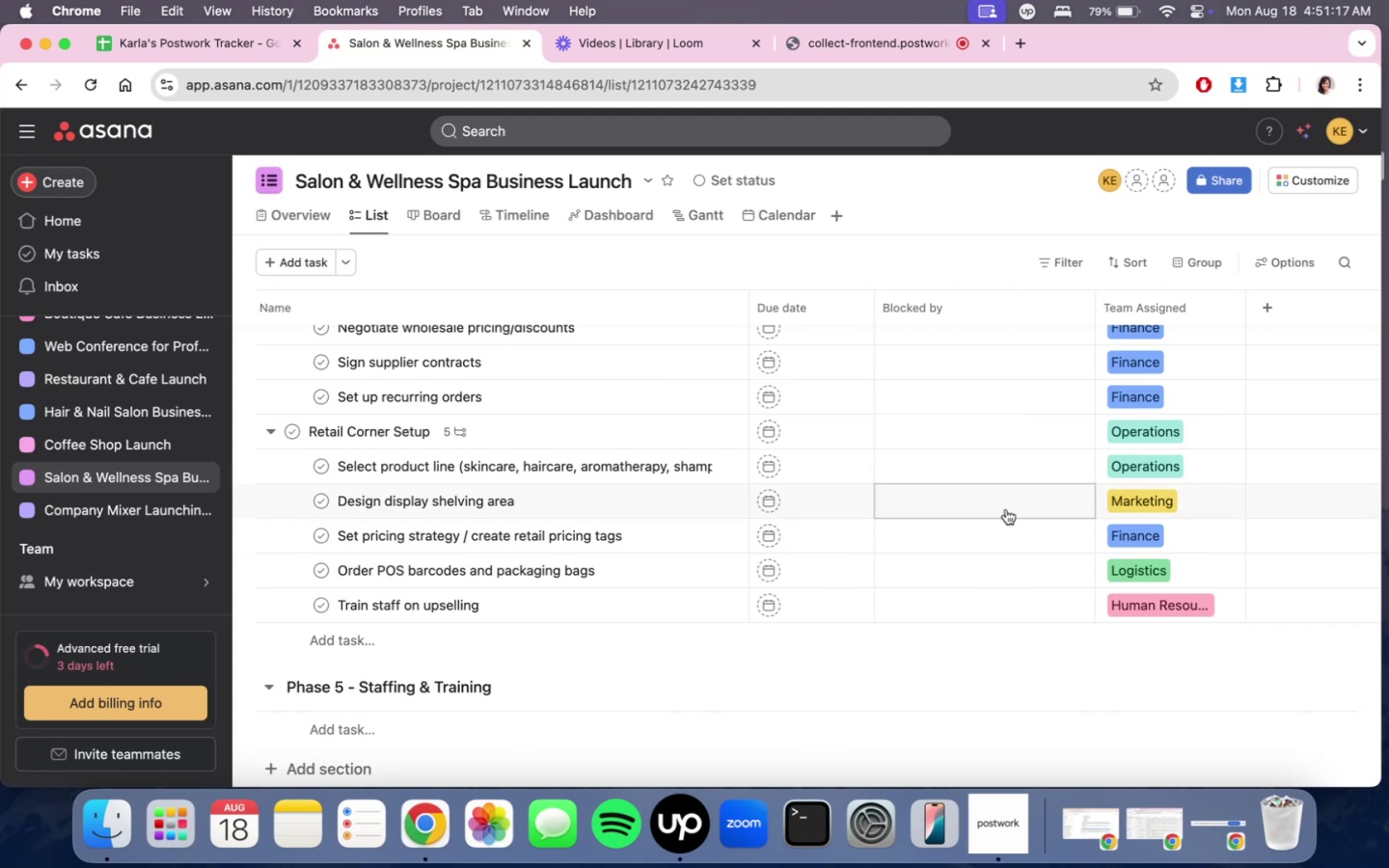 
scroll: coordinate [1018, 543], scroll_direction: none, amount: 0.0
 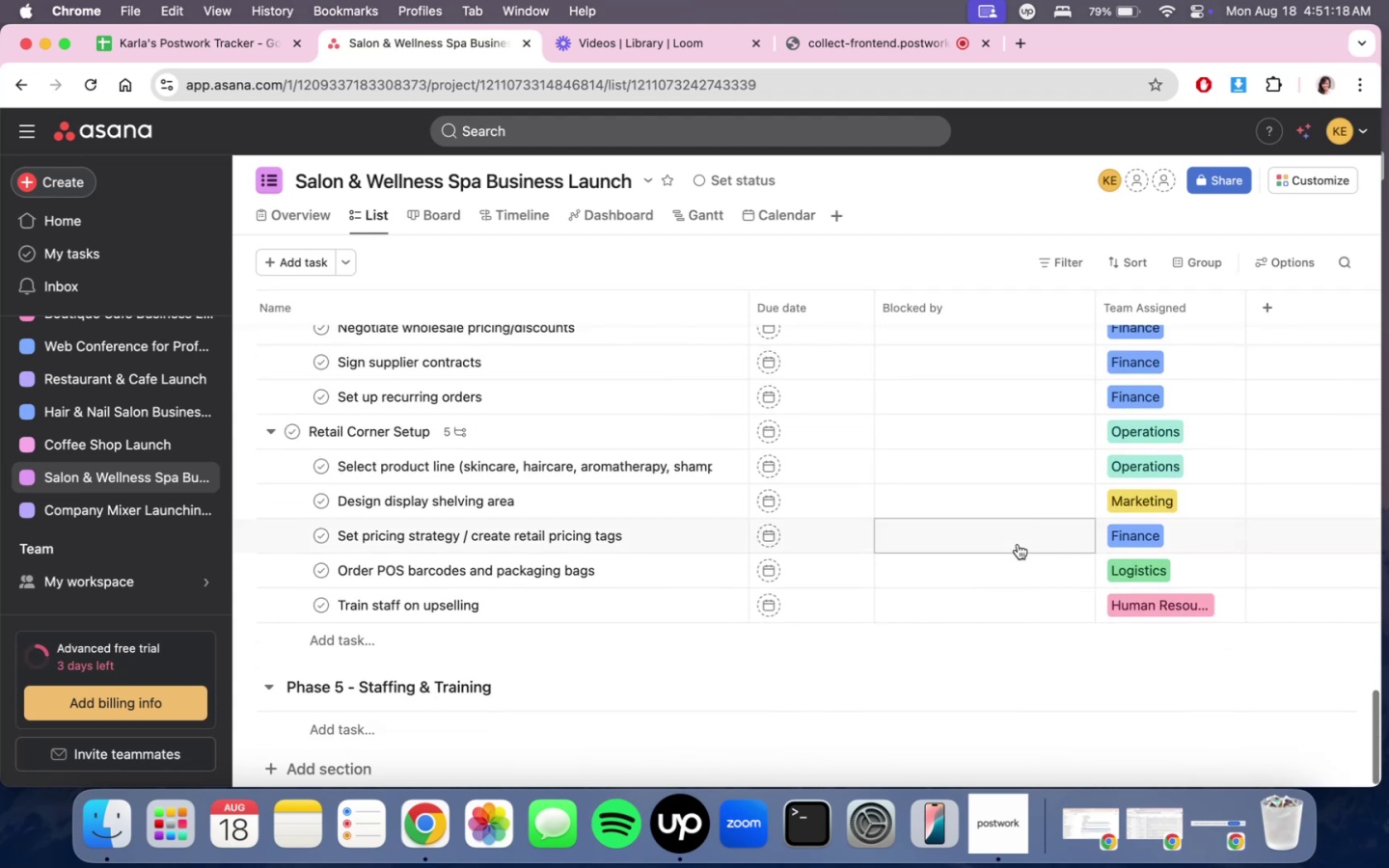 
scroll: coordinate [1018, 540], scroll_direction: up, amount: 1.0
 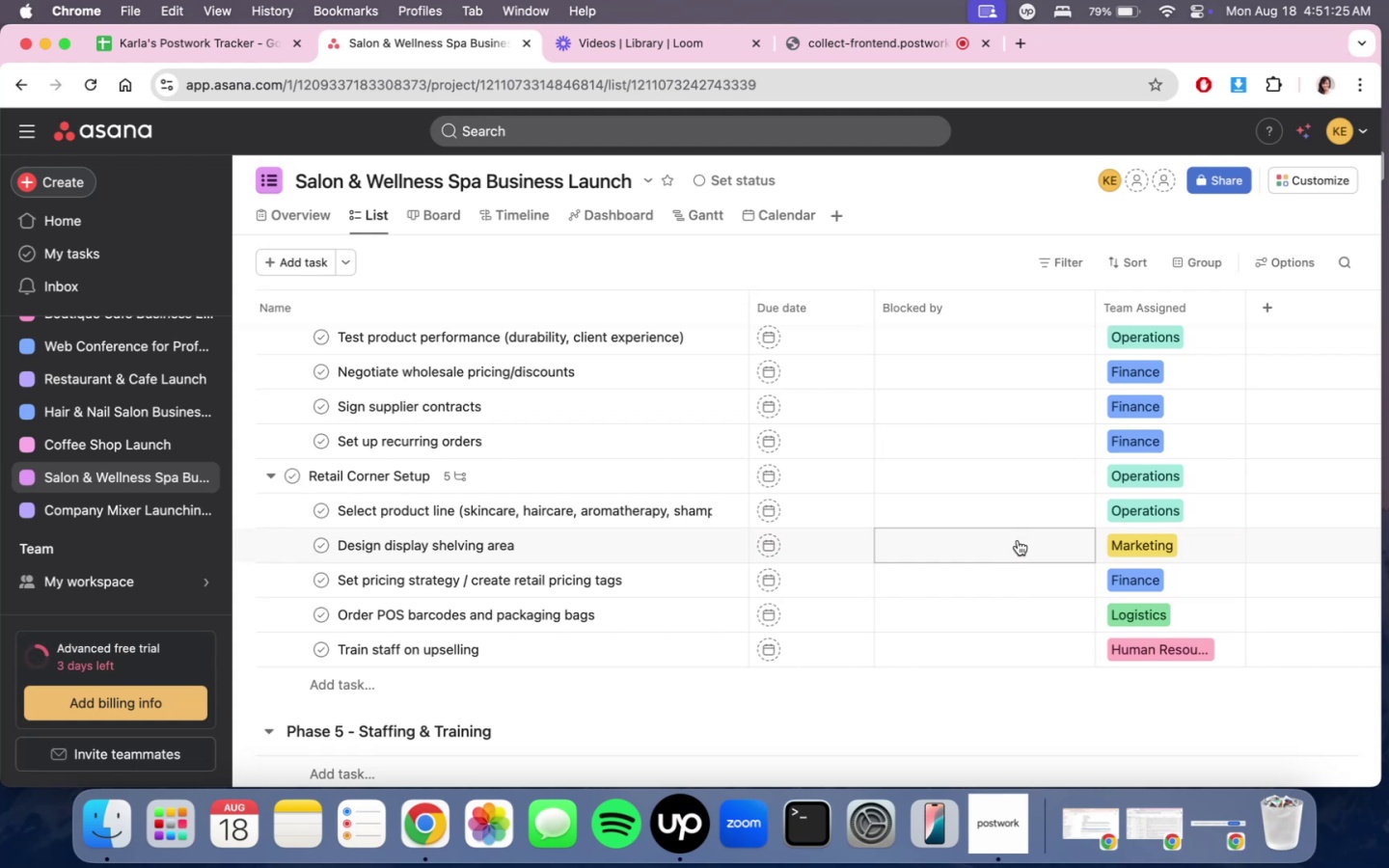 
wait(12.37)
 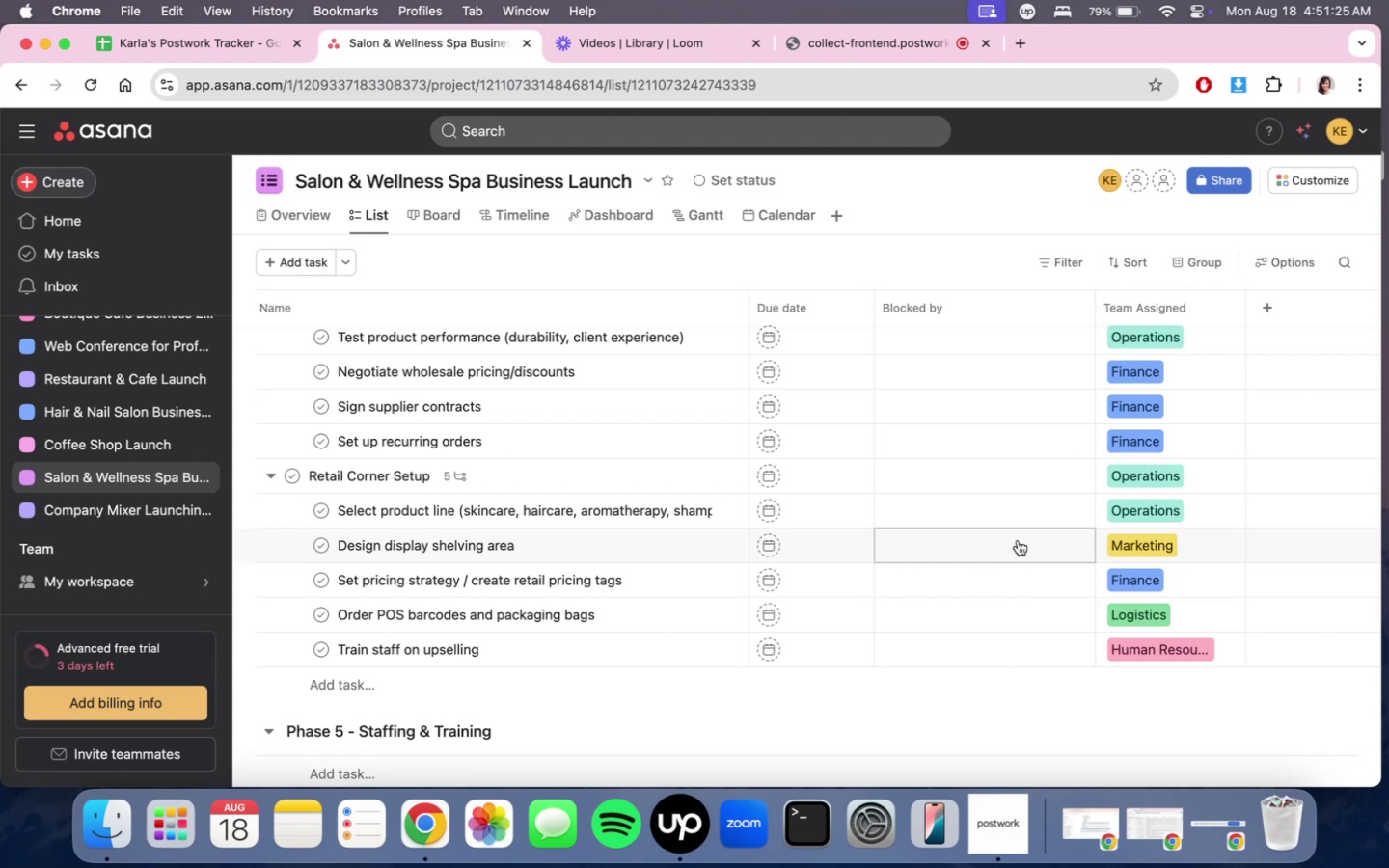 
scroll: coordinate [1019, 556], scroll_direction: down, amount: 6.0
 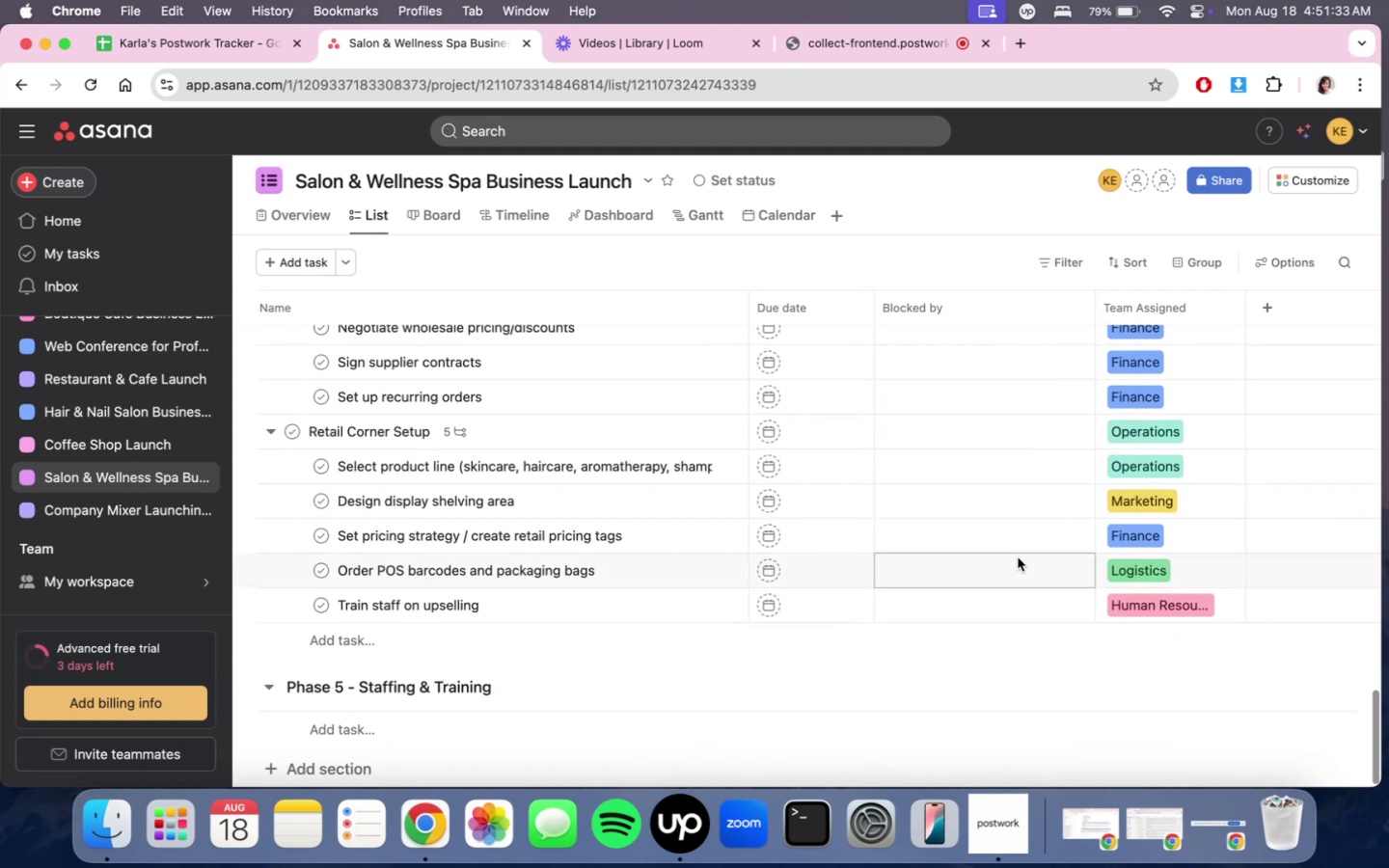 
scroll: coordinate [1018, 557], scroll_direction: up, amount: 7.0
 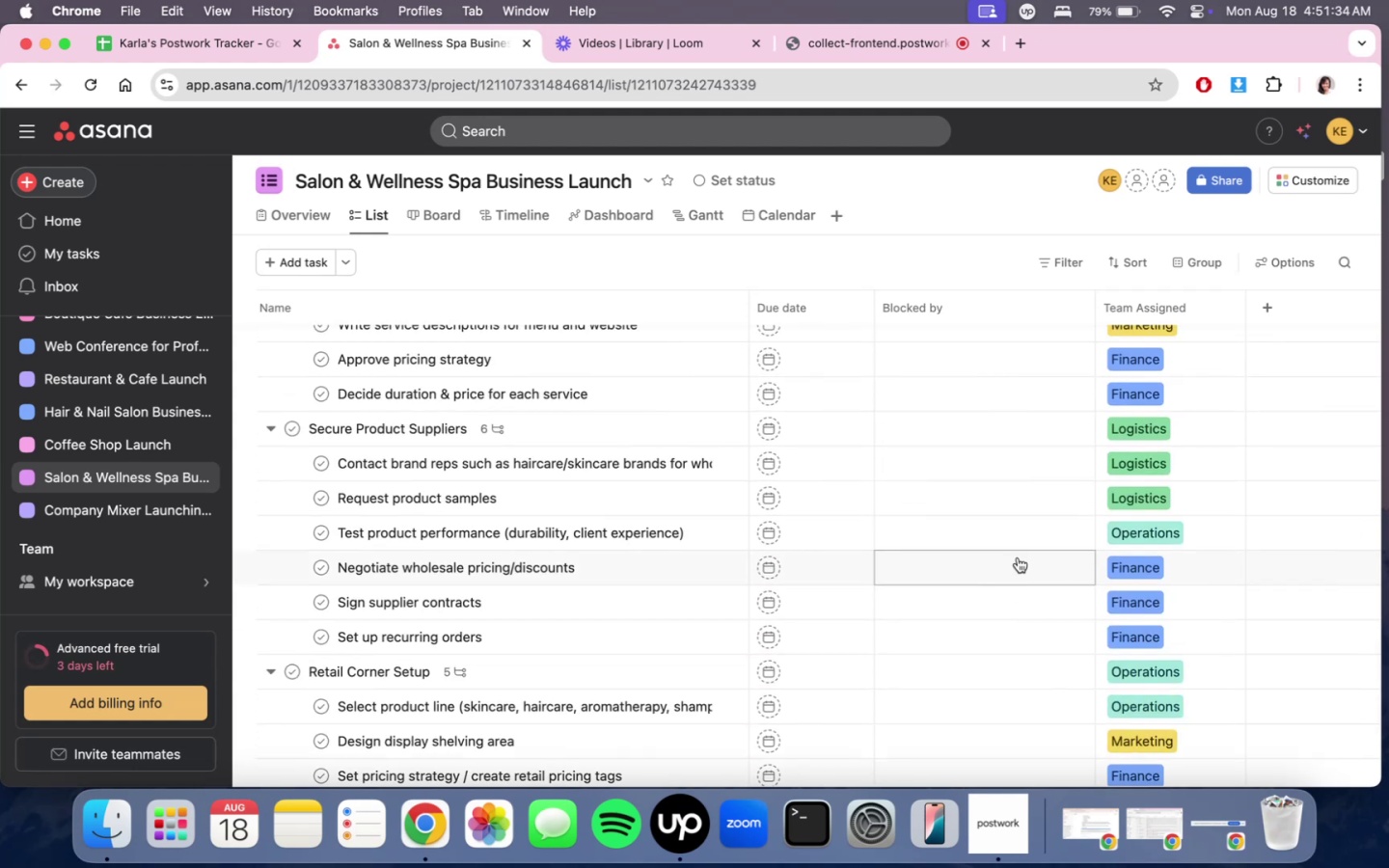 
scroll: coordinate [1030, 540], scroll_direction: down, amount: 14.0
 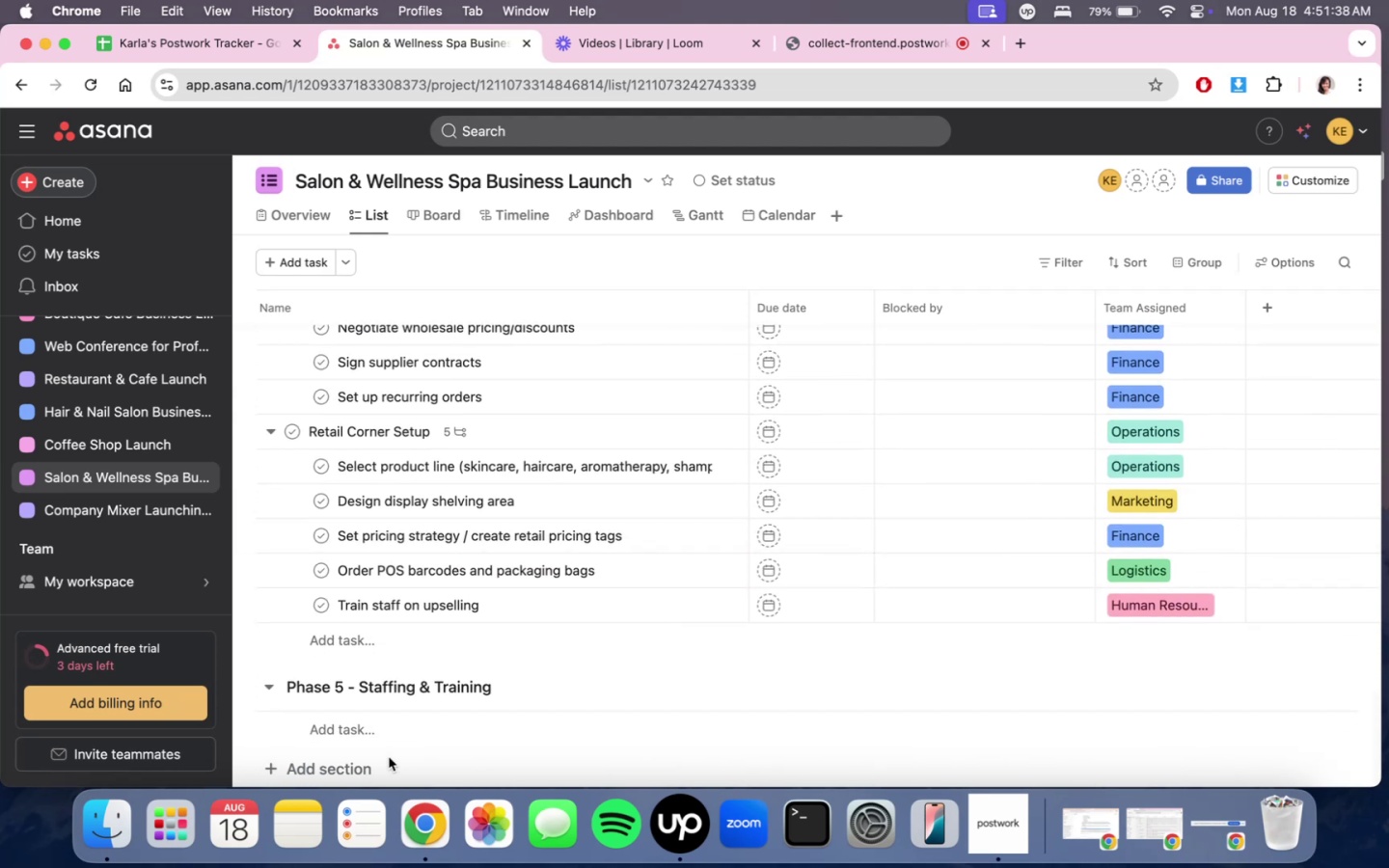 
left_click([408, 731])
 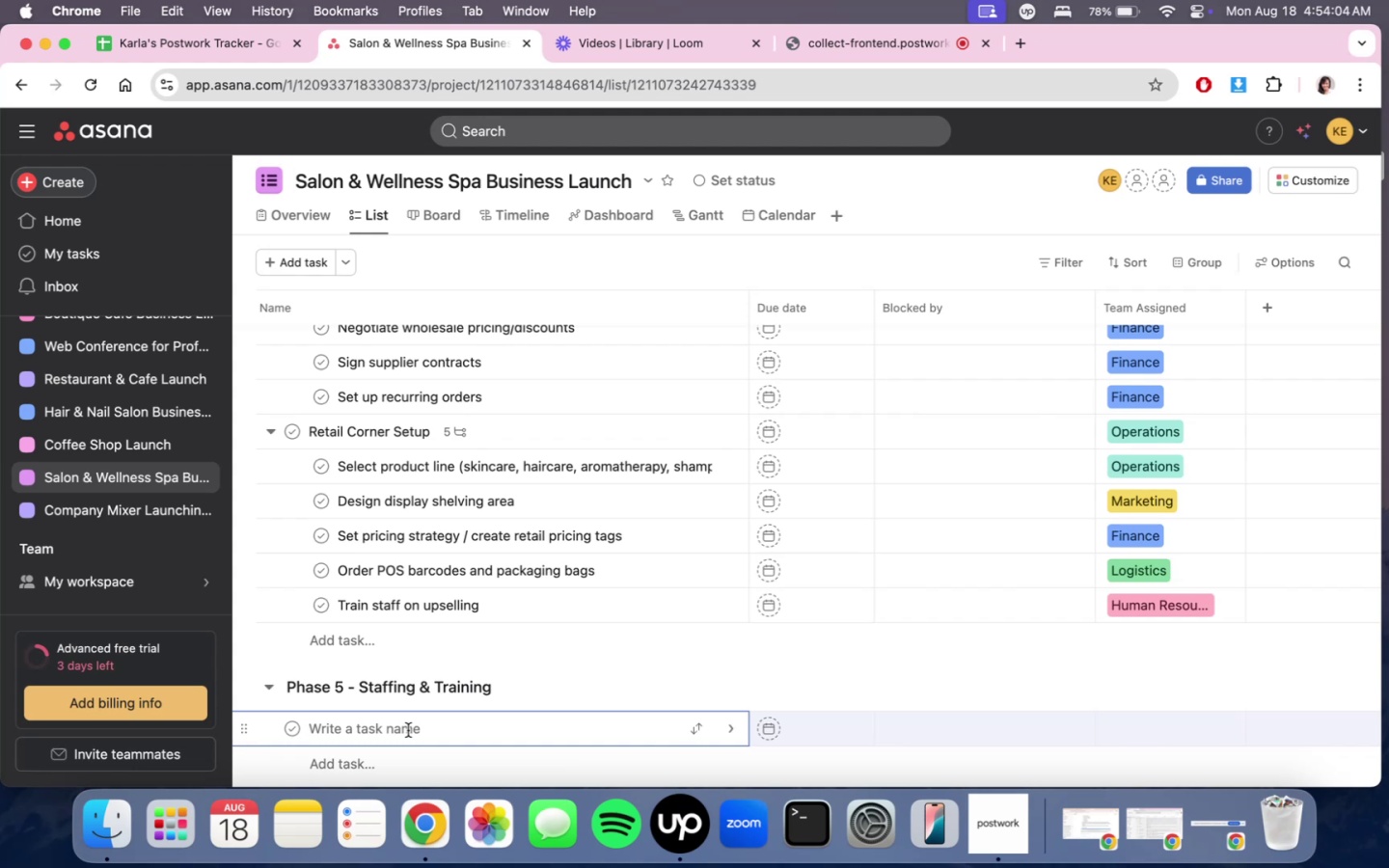 
wait(150.71)
 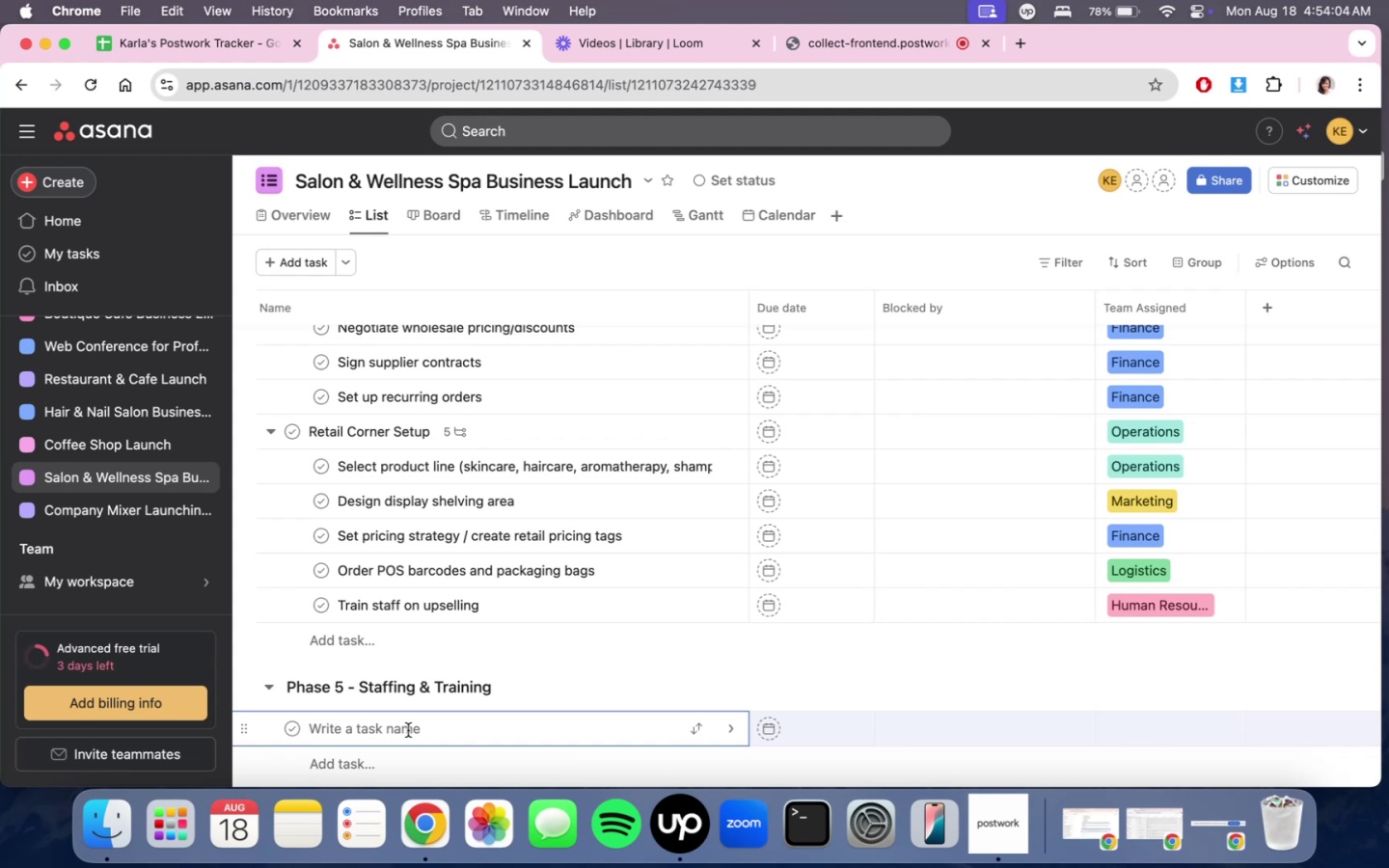 
left_click([1019, 44])
 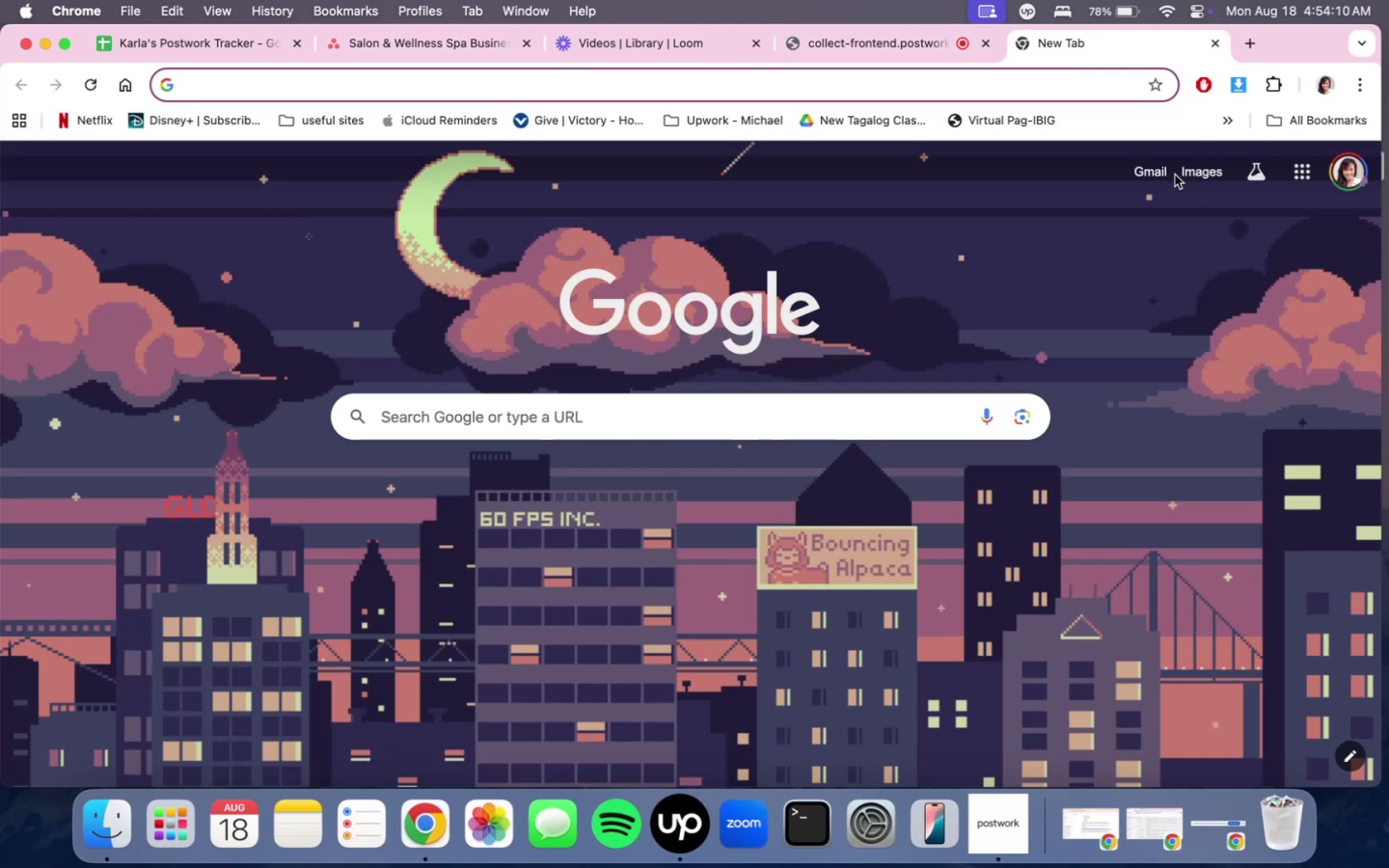 
double_click([1151, 173])
 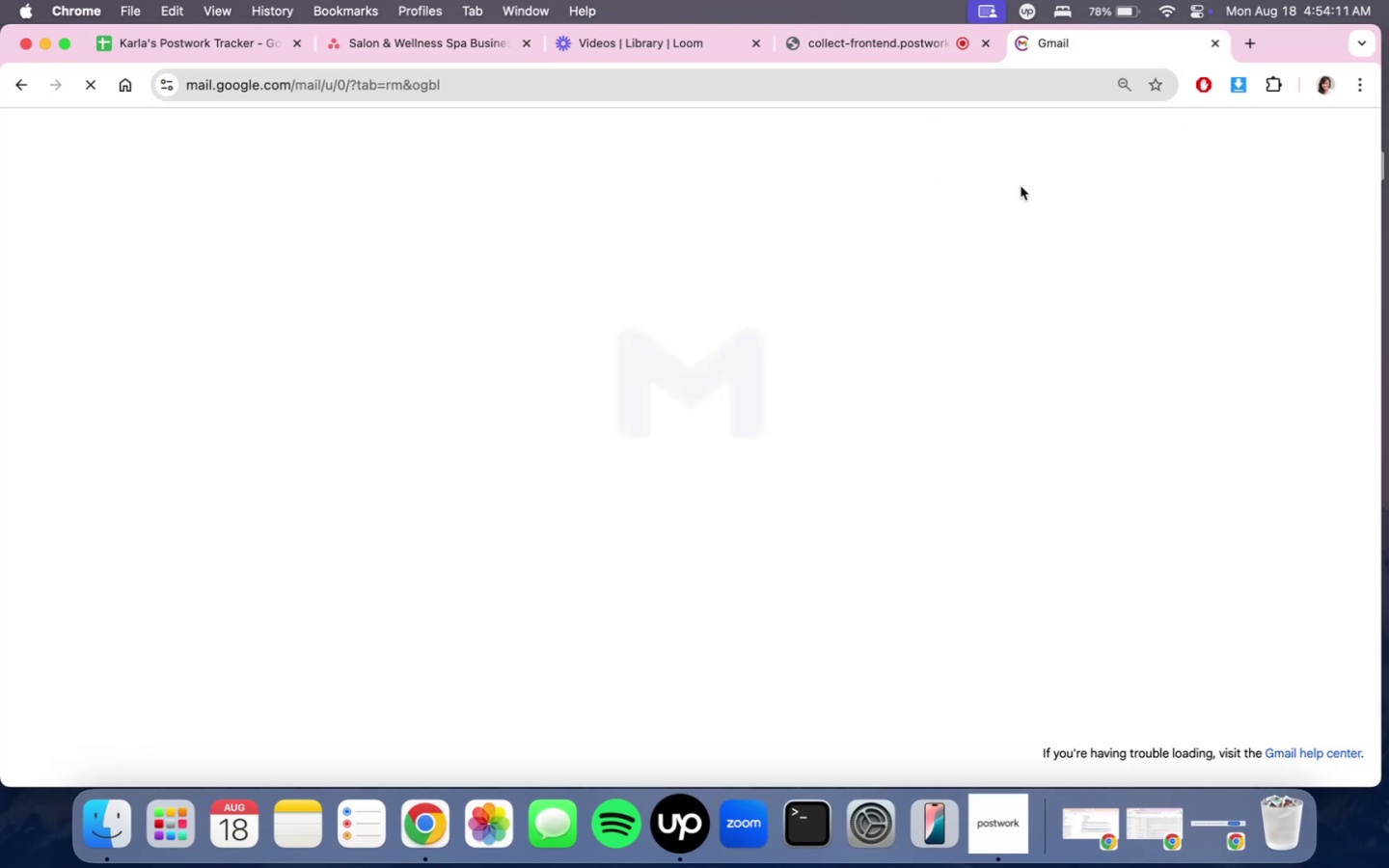 
mouse_move([903, 212])
 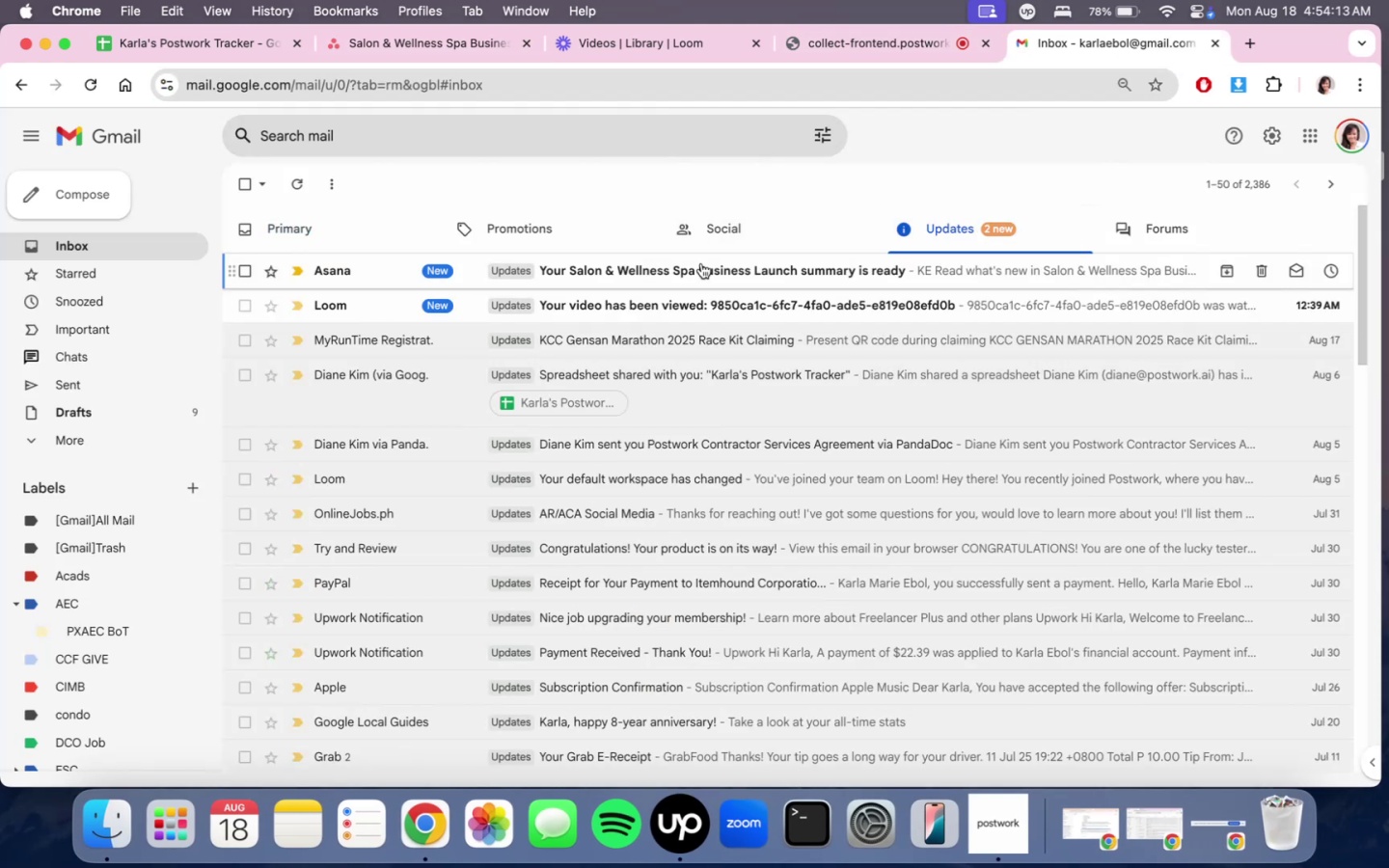 
double_click([668, 266])
 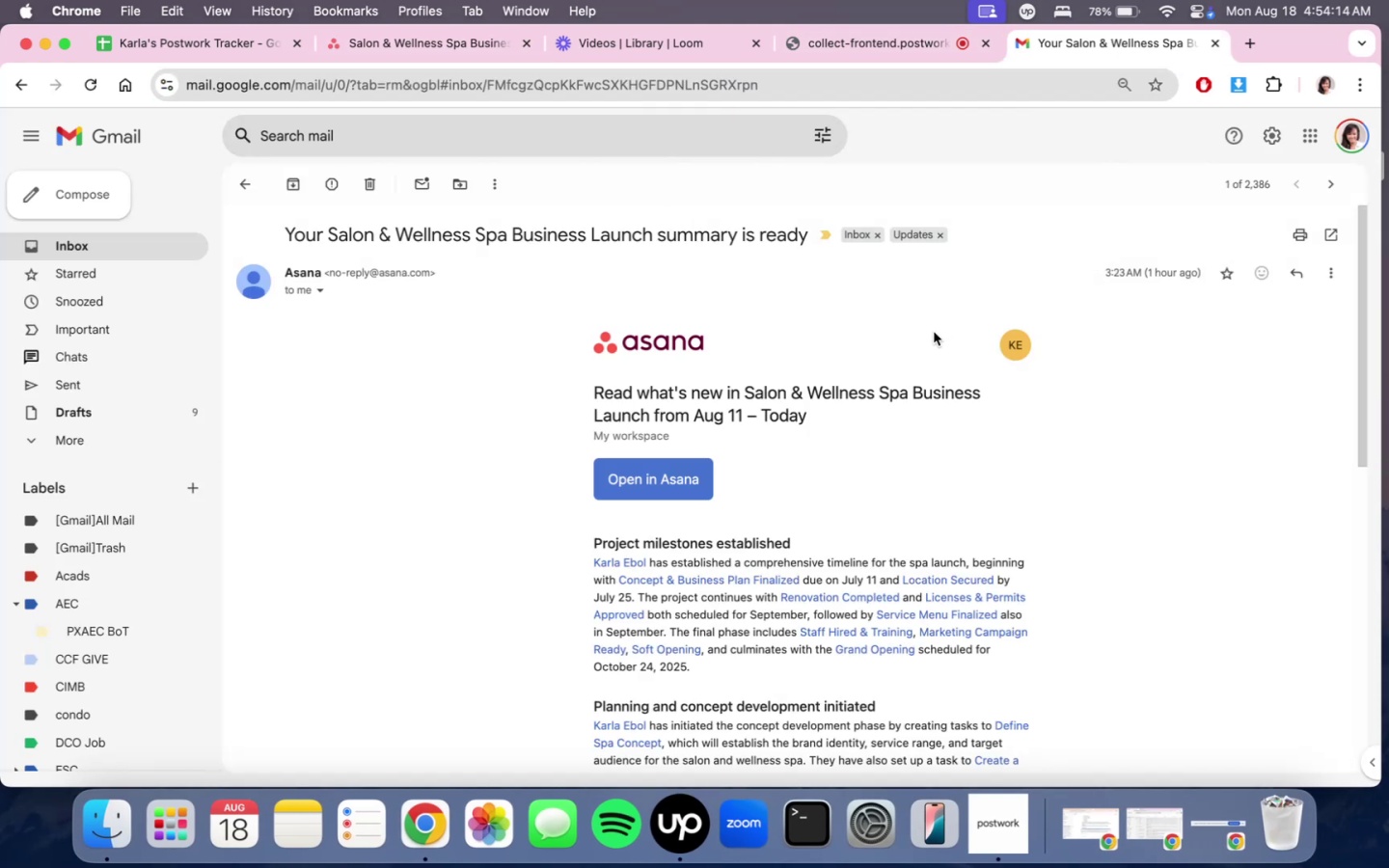 
scroll: coordinate [848, 521], scroll_direction: down, amount: 18.0
 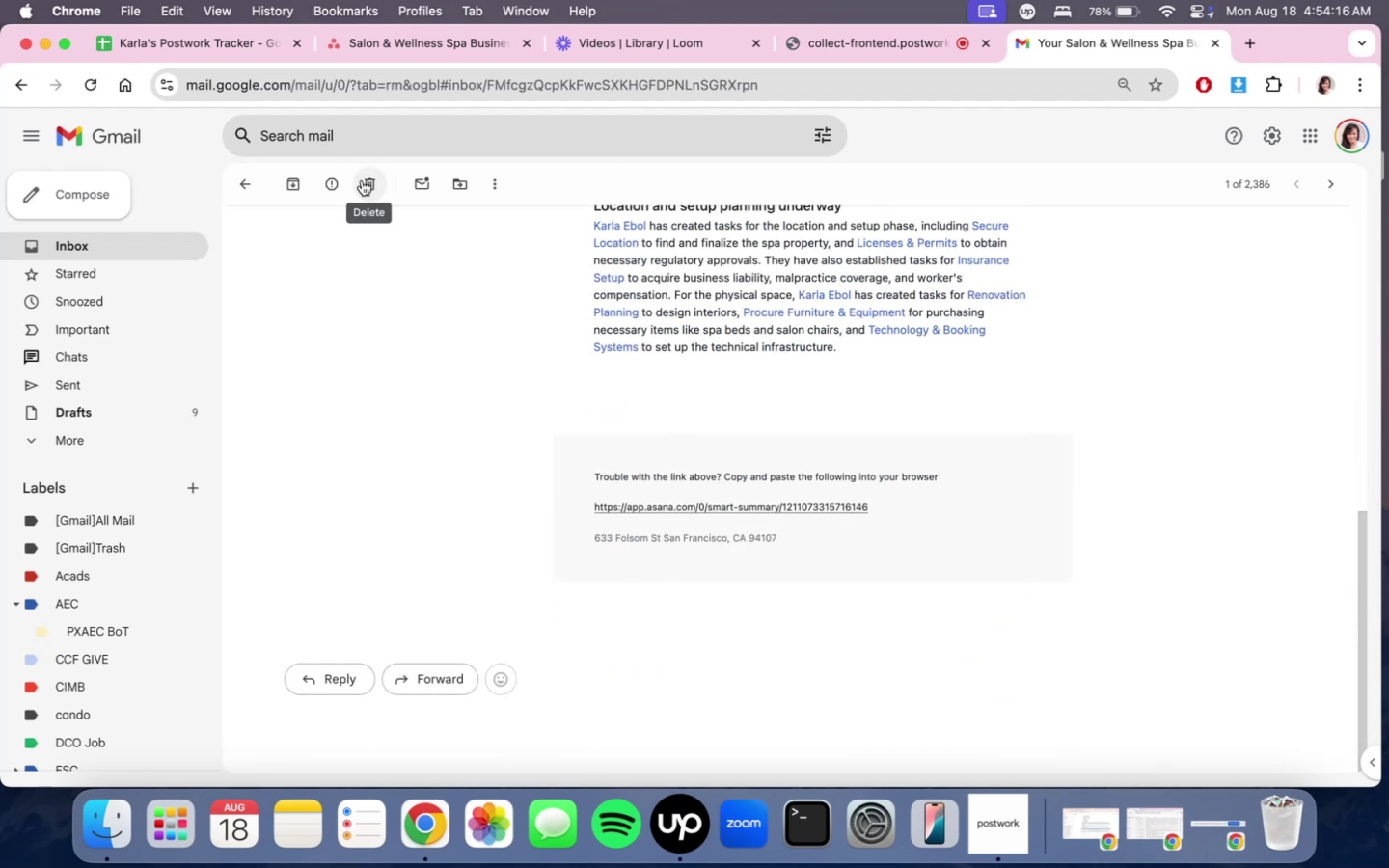 
scroll: coordinate [563, 399], scroll_direction: up, amount: 12.0
 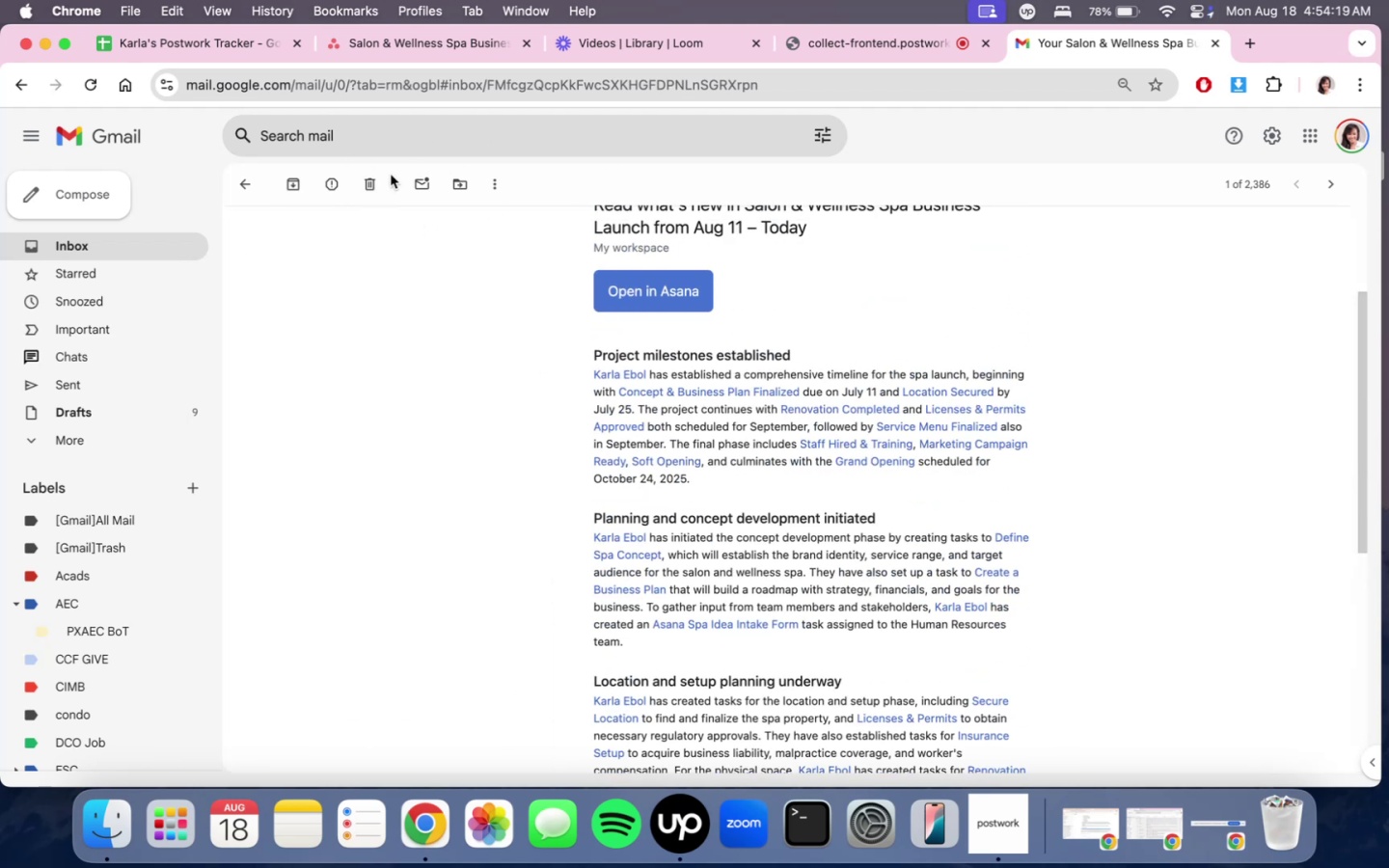 
left_click([375, 182])
 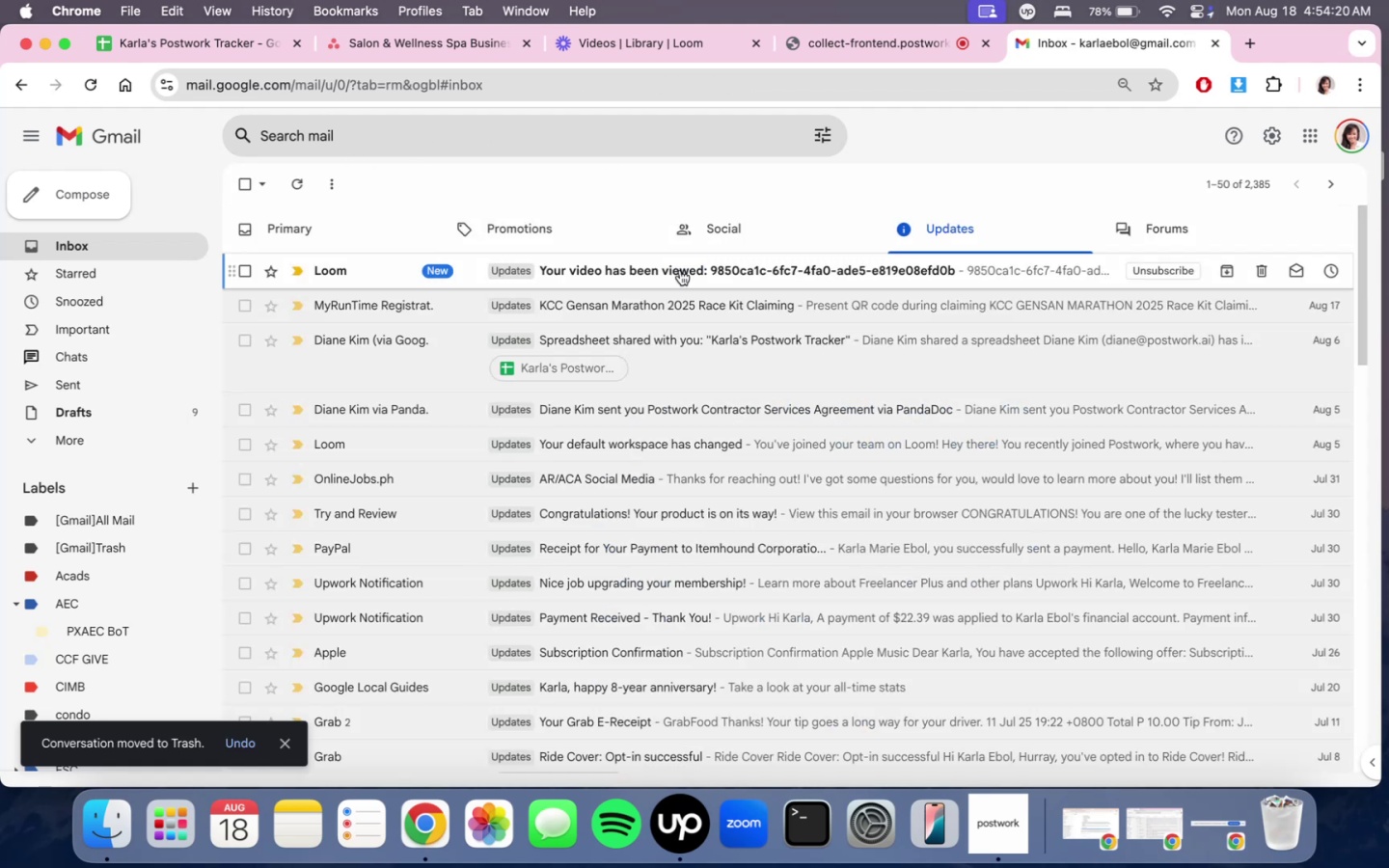 
double_click([682, 279])
 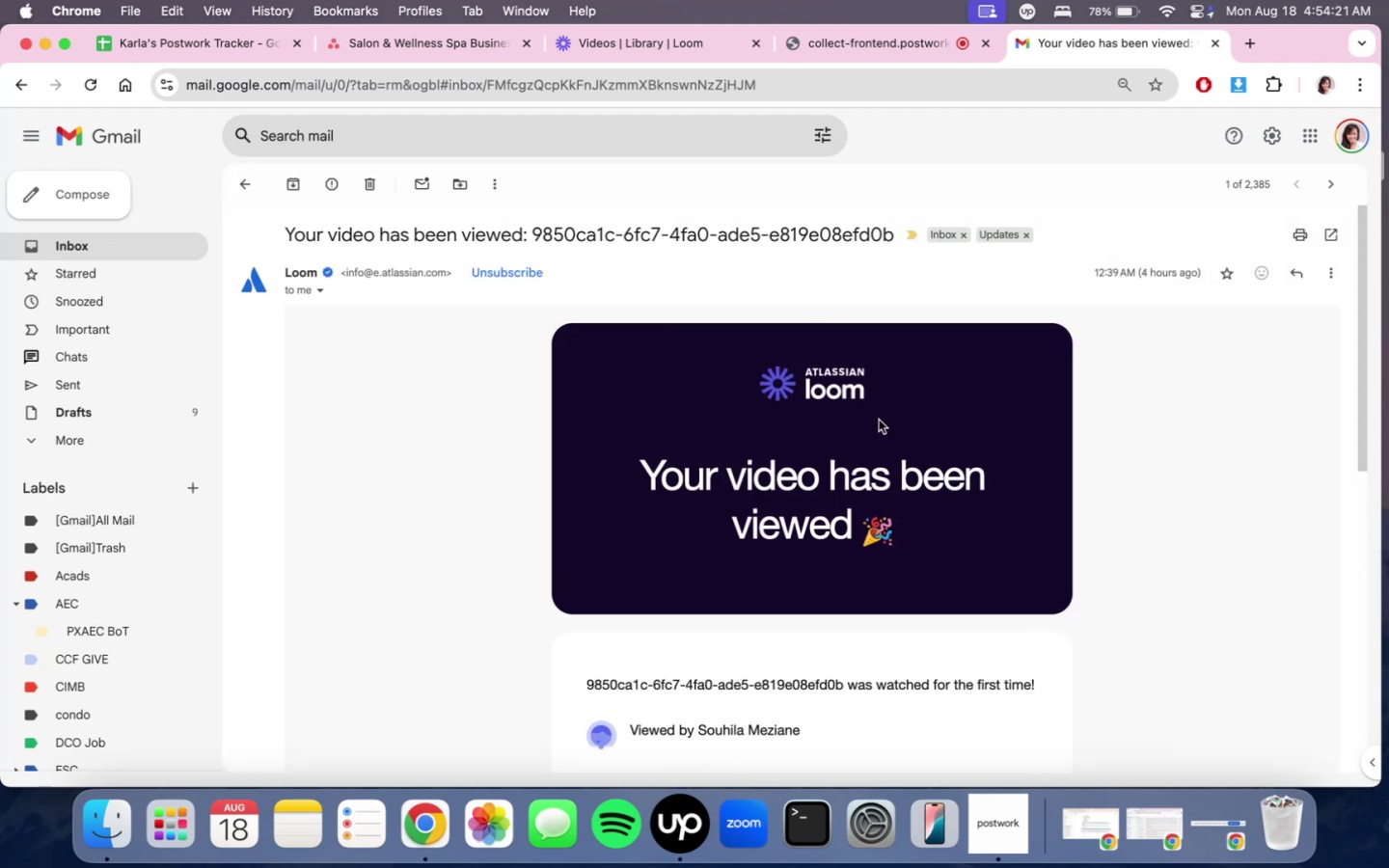 
scroll: coordinate [846, 572], scroll_direction: down, amount: 16.0
 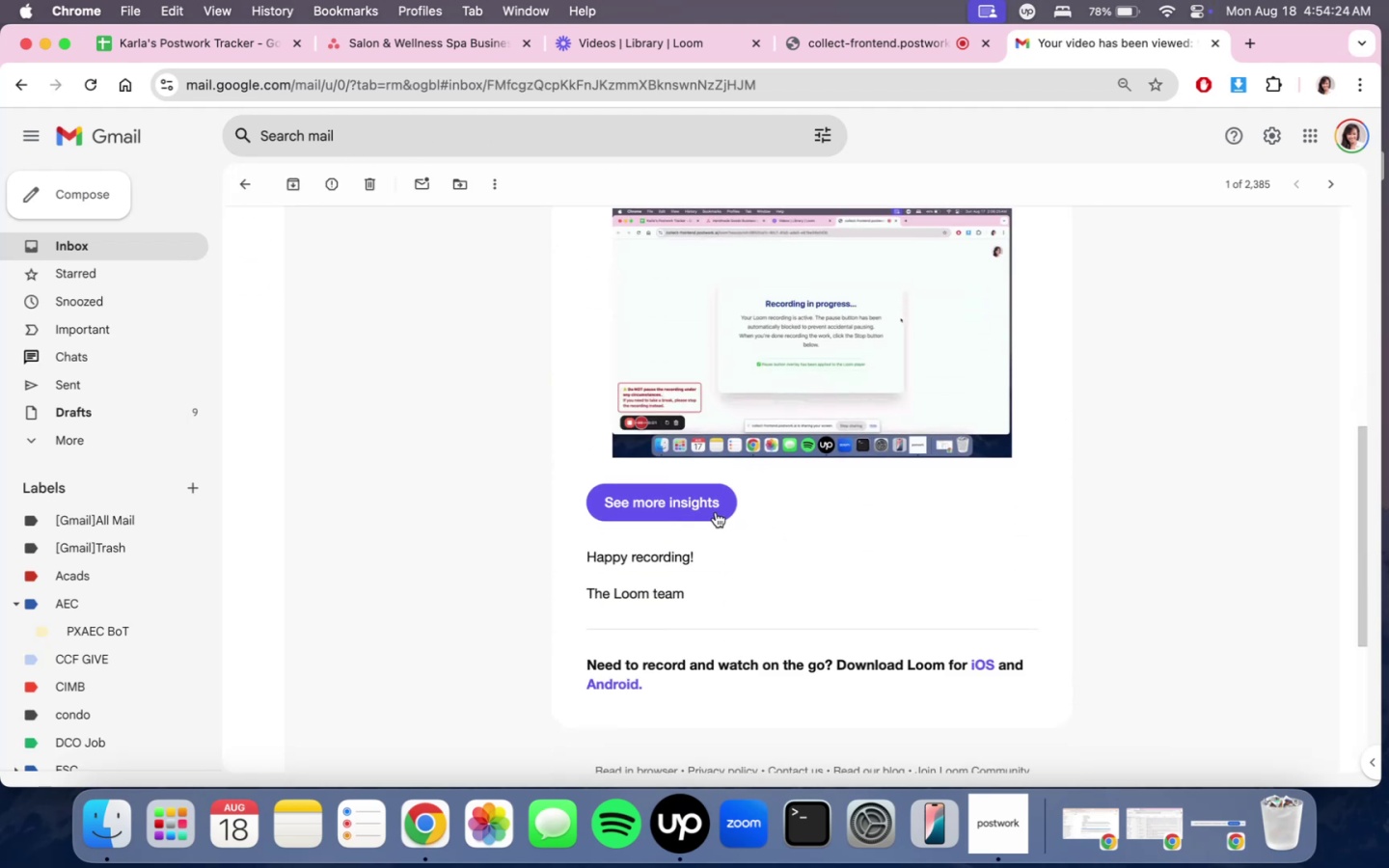 
left_click([716, 511])
 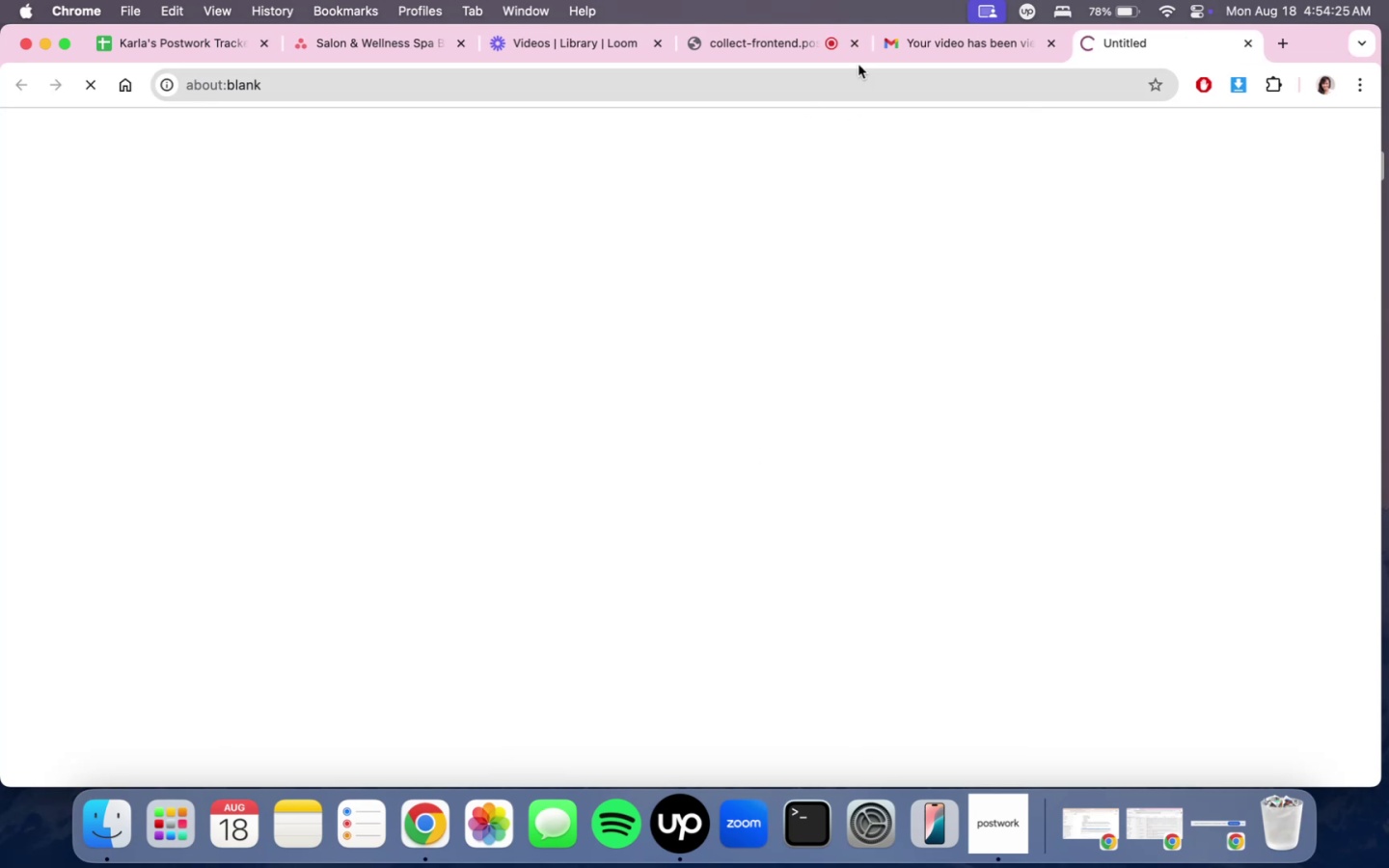 
left_click([966, 36])
 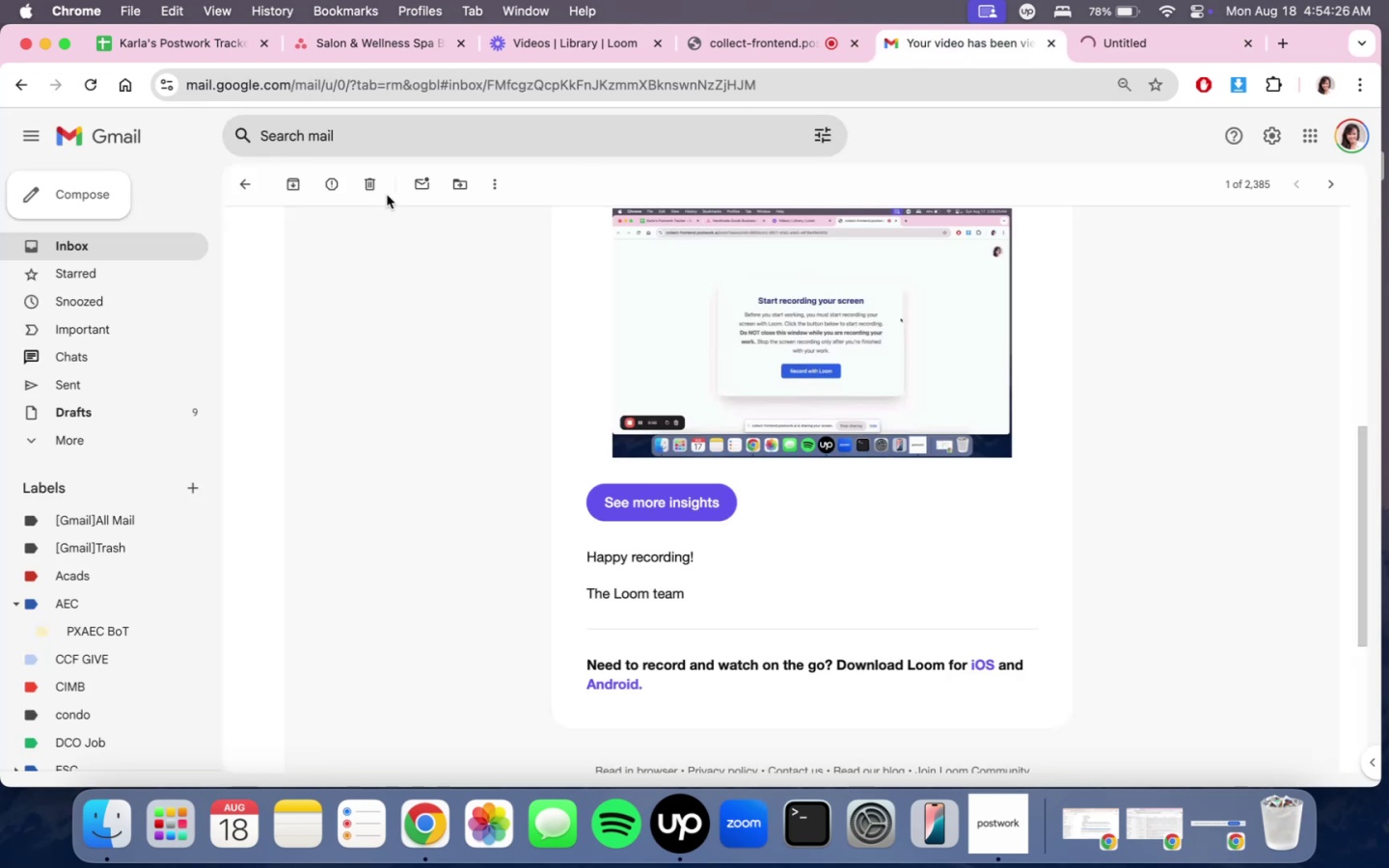 
left_click([373, 188])
 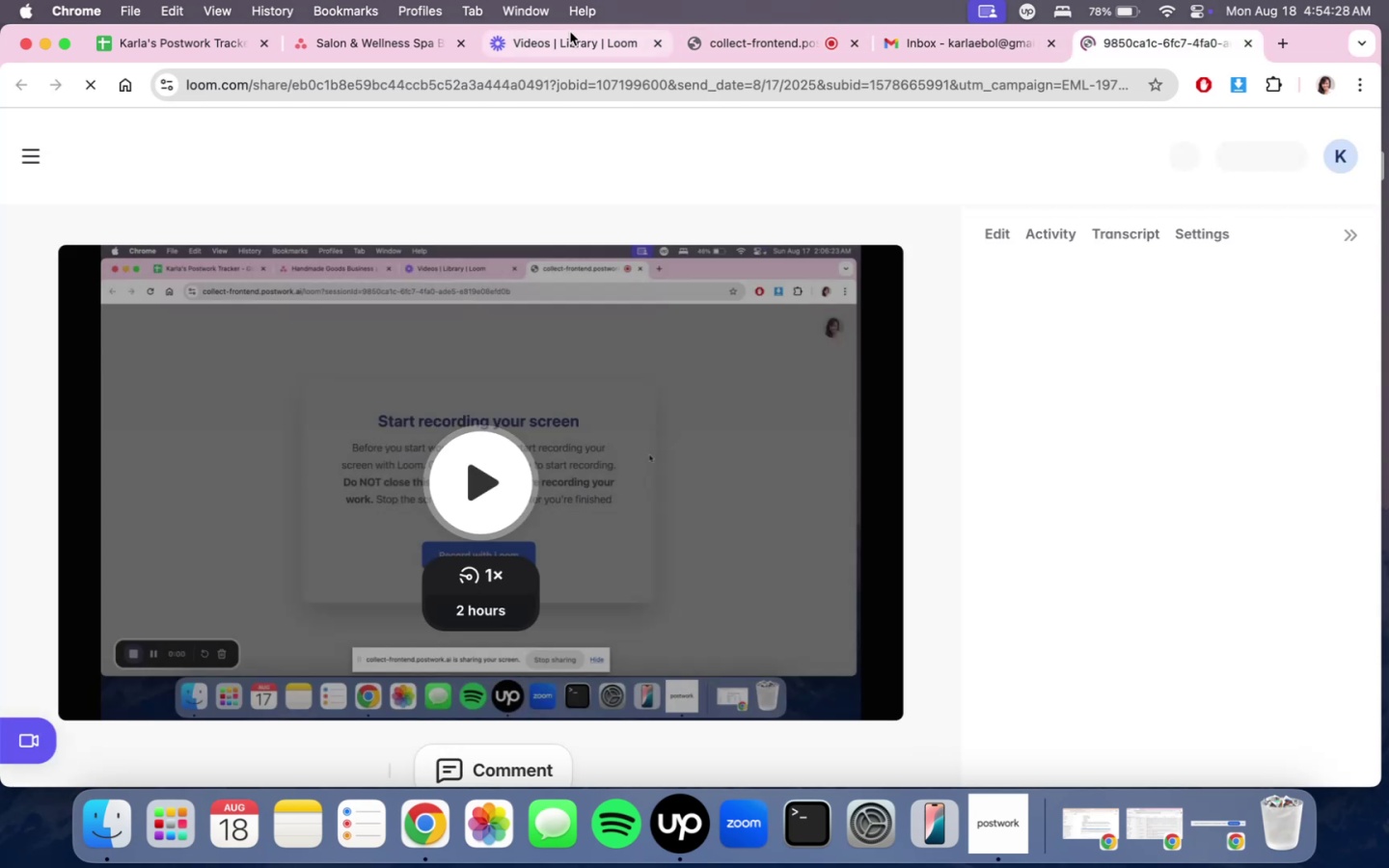 
left_click([366, 36])
 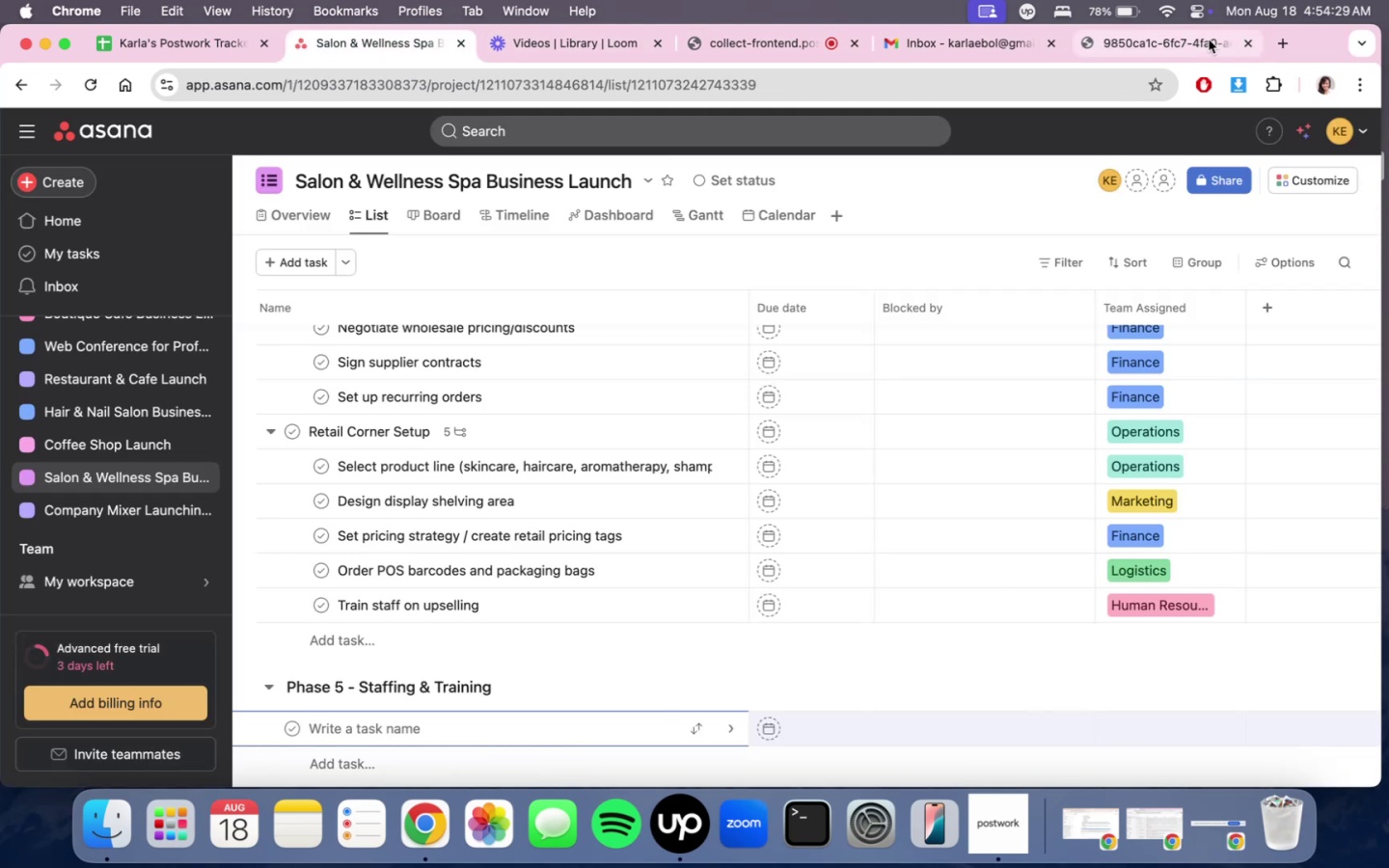 
double_click([1208, 41])
 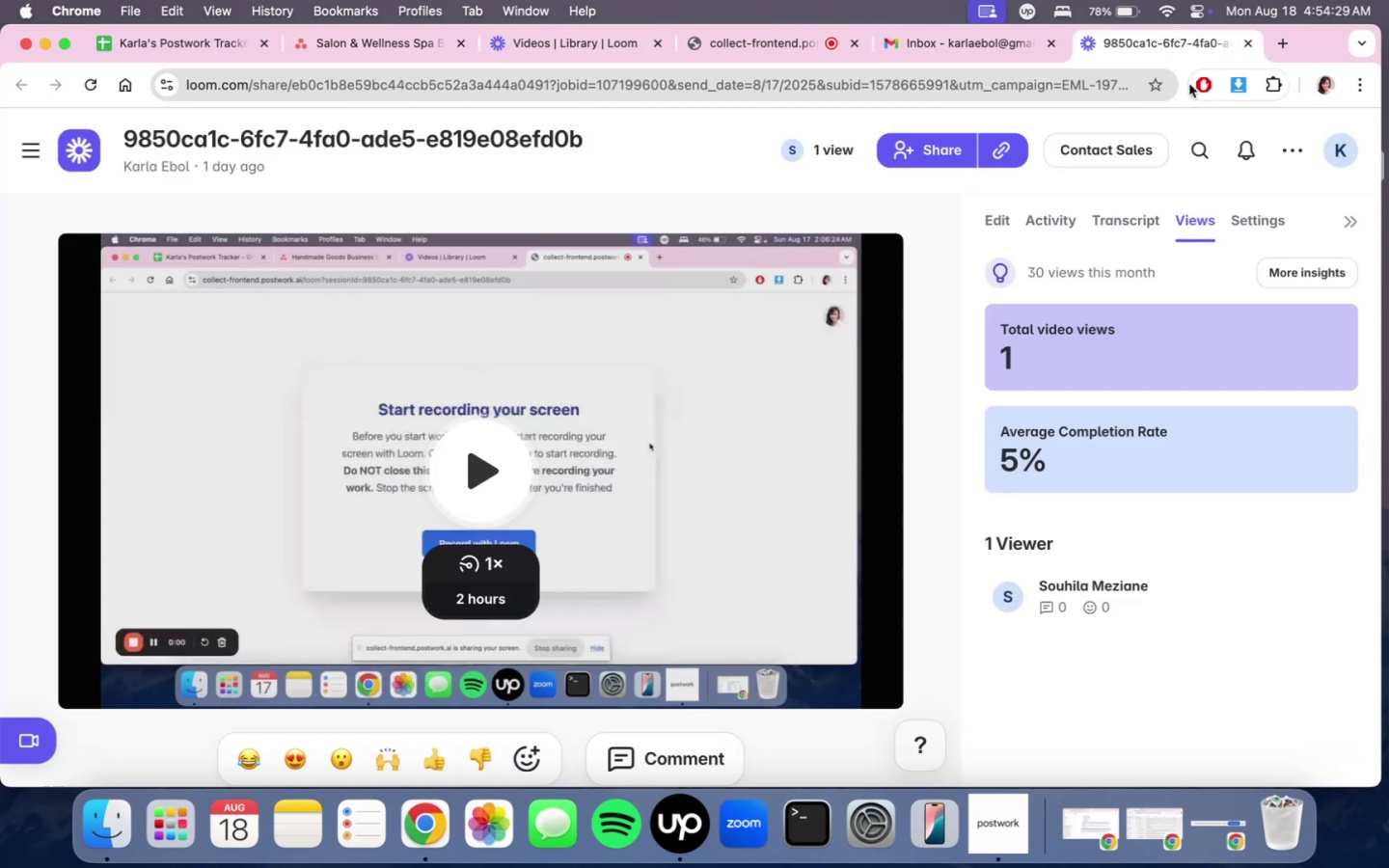 
scroll: coordinate [1194, 378], scroll_direction: down, amount: 7.0
 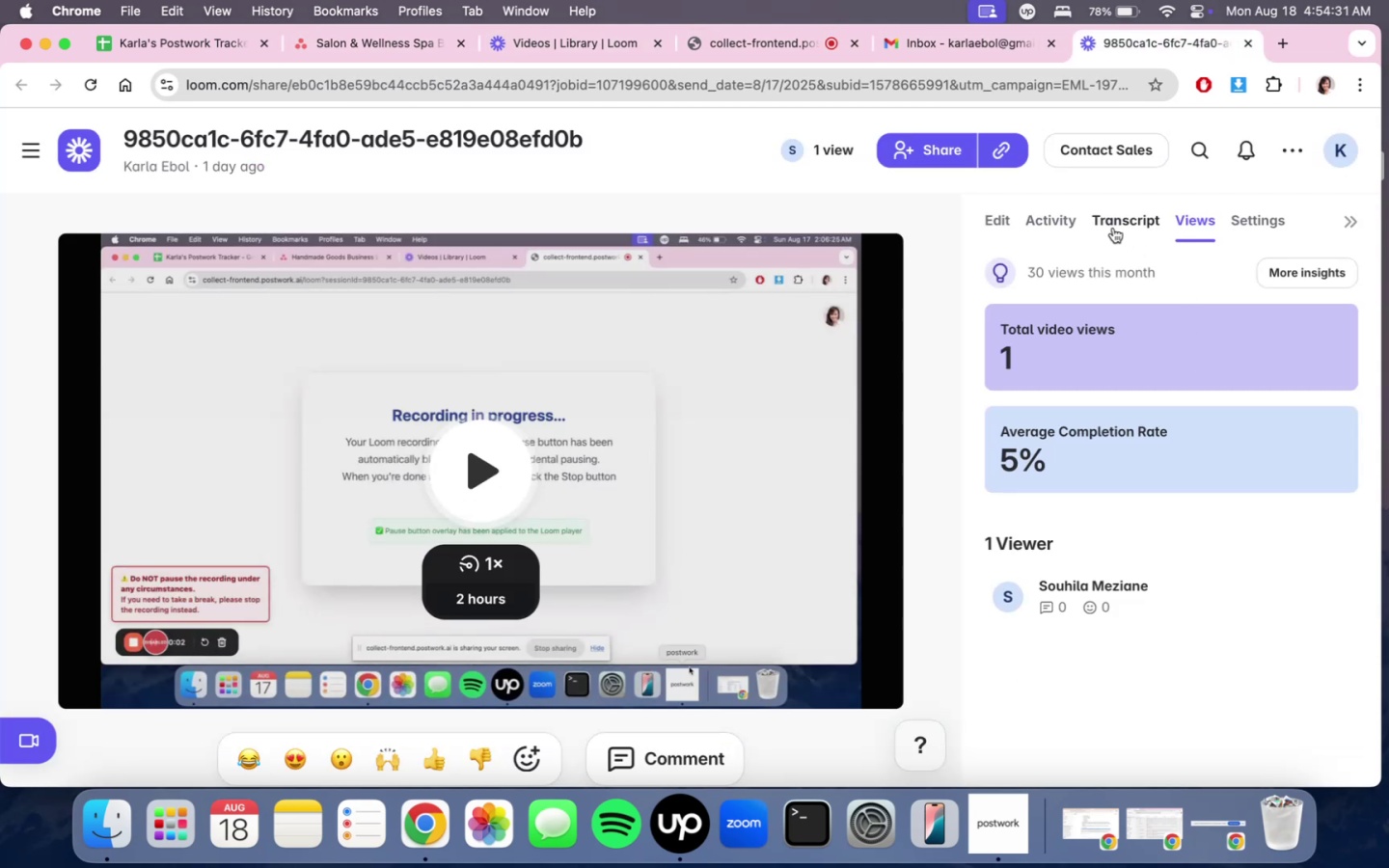 
left_click([1113, 228])
 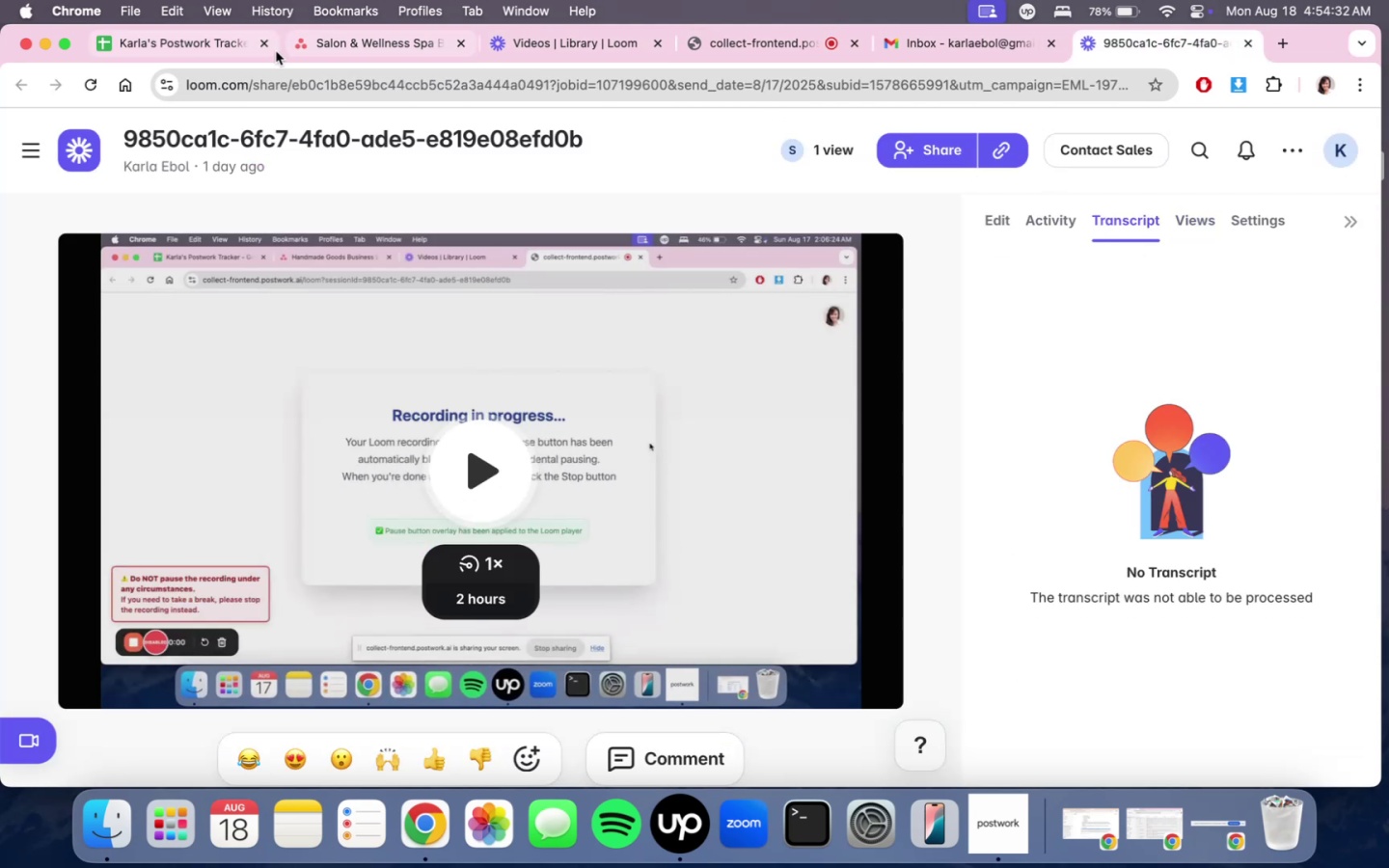 
double_click([342, 45])
 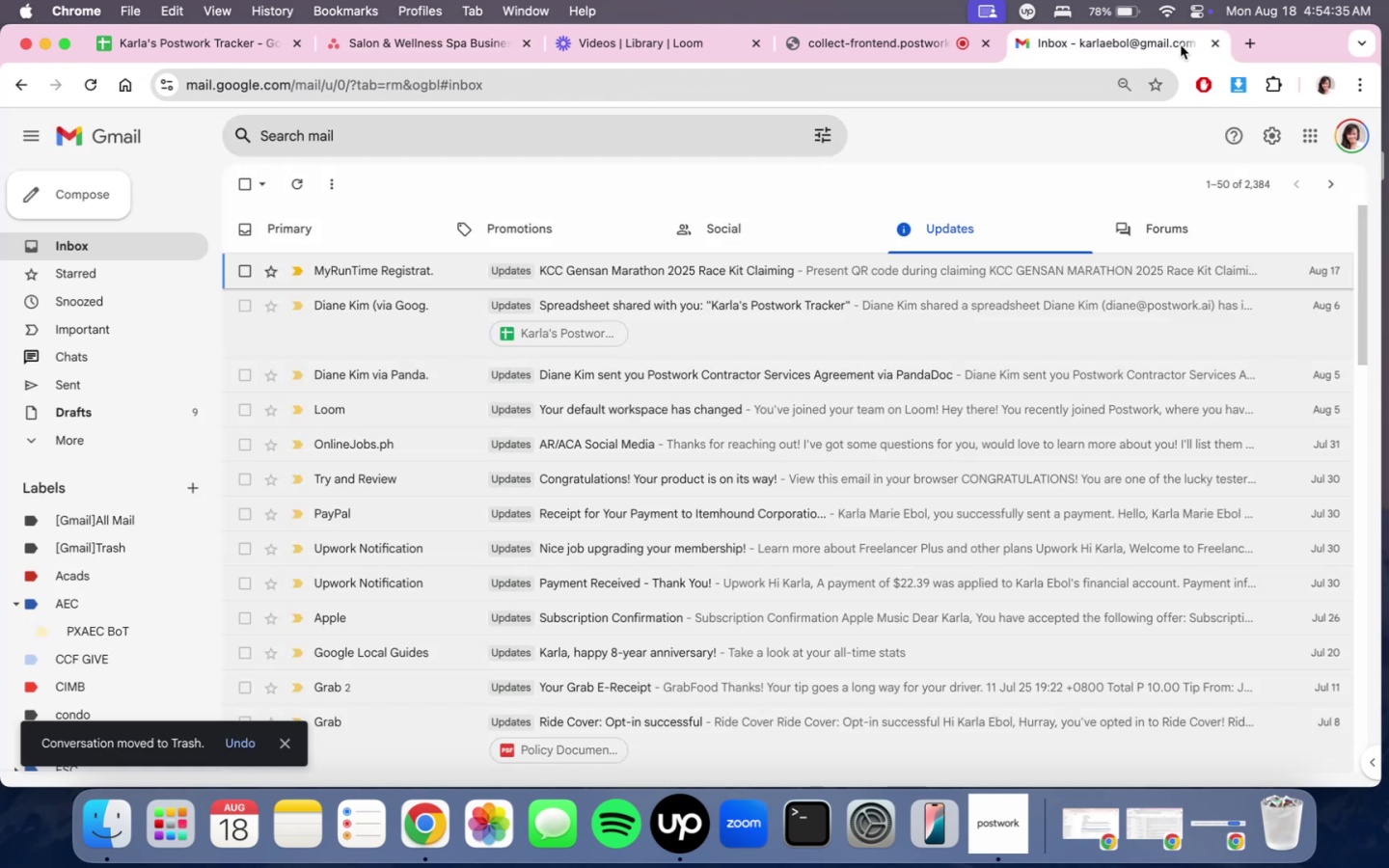 
left_click([1208, 42])
 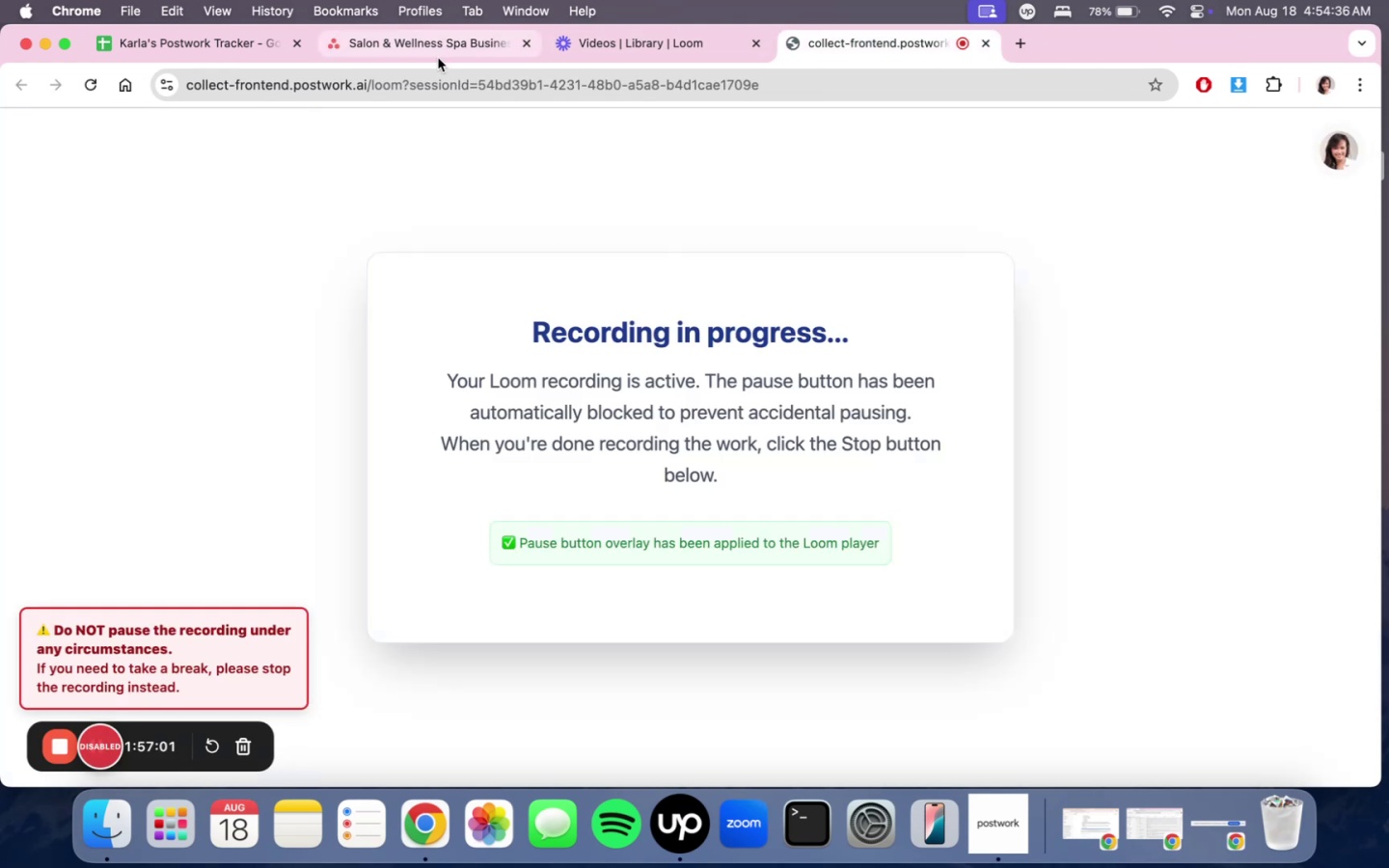 
left_click([402, 54])
 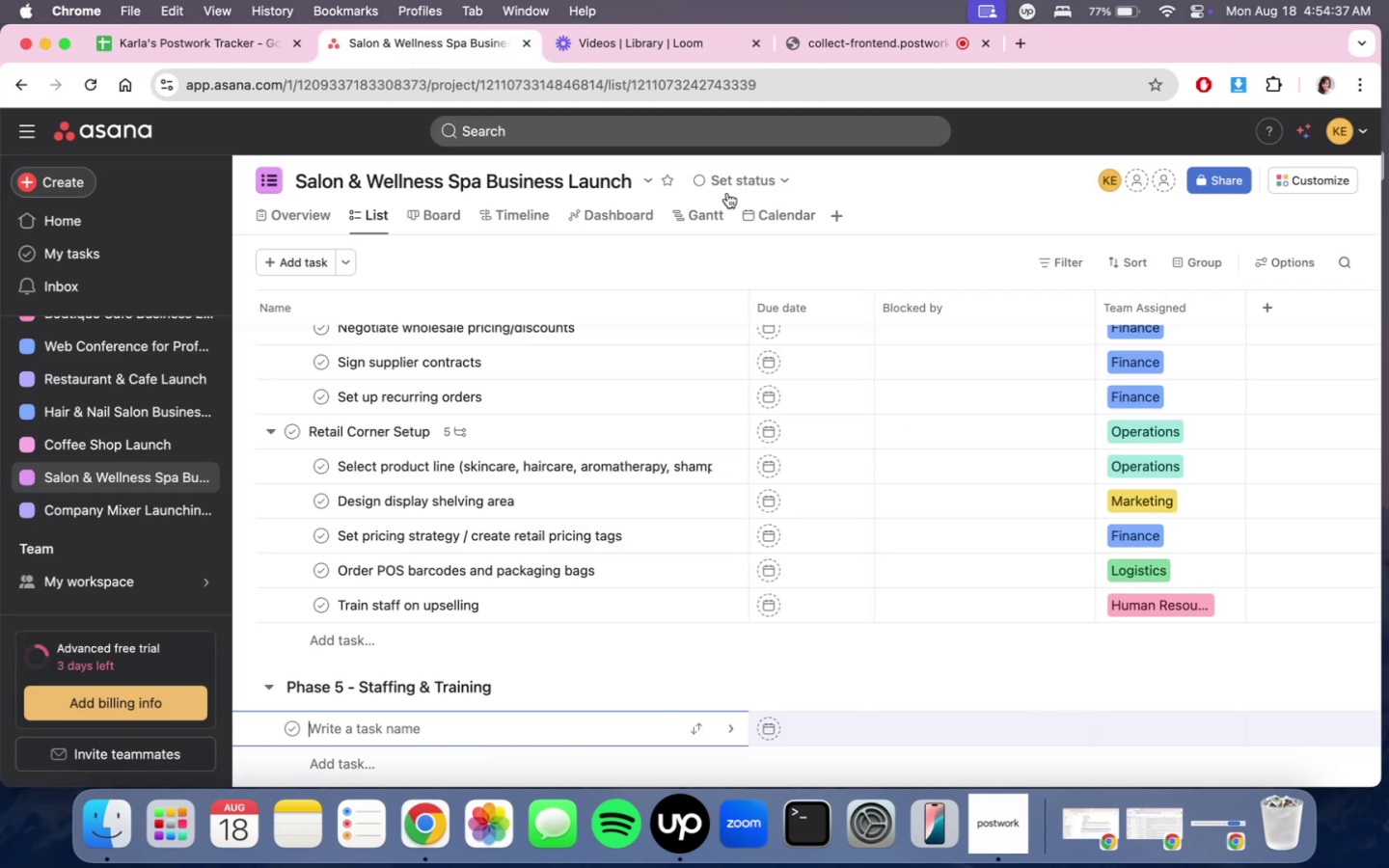 
scroll: coordinate [796, 475], scroll_direction: down, amount: 13.0
 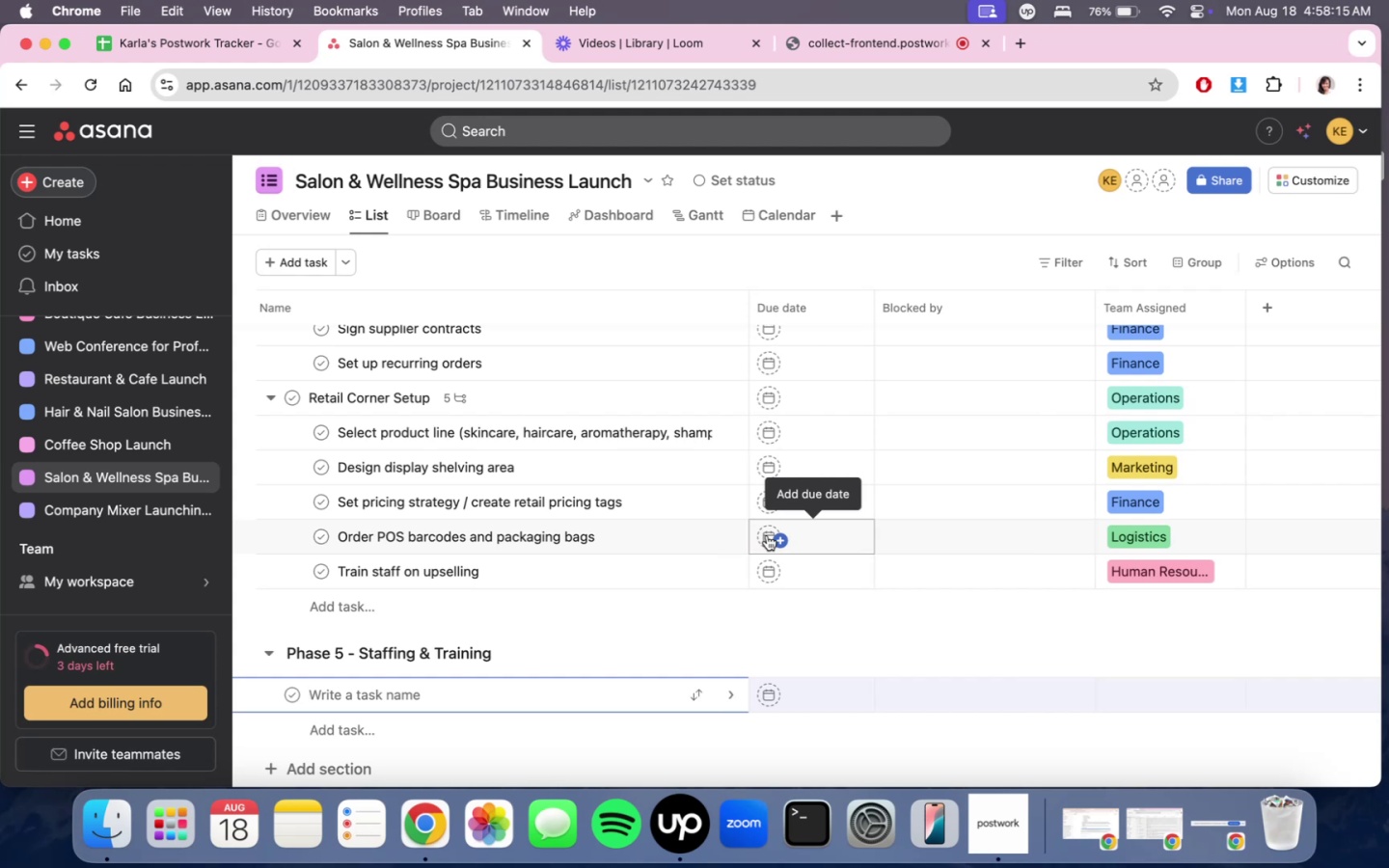 
wait(222.45)
 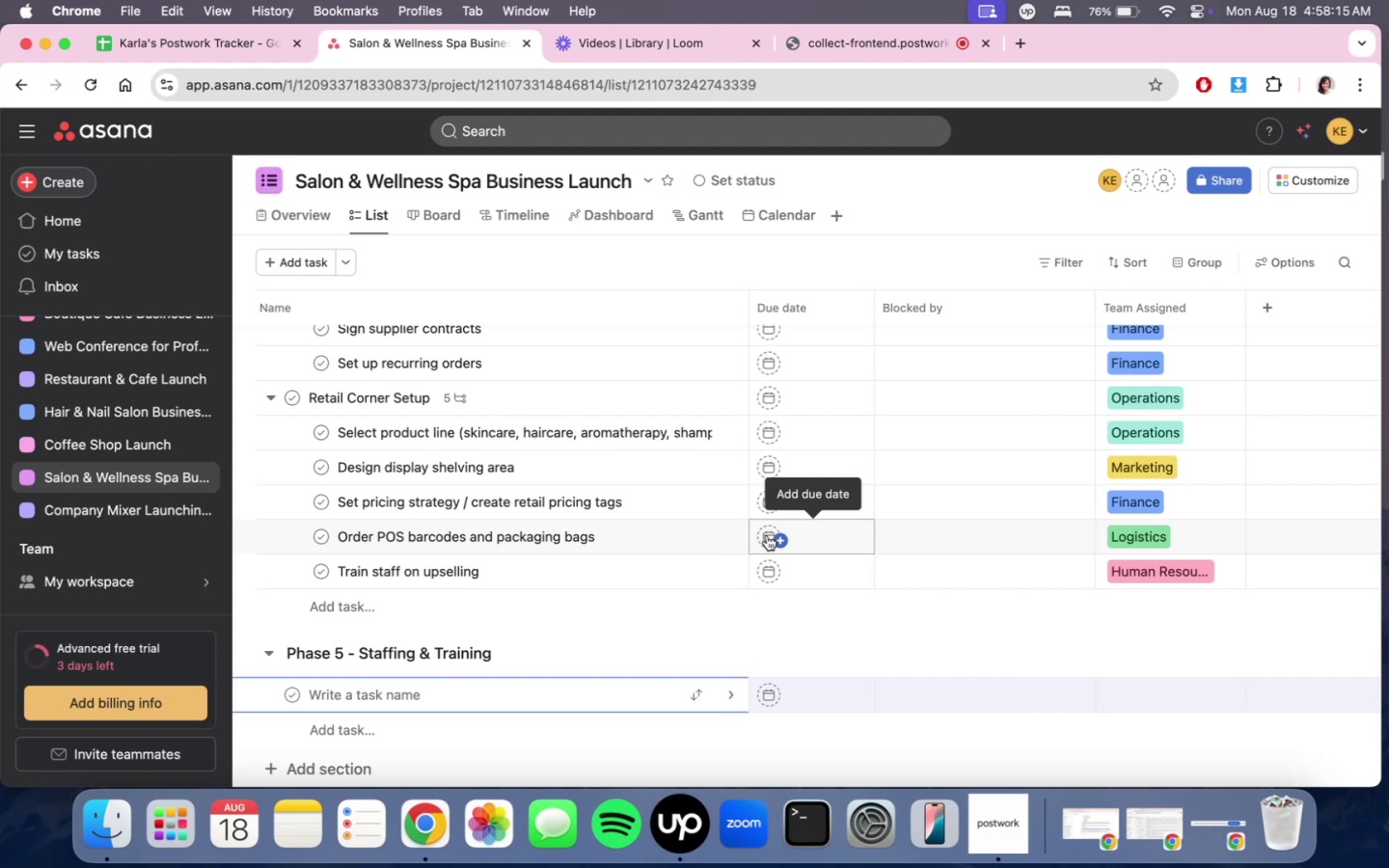 
scroll: coordinate [1249, 125], scroll_direction: down, amount: 3.0
 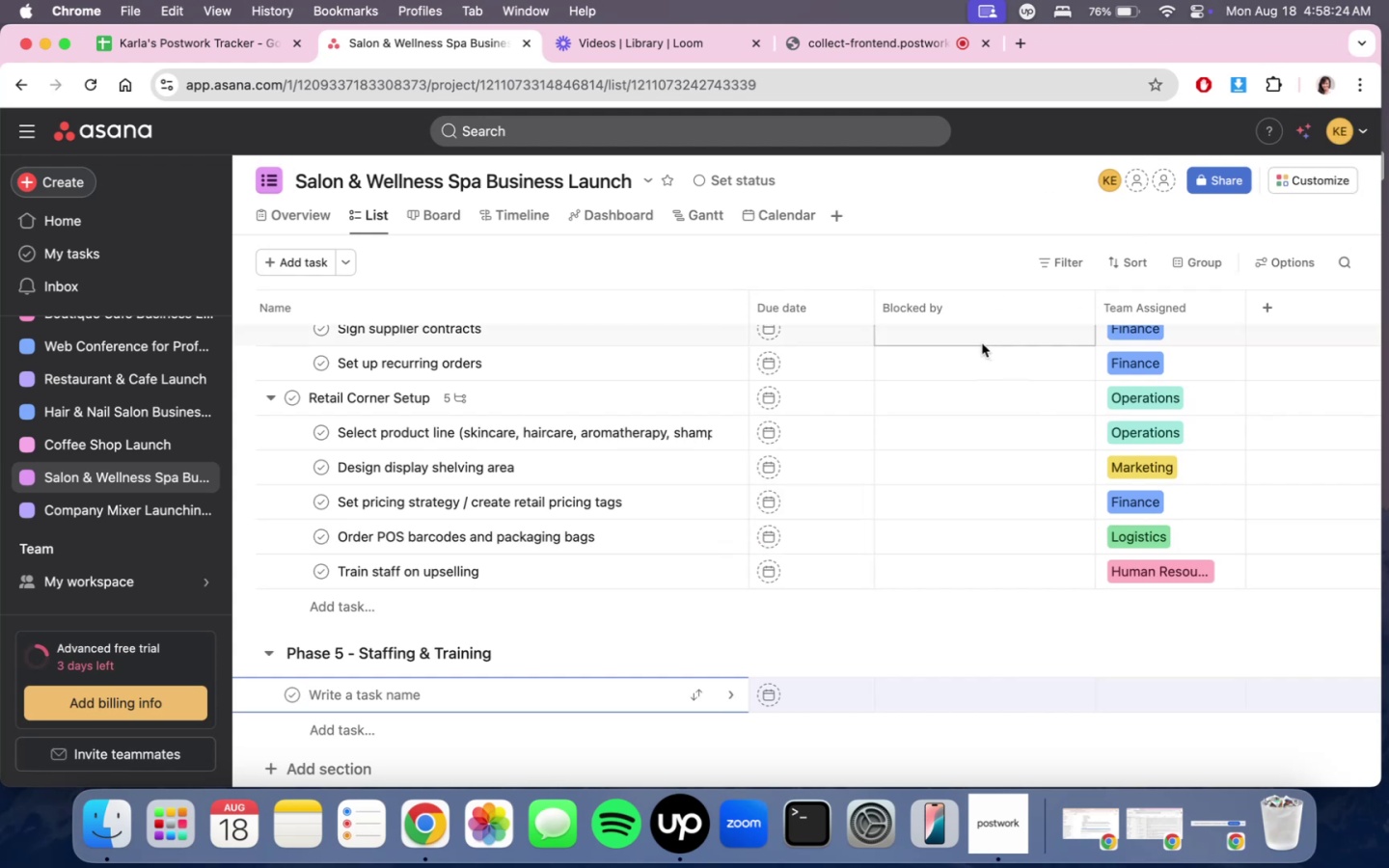 
left_click([692, 810])
 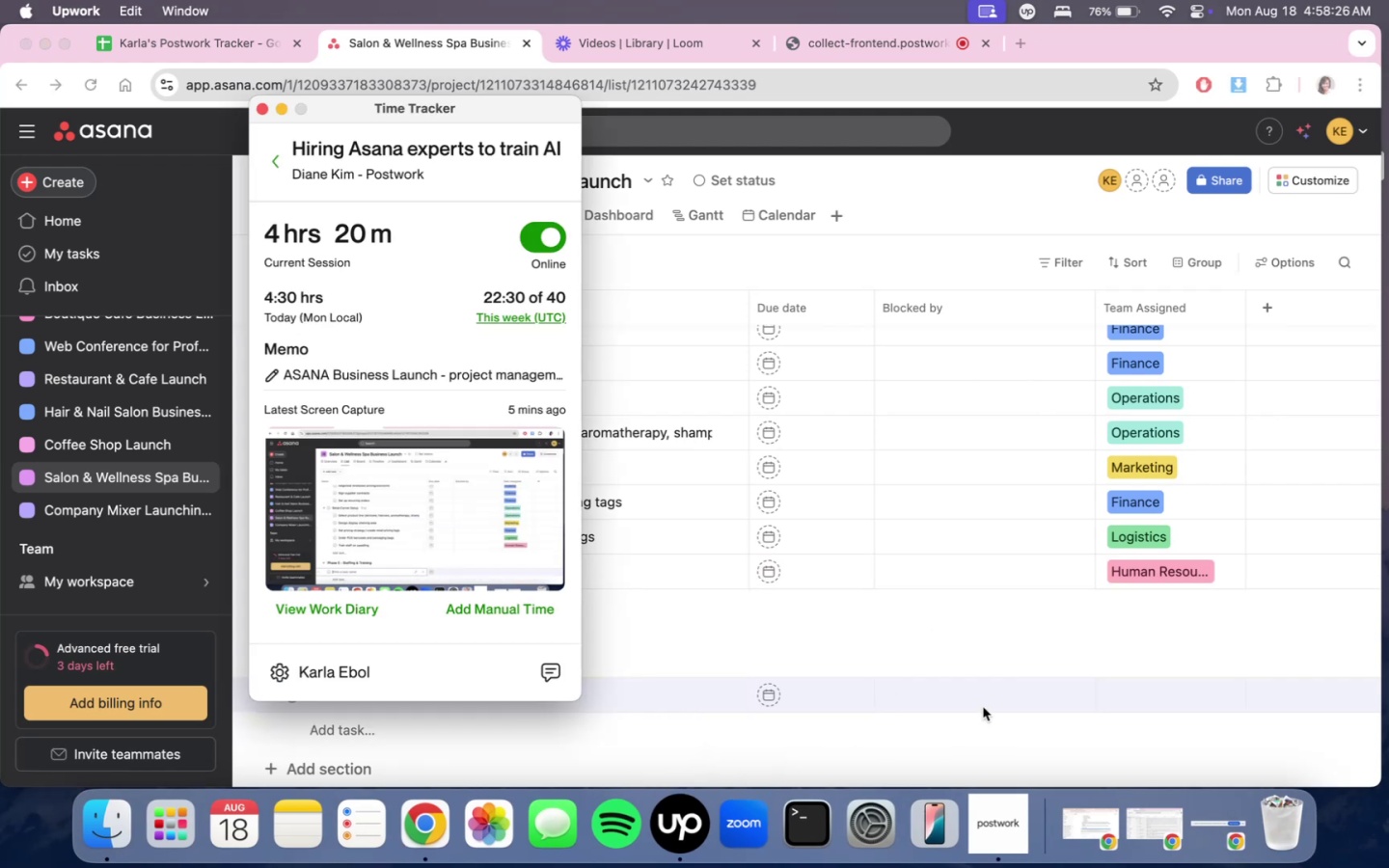 
double_click([986, 698])
 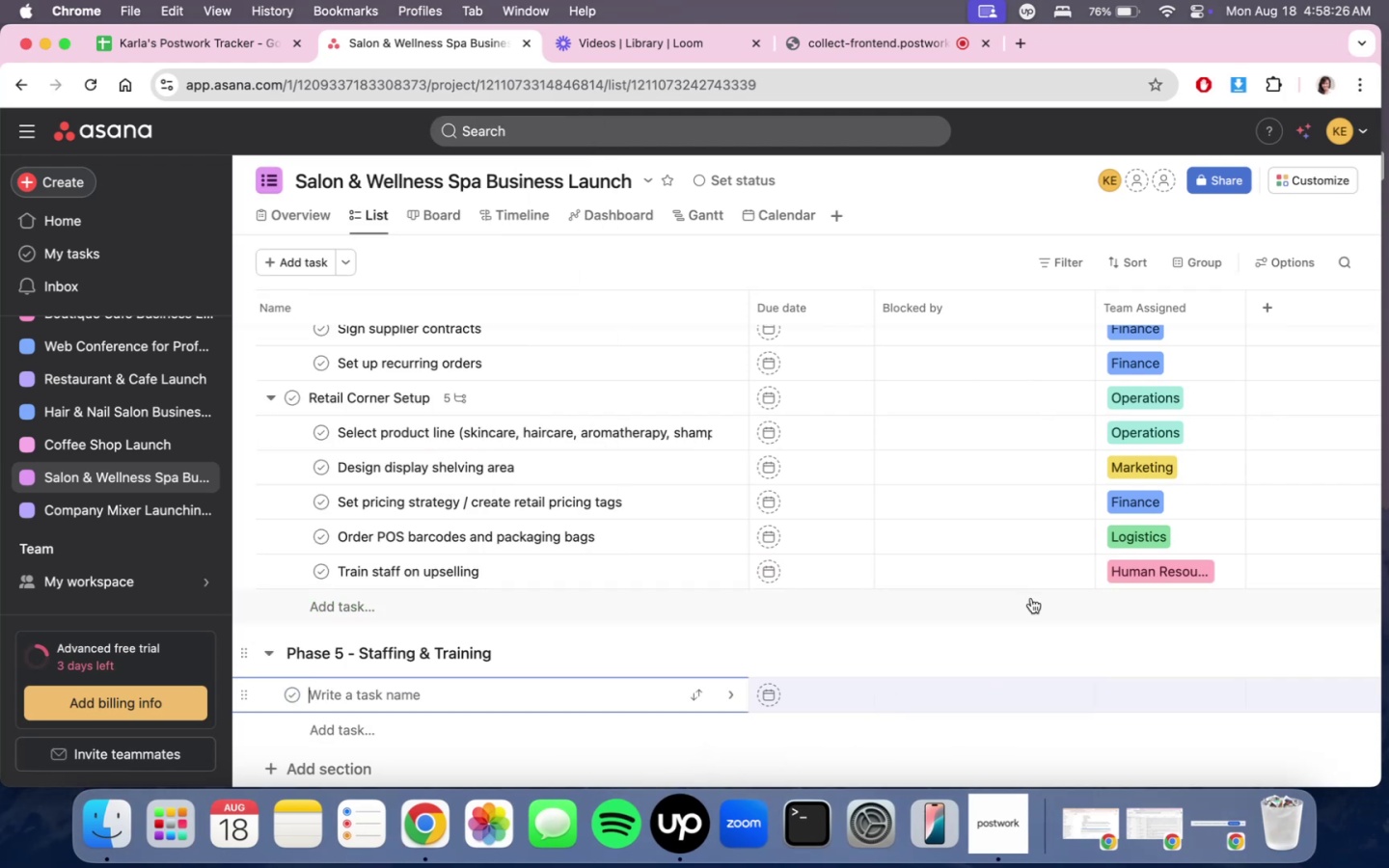 
scroll: coordinate [739, 483], scroll_direction: down, amount: 19.0
 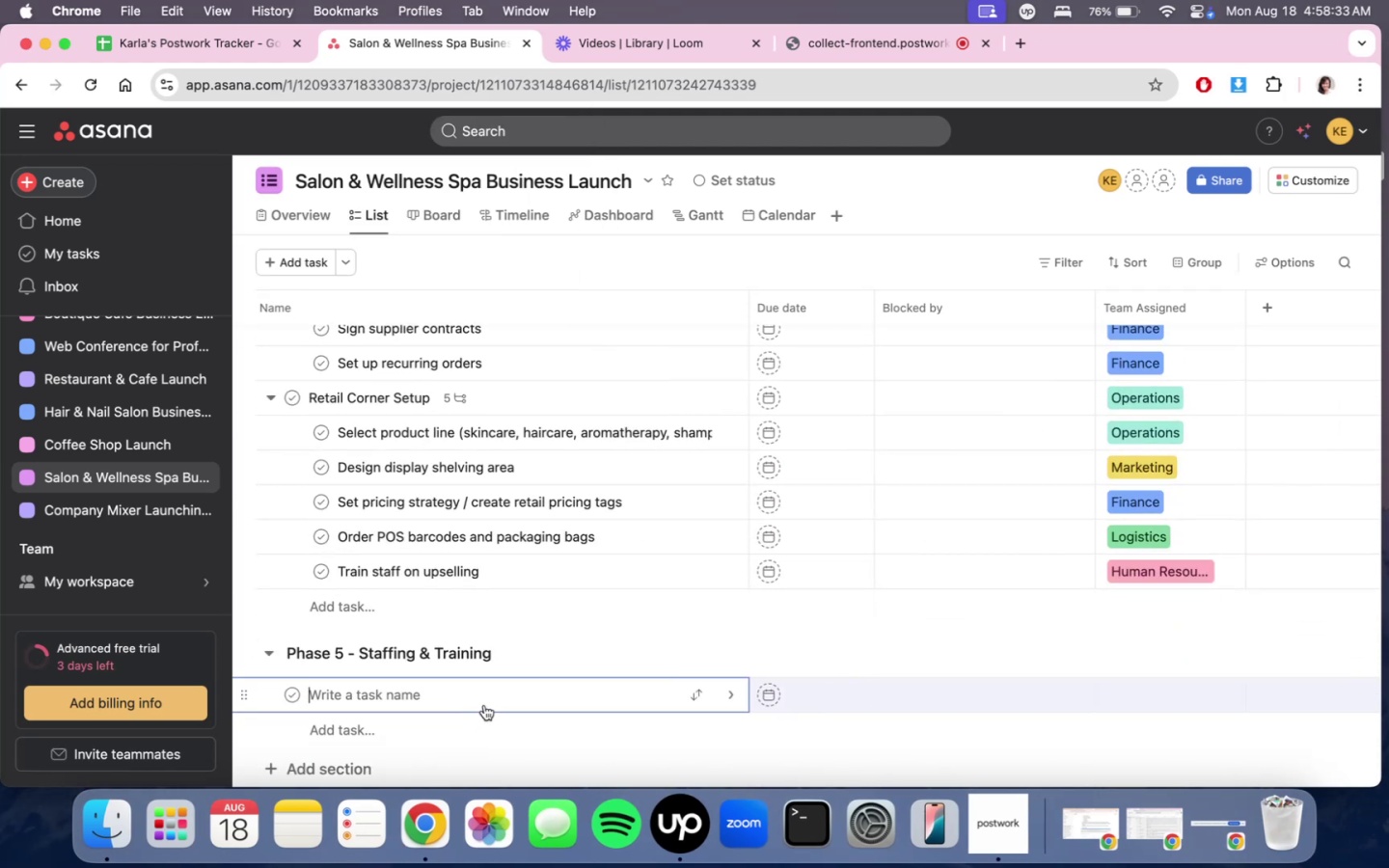 
left_click([484, 705])
 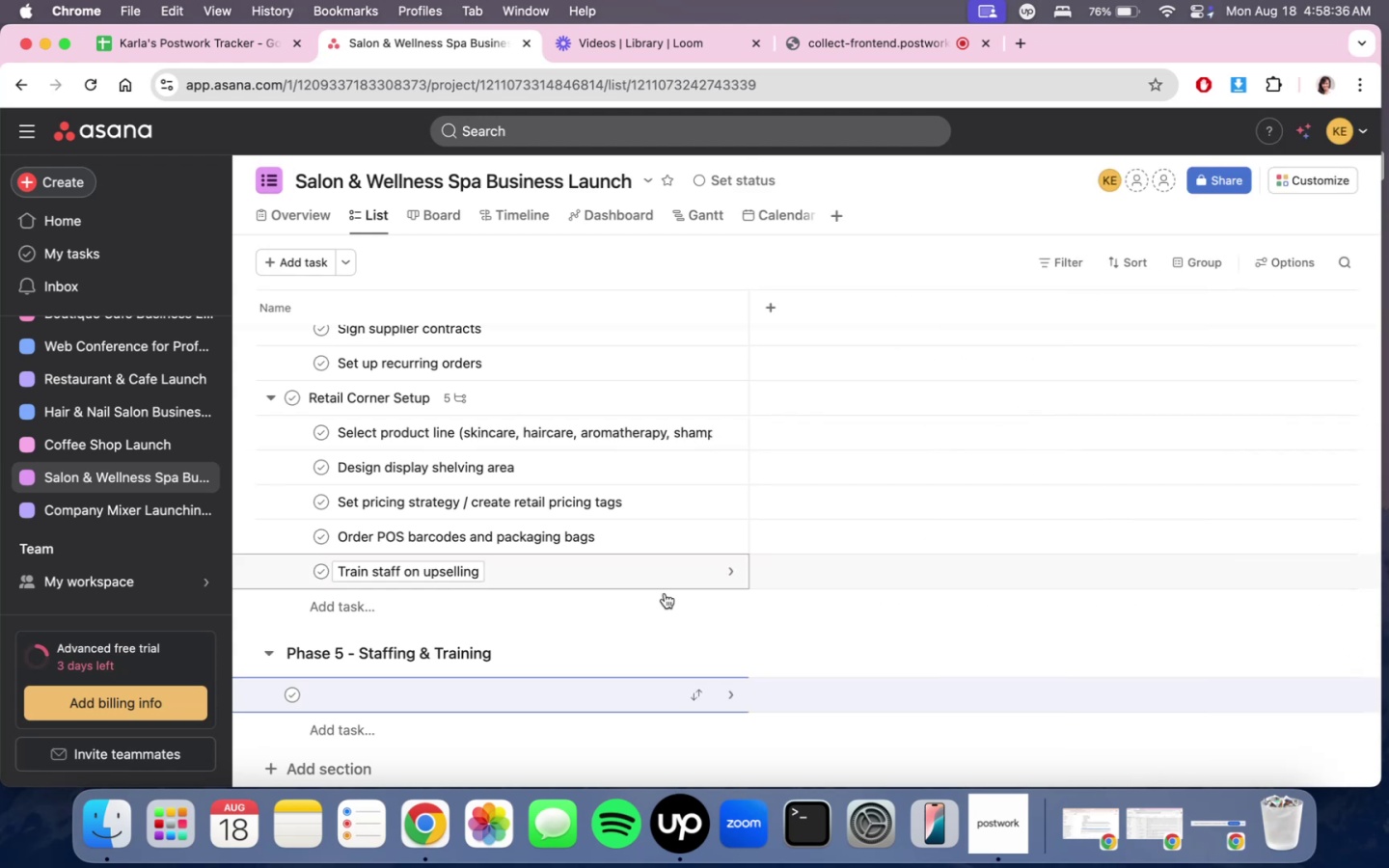 
left_click_drag(start_coordinate=[357, 696], to_coordinate=[351, 695])
 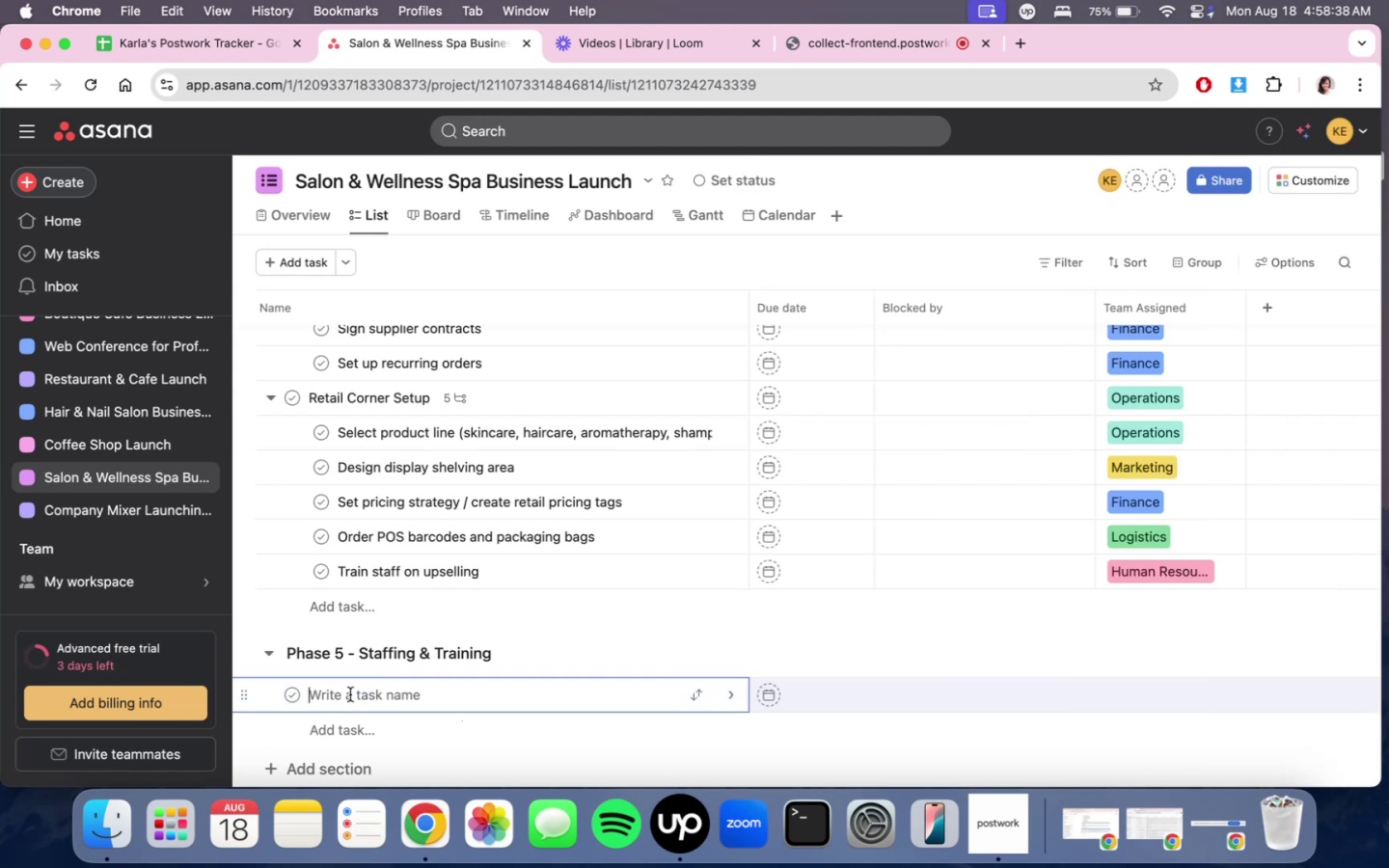 
type(Hire )
key(Backspace)
key(Backspace)
key(Backspace)
key(Backspace)
key(Backspace)
type(recu)
key(Backspace)
key(Backspace)
key(Backspace)
key(Backspace)
type(Recruit Staff)
 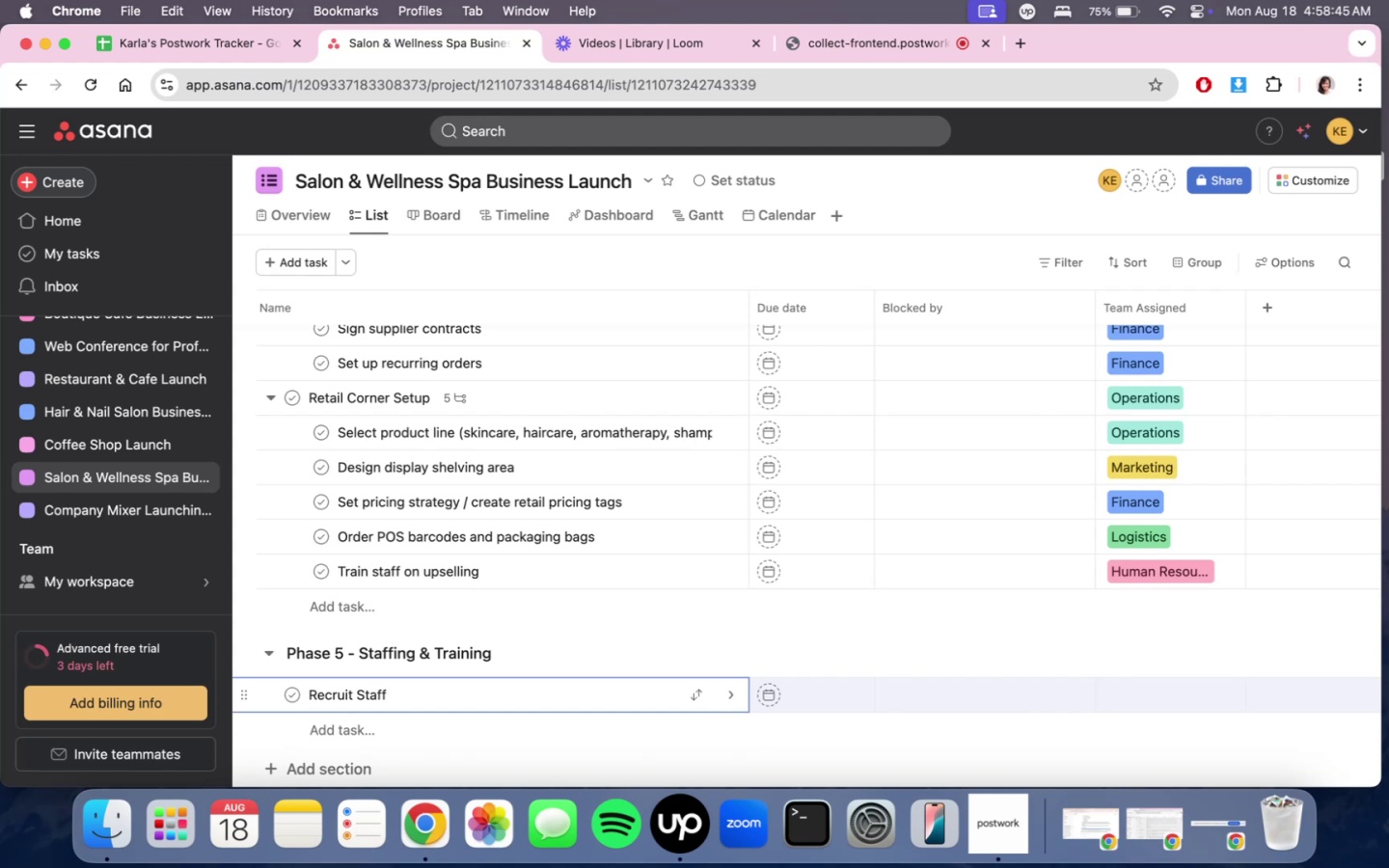 
key(Enter)
 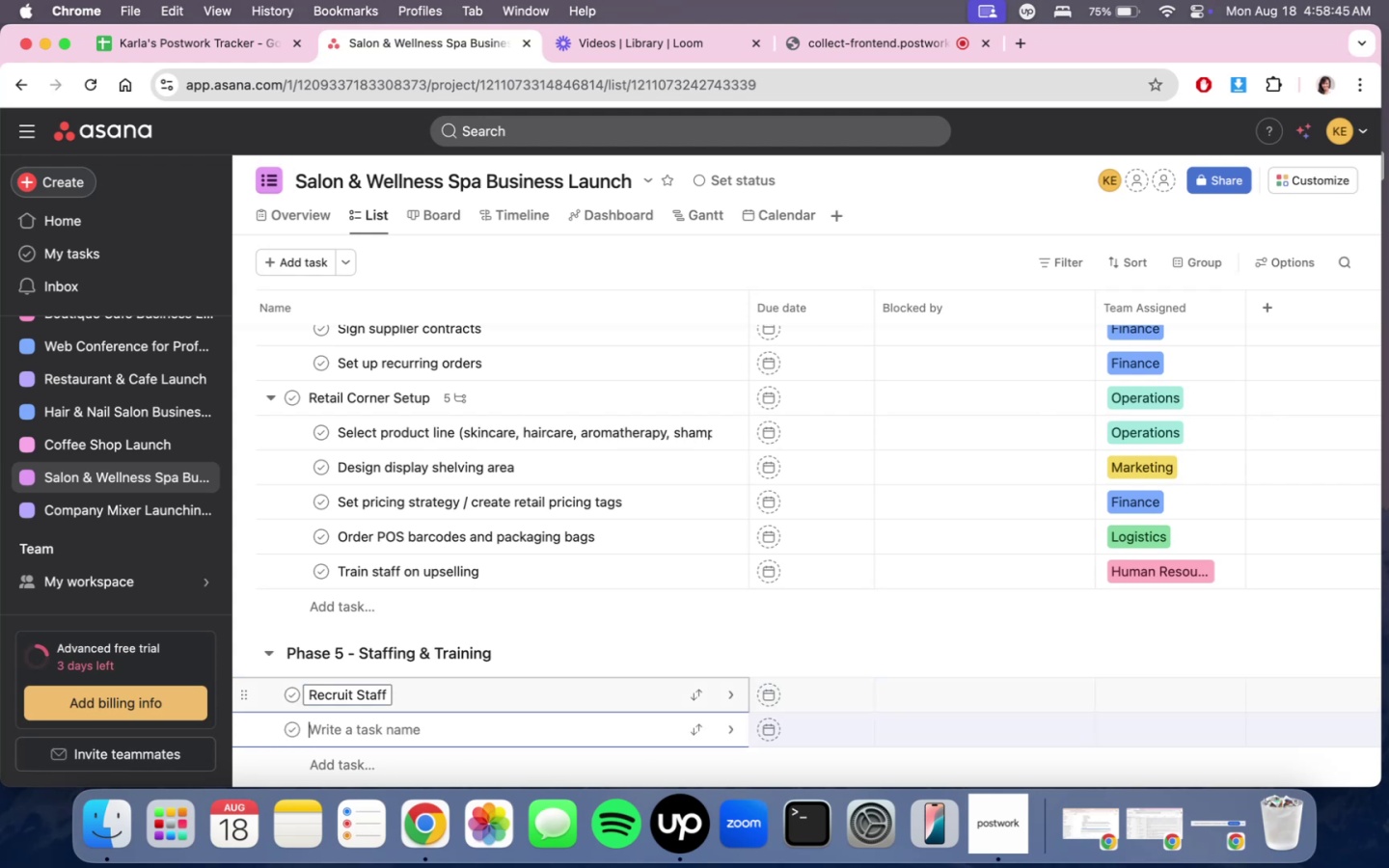 
type(Training Program)
 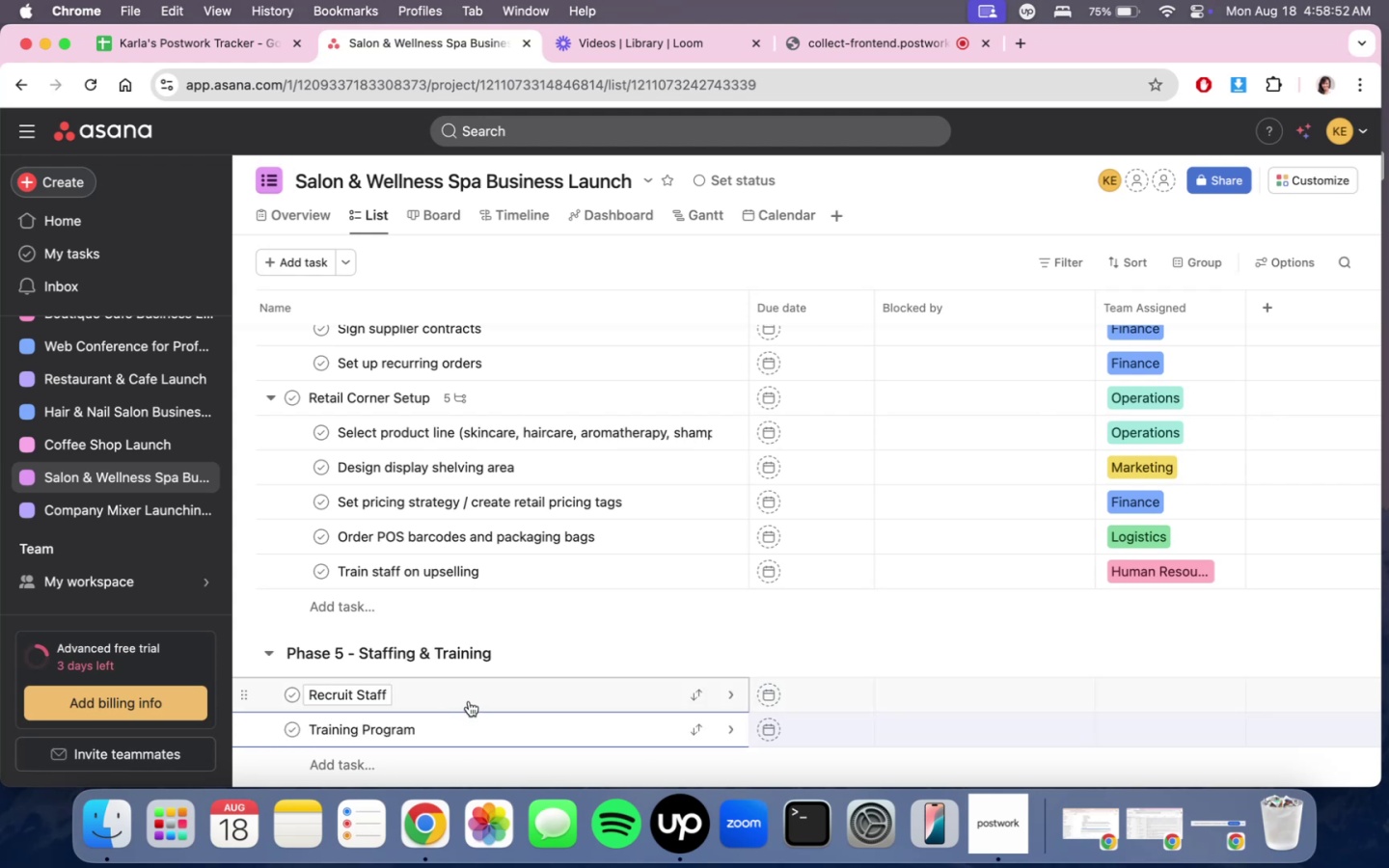 
left_click([469, 701])
 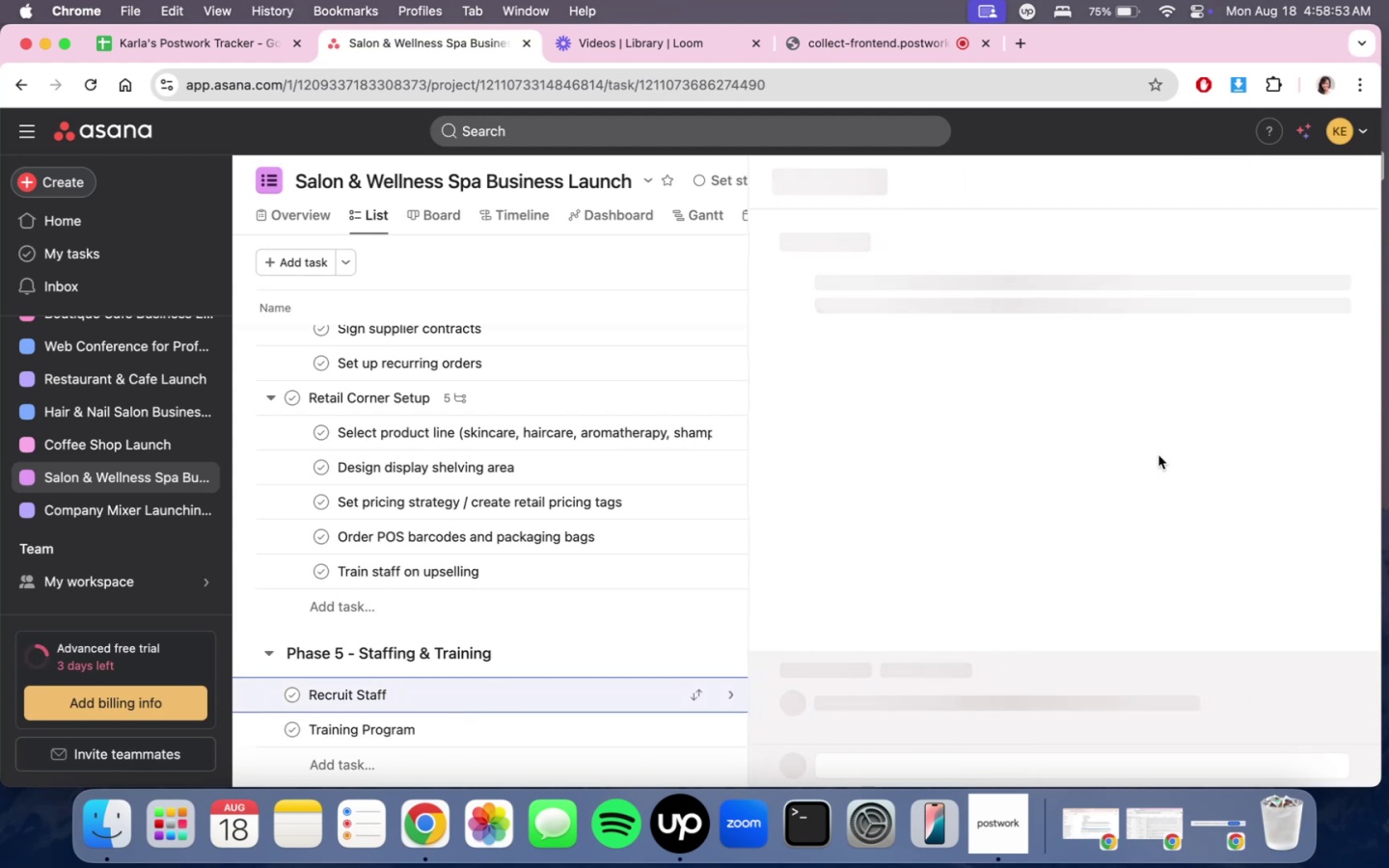 
scroll: coordinate [1150, 470], scroll_direction: down, amount: 2.0
 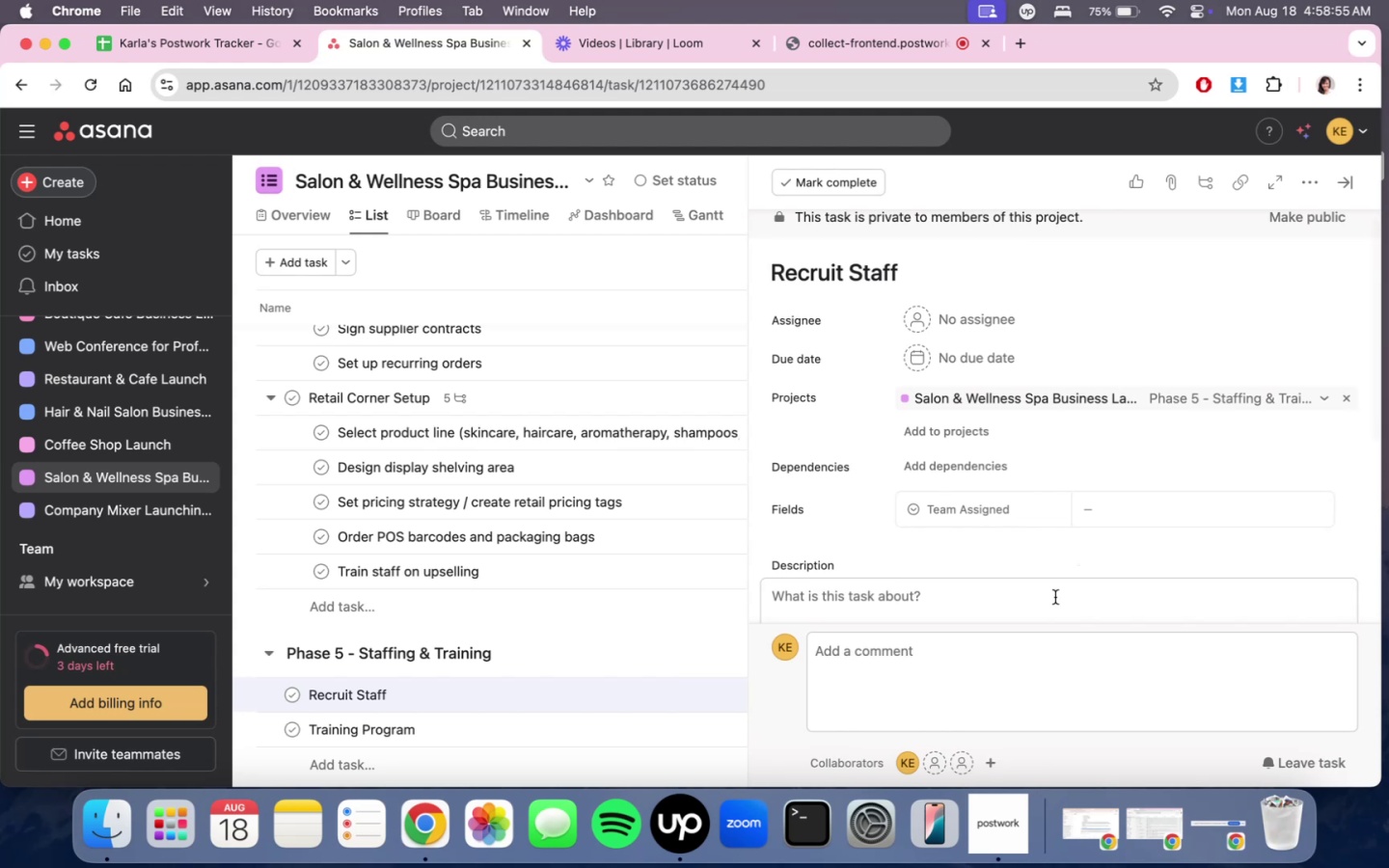 
left_click([1055, 597])
 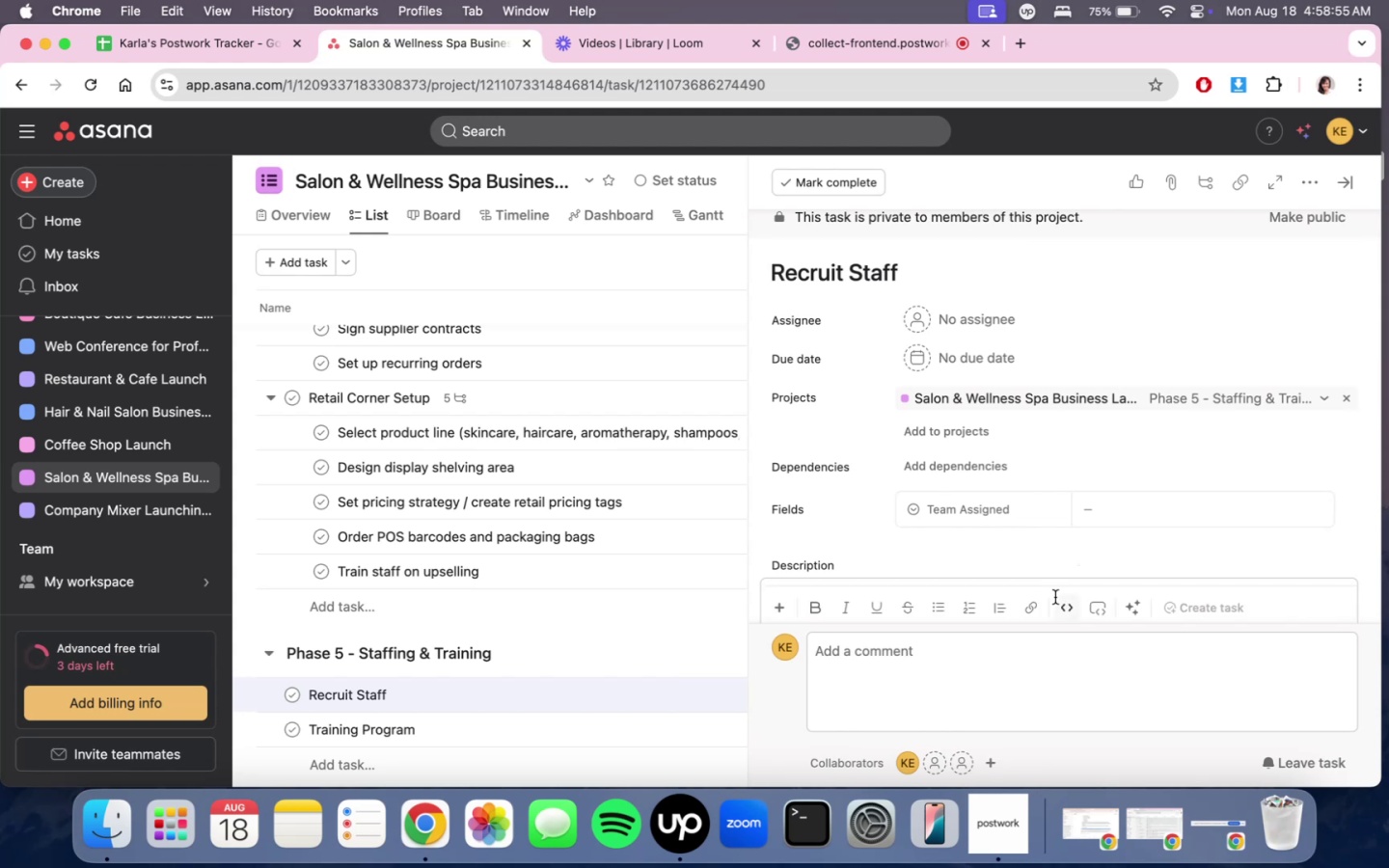 
type(Hire stylists, nail techs, massage therapists, estheticai)
key(Backspace)
key(Backspace)
type(is)
key(Backspace)
type(ans, recpe)
key(Backspace)
key(Backspace)
type(eptionists)
 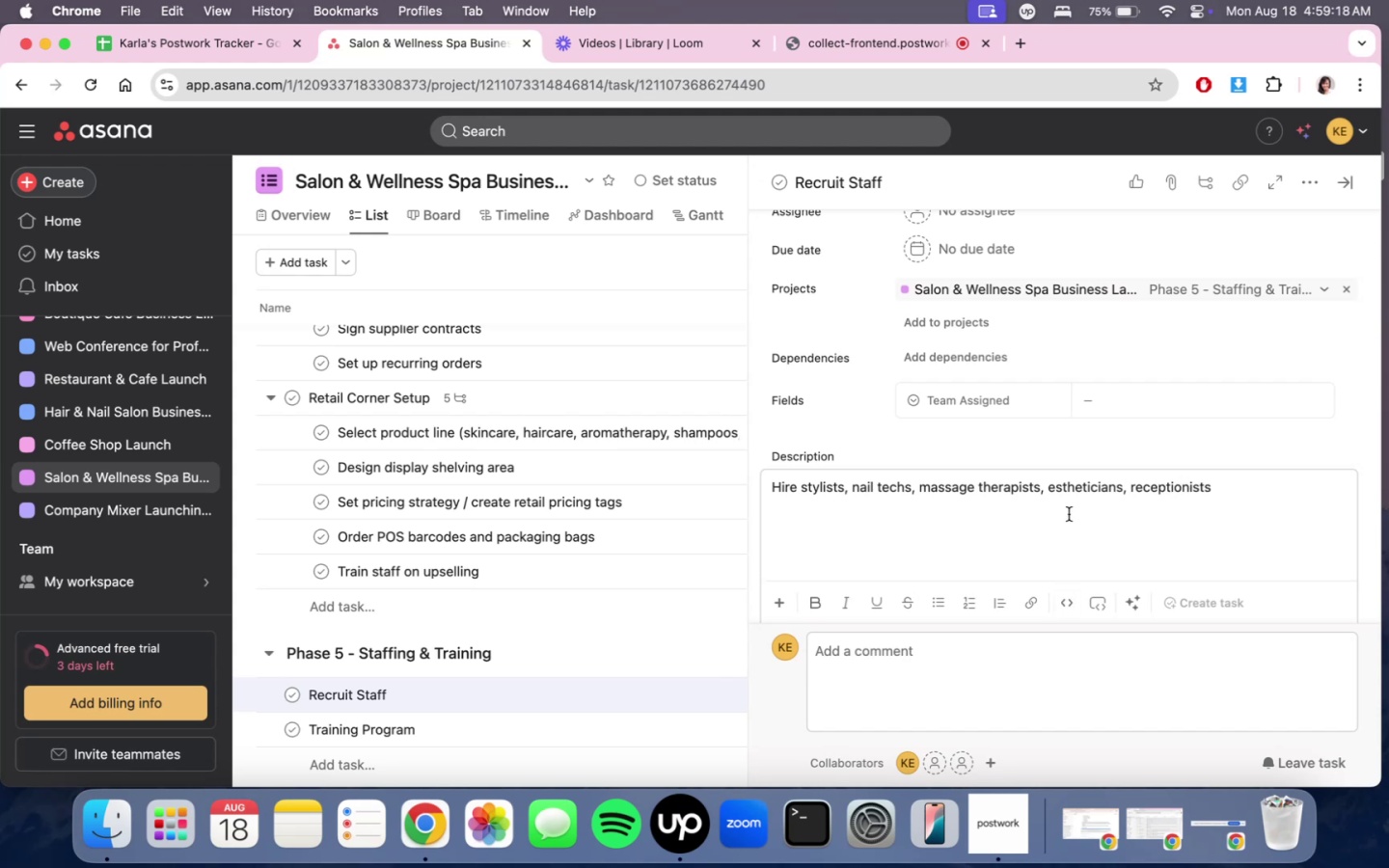 
left_click([991, 357])
 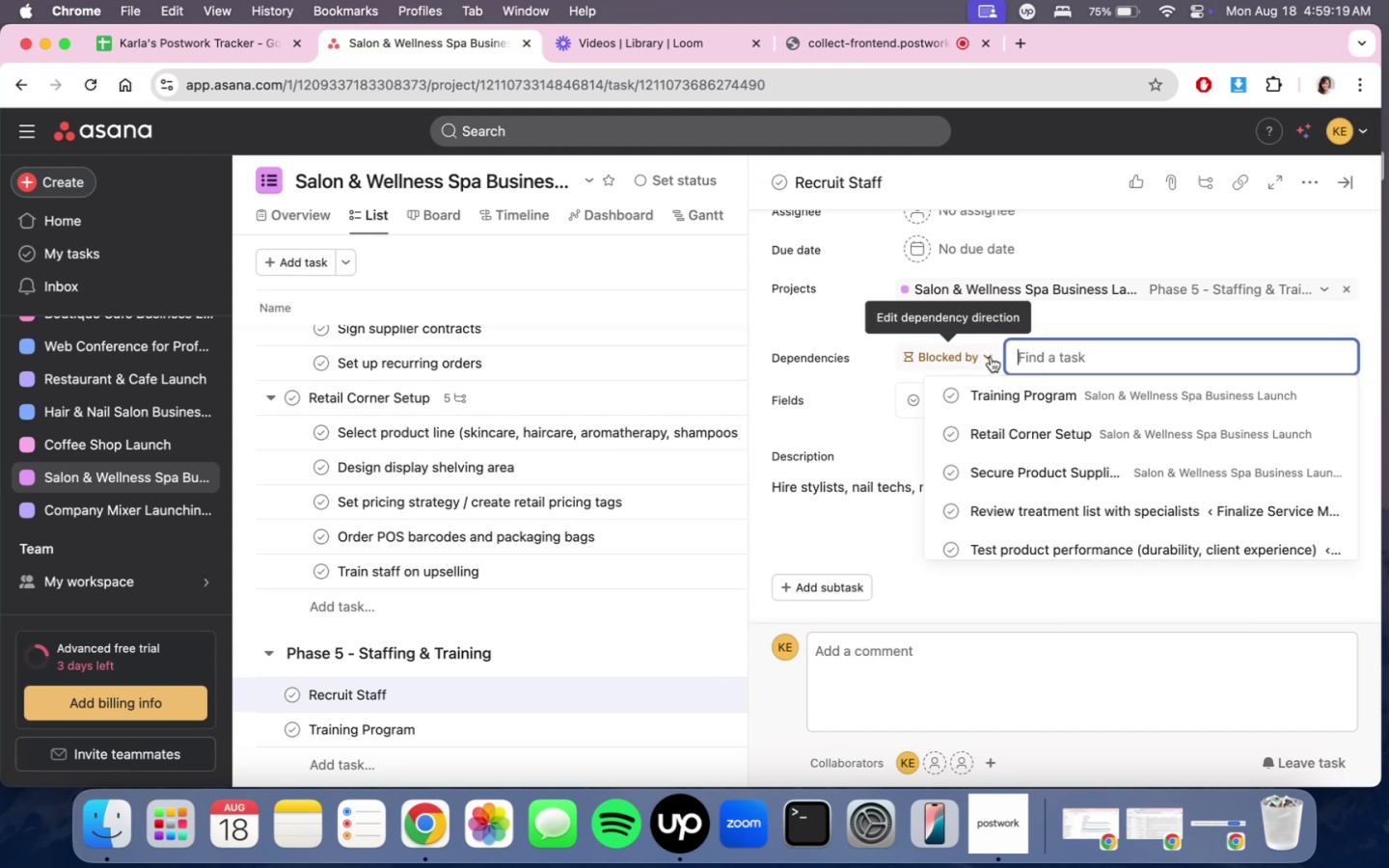 
type(lice)
 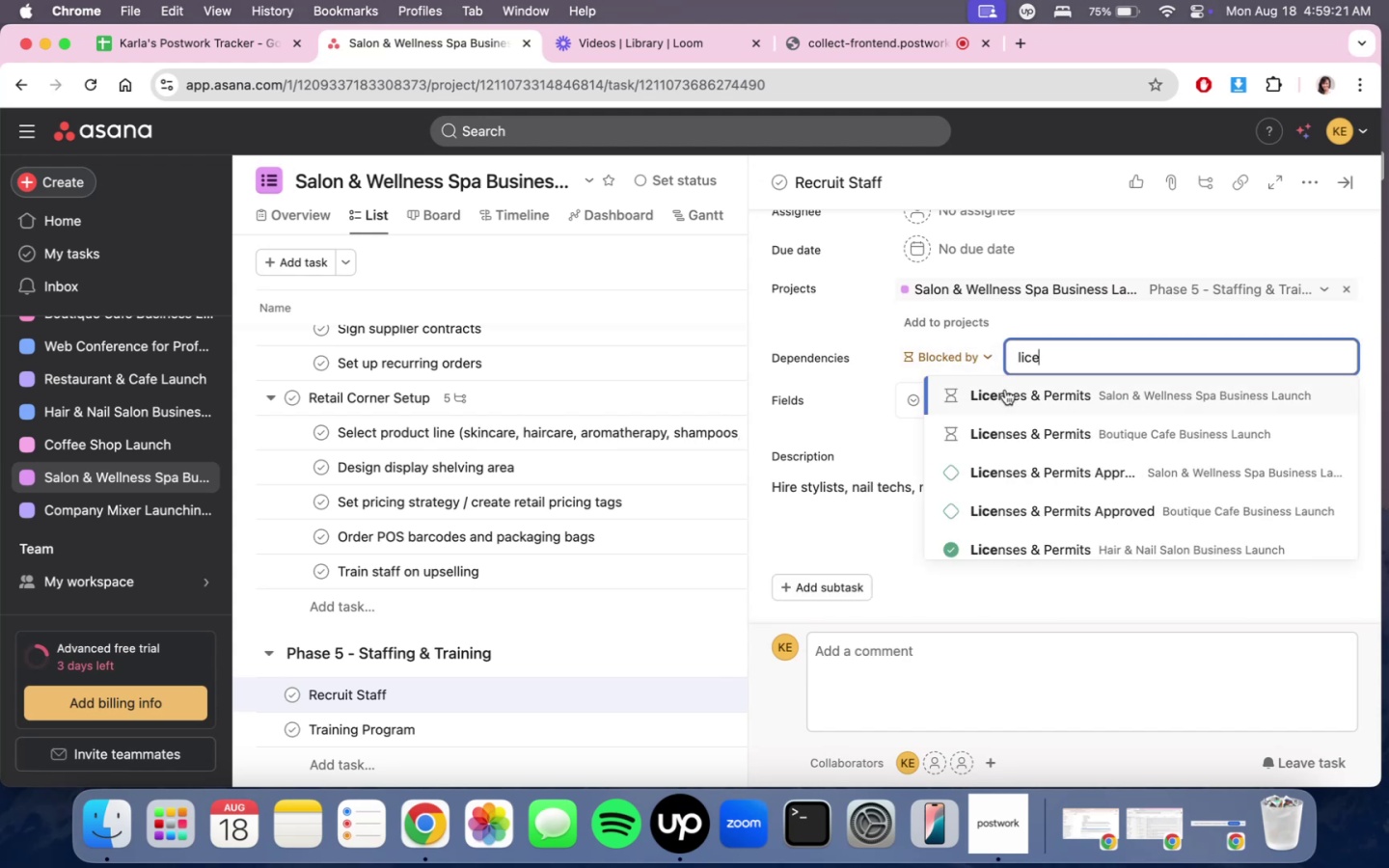 
left_click([1007, 397])
 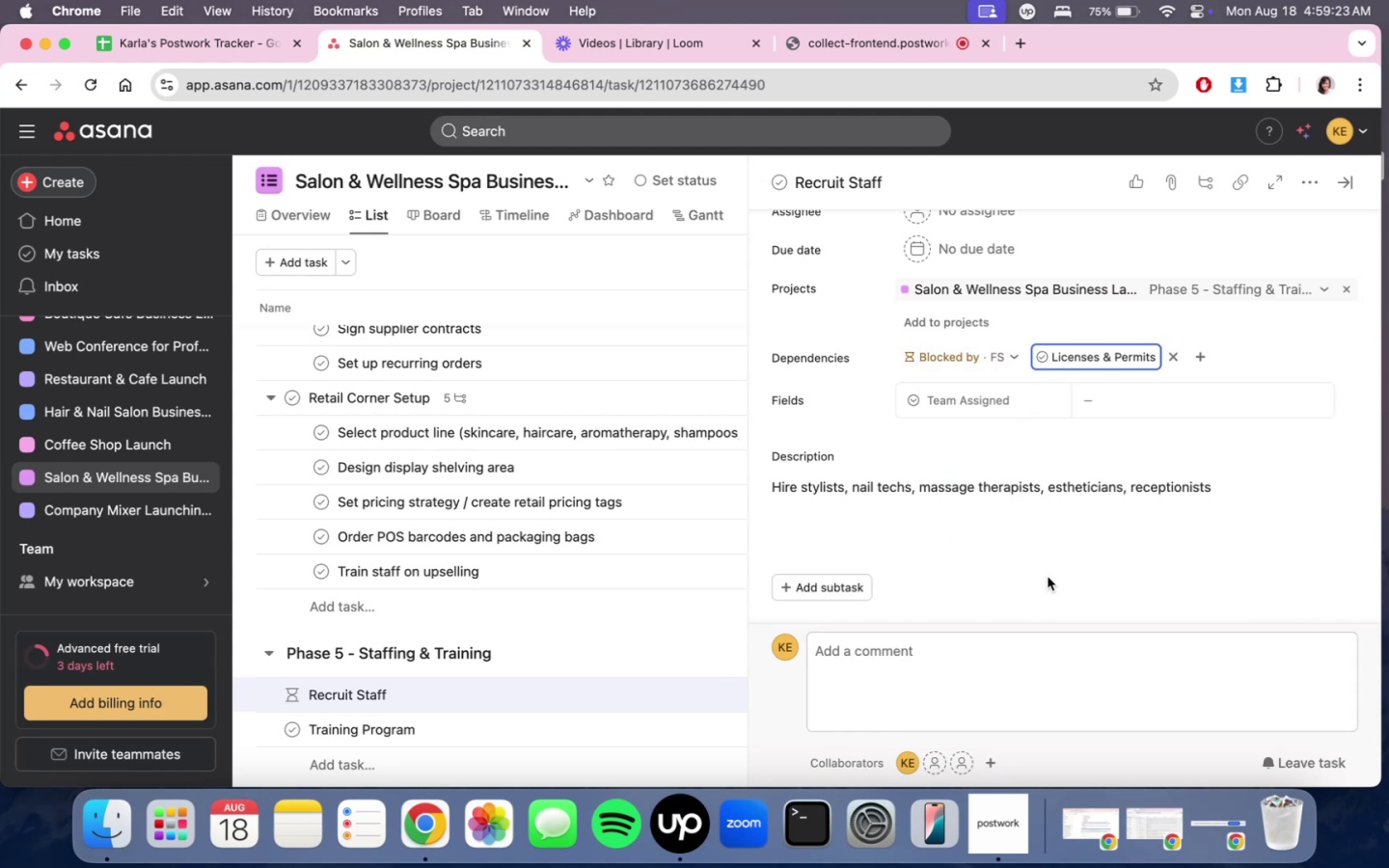 
left_click([1077, 650])
 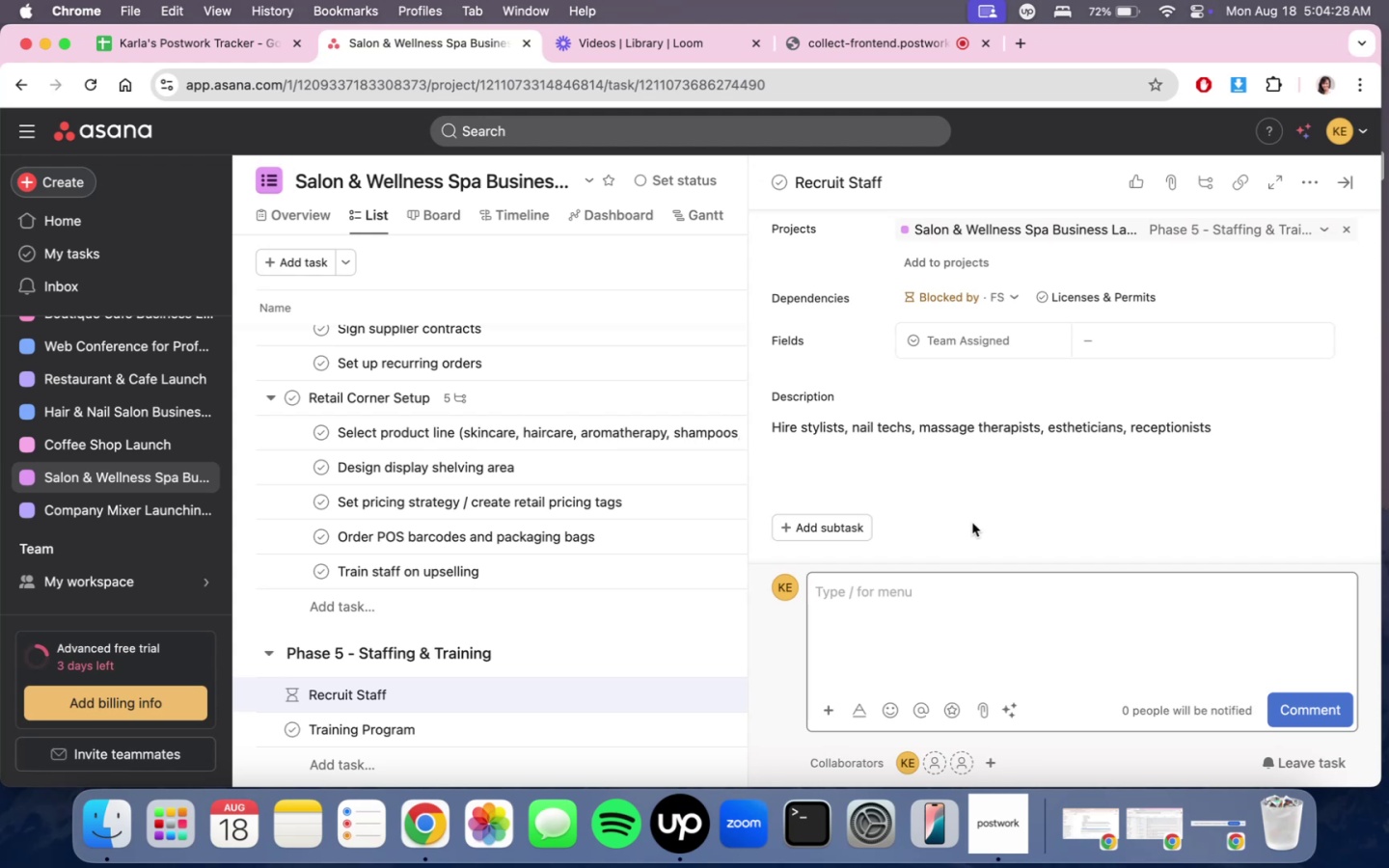 
wait(309.84)
 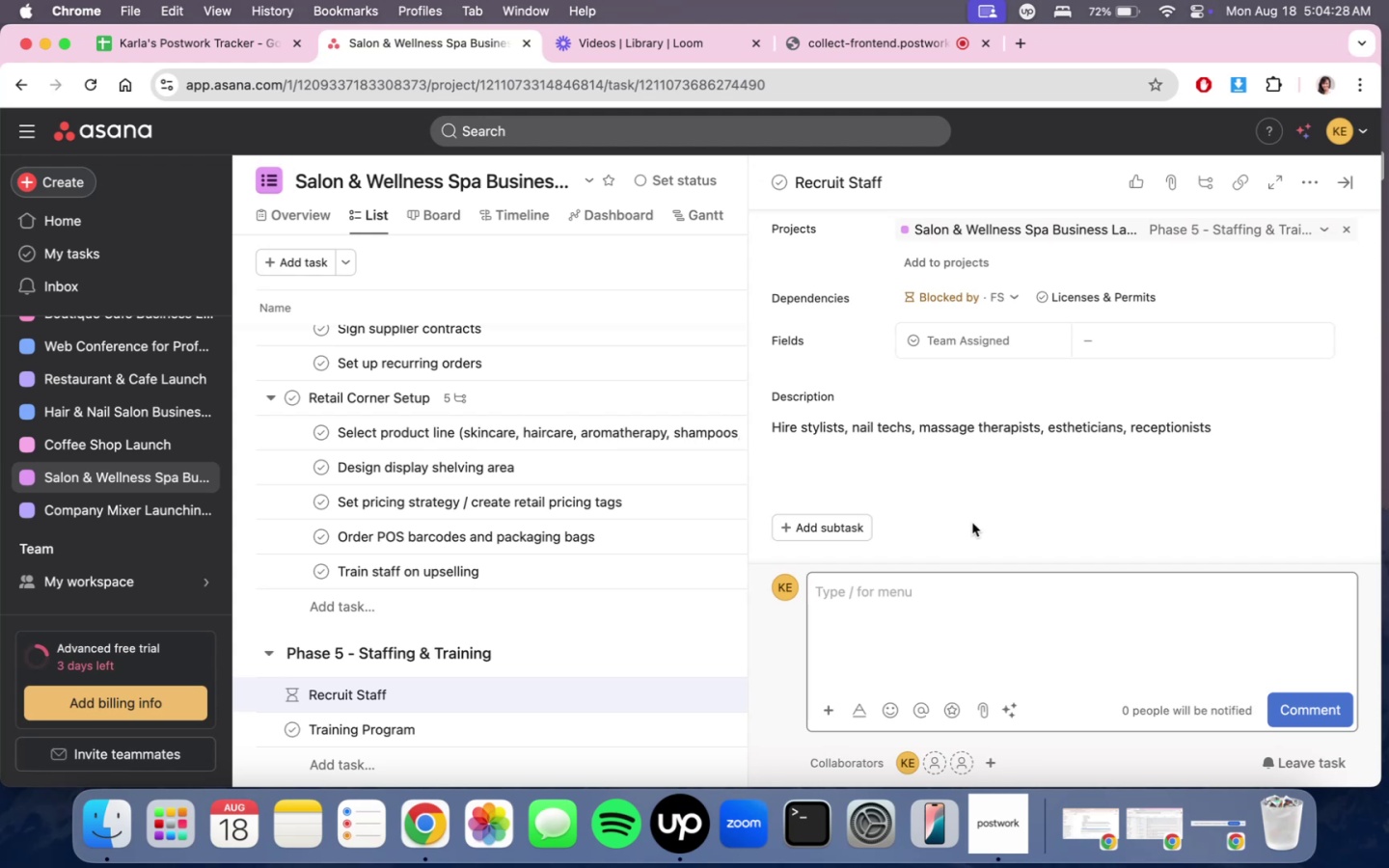 
scroll: coordinate [1125, 438], scroll_direction: none, amount: 0.0
 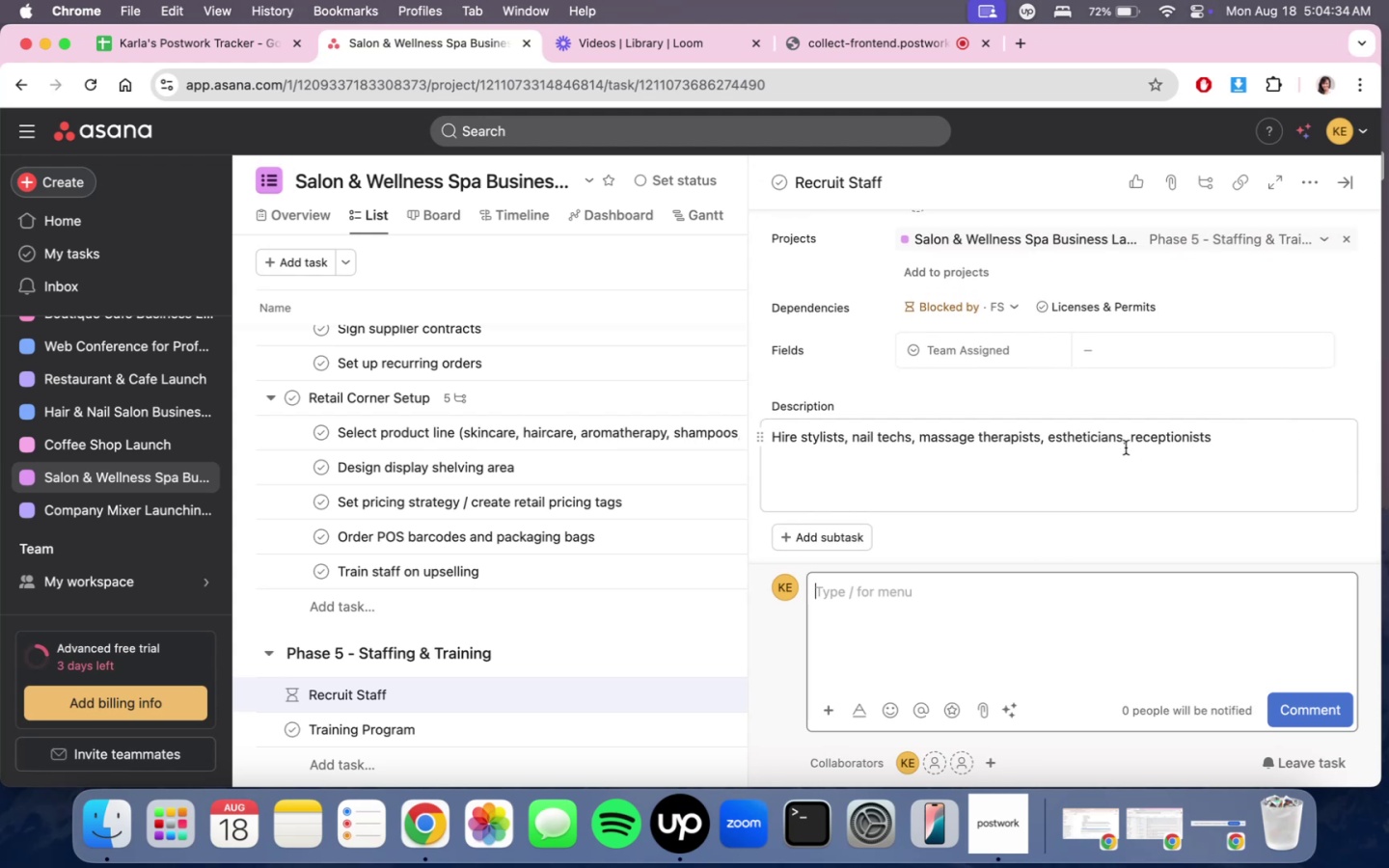 
scroll: coordinate [1063, 465], scroll_direction: down, amount: 4.0
 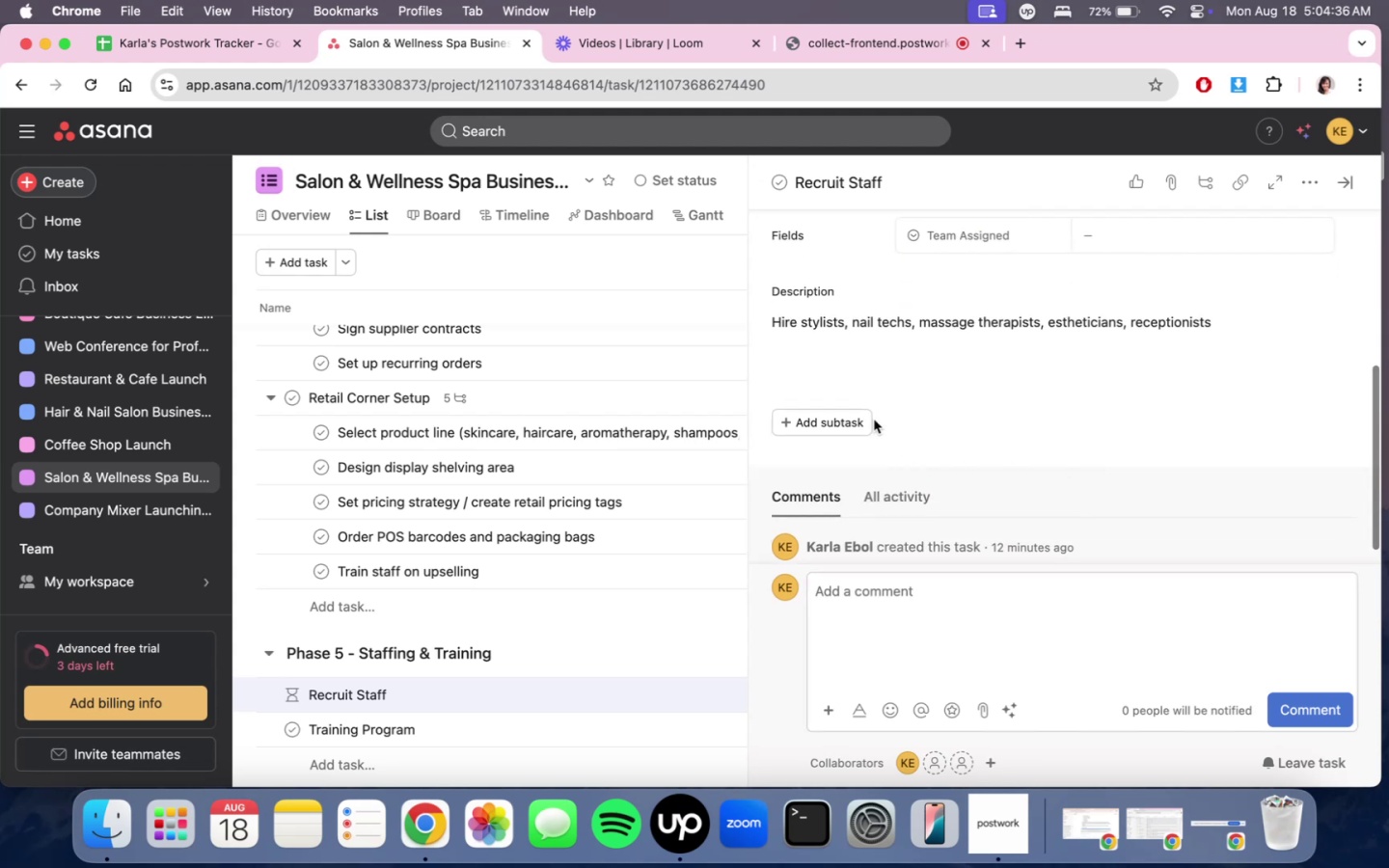 
double_click([860, 421])
 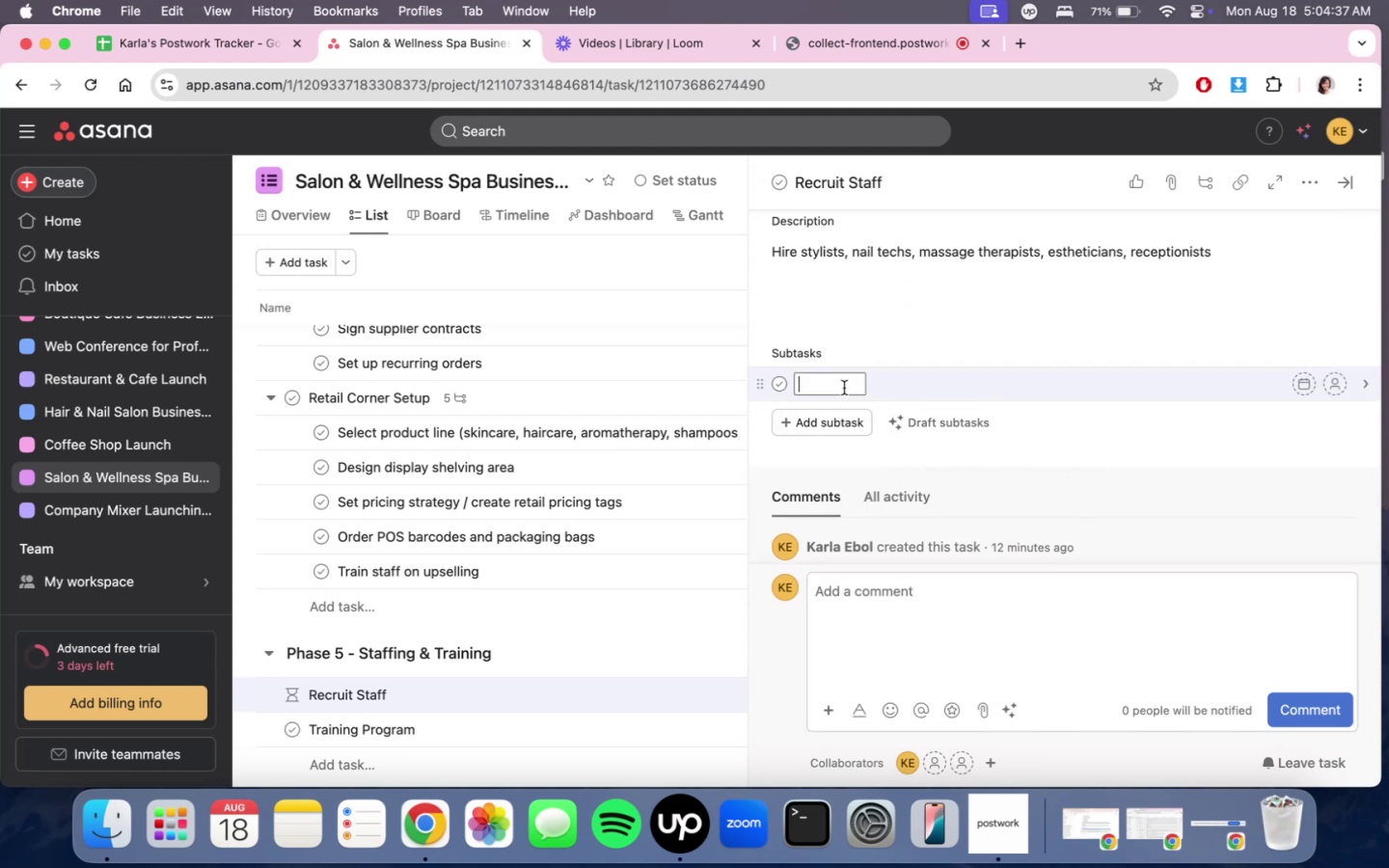 
left_click([844, 388])
 